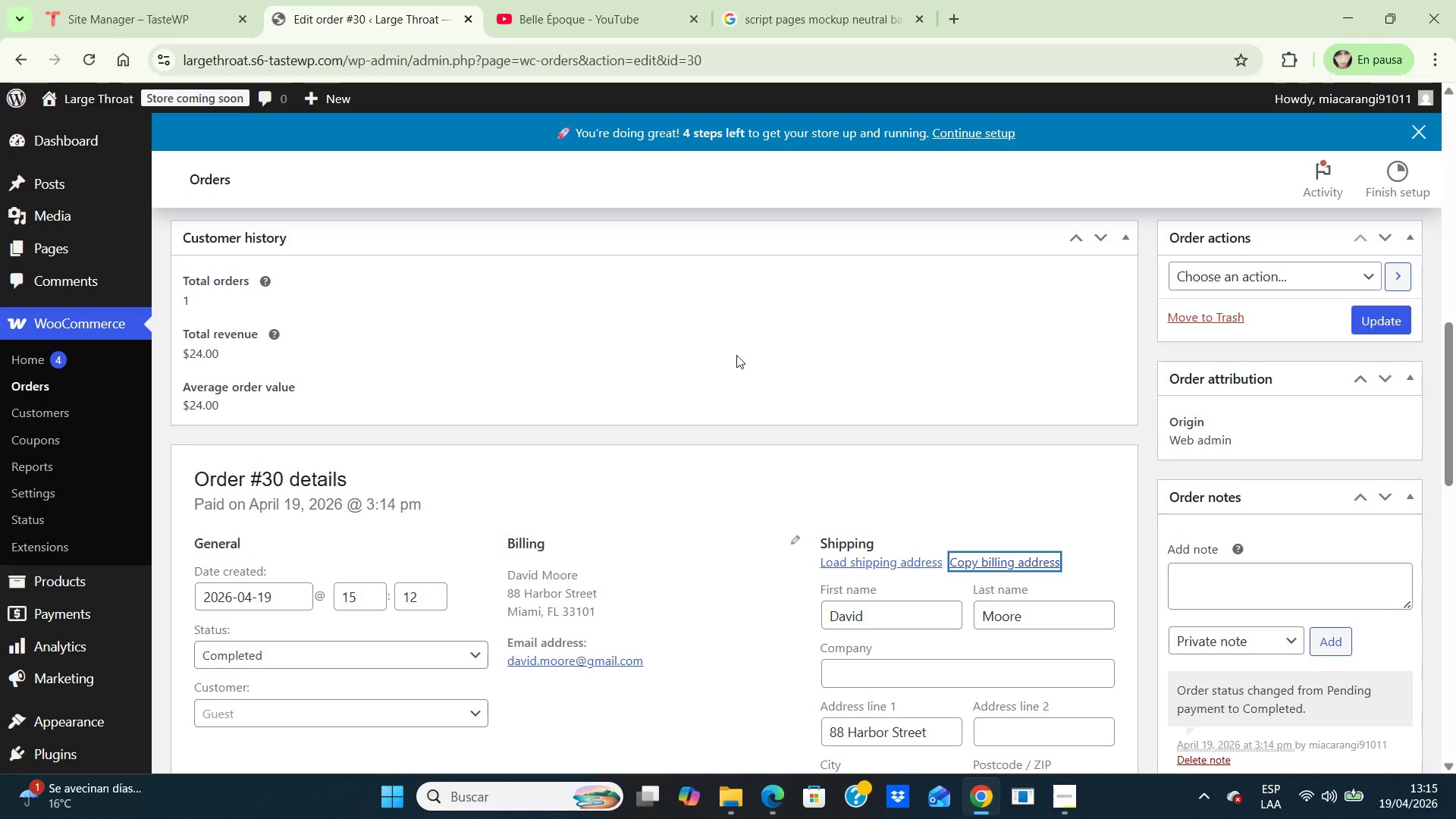 
wait(5.67)
 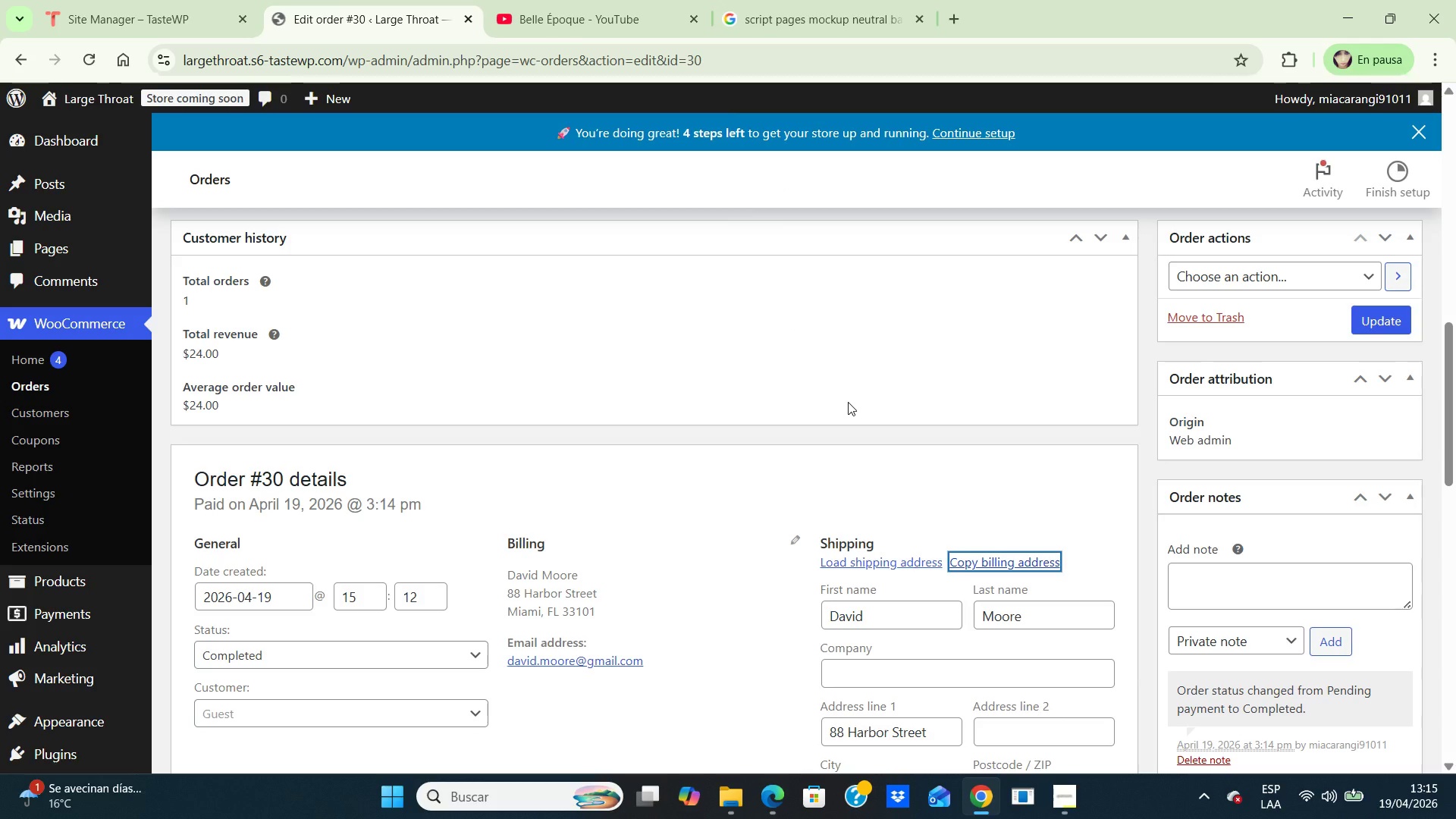 
scroll: coordinate [1183, 431], scroll_direction: up, amount: 3.0
 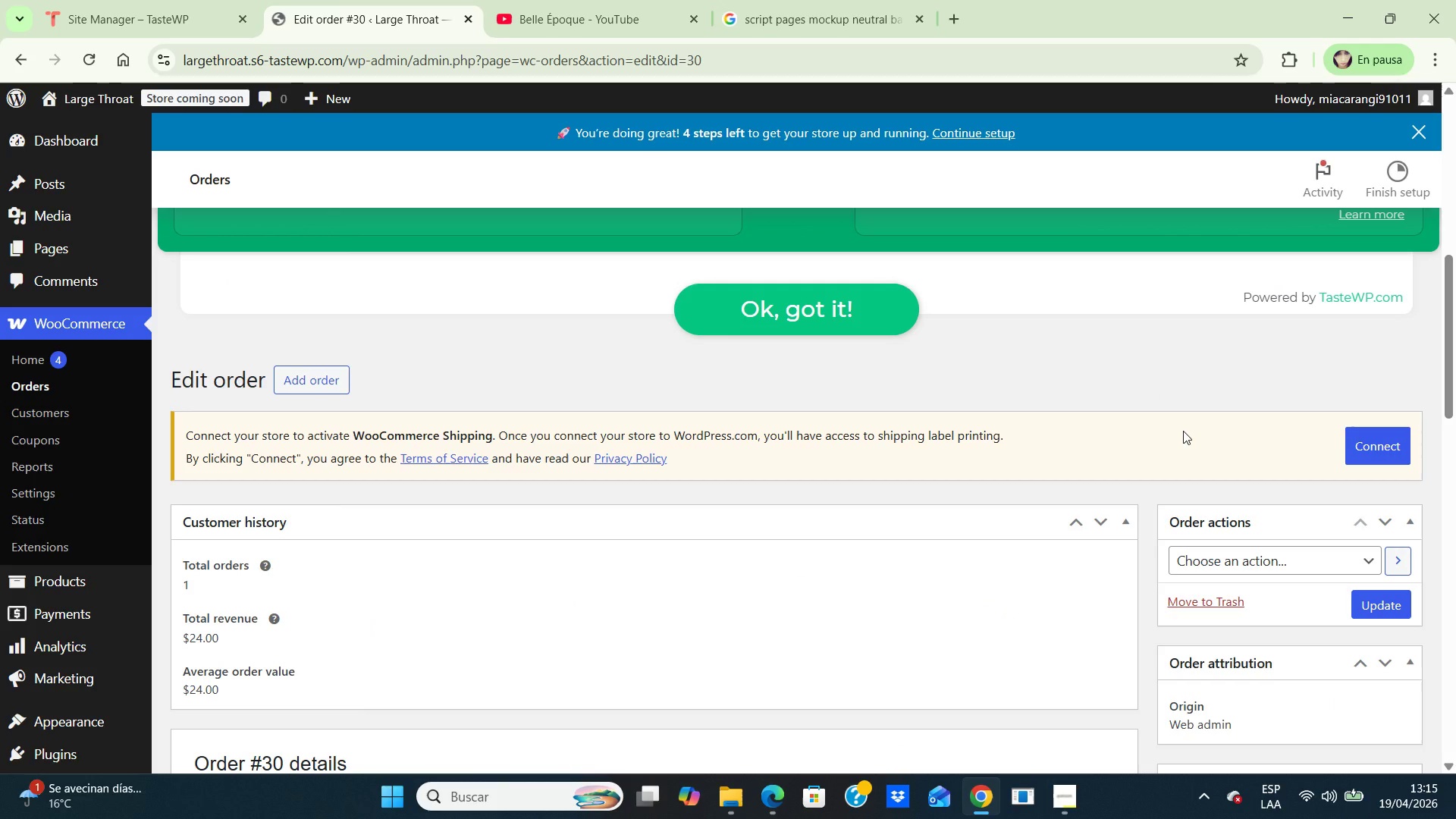 
scroll: coordinate [1183, 431], scroll_direction: down, amount: 2.0
 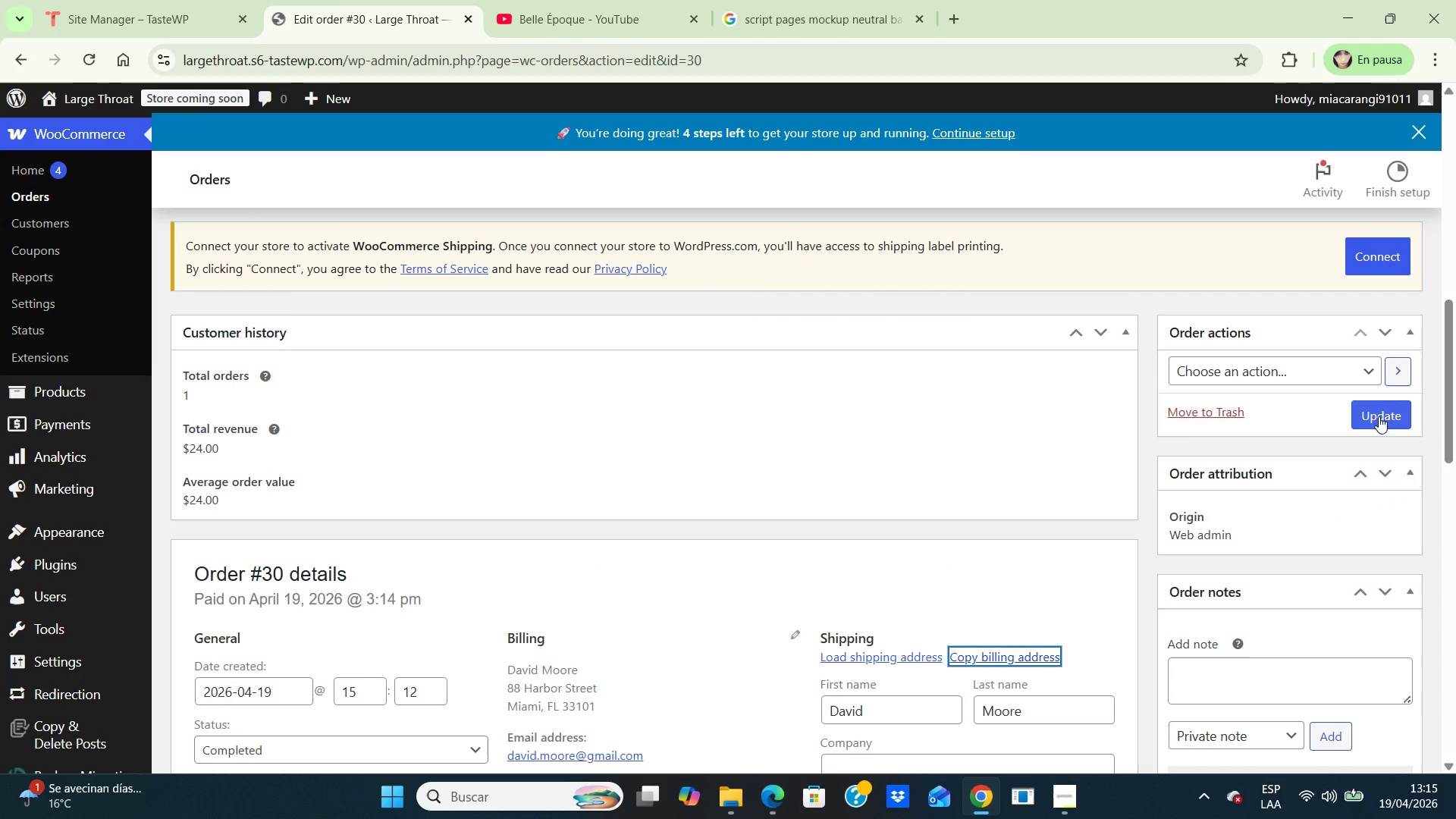 
left_click([1383, 414])
 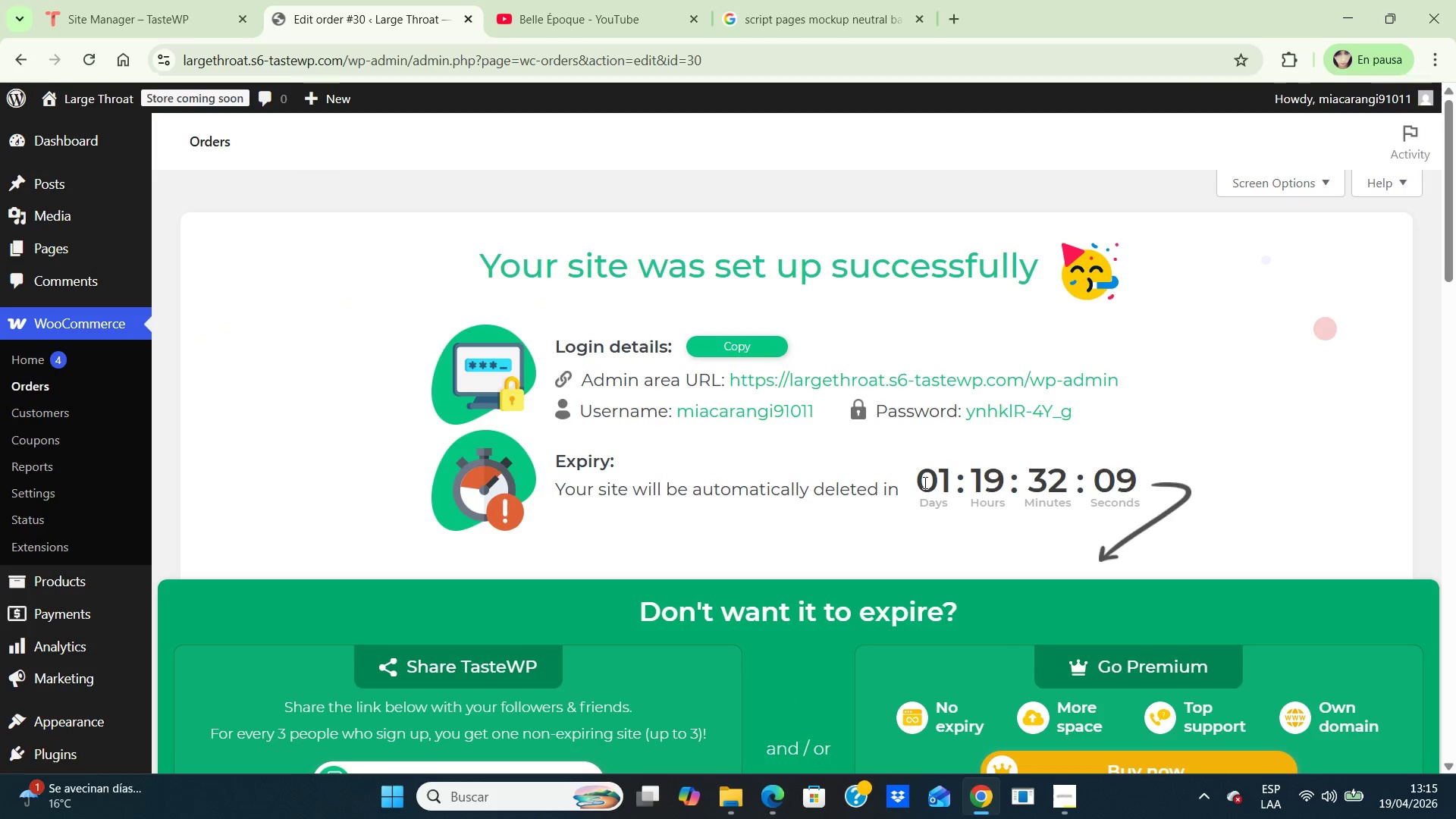 
wait(5.2)
 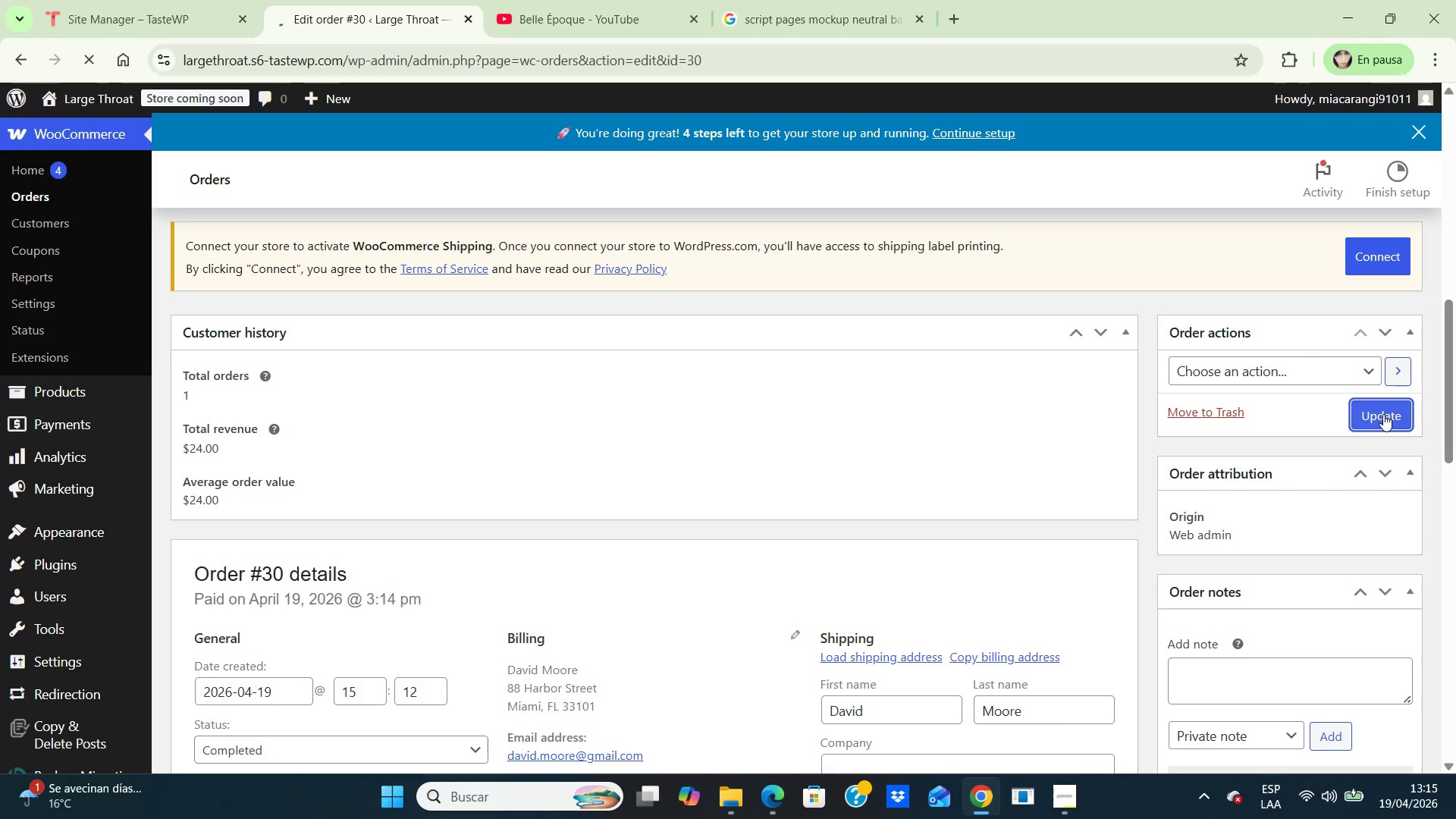 
scroll: coordinate [833, 667], scroll_direction: down, amount: 4.0
 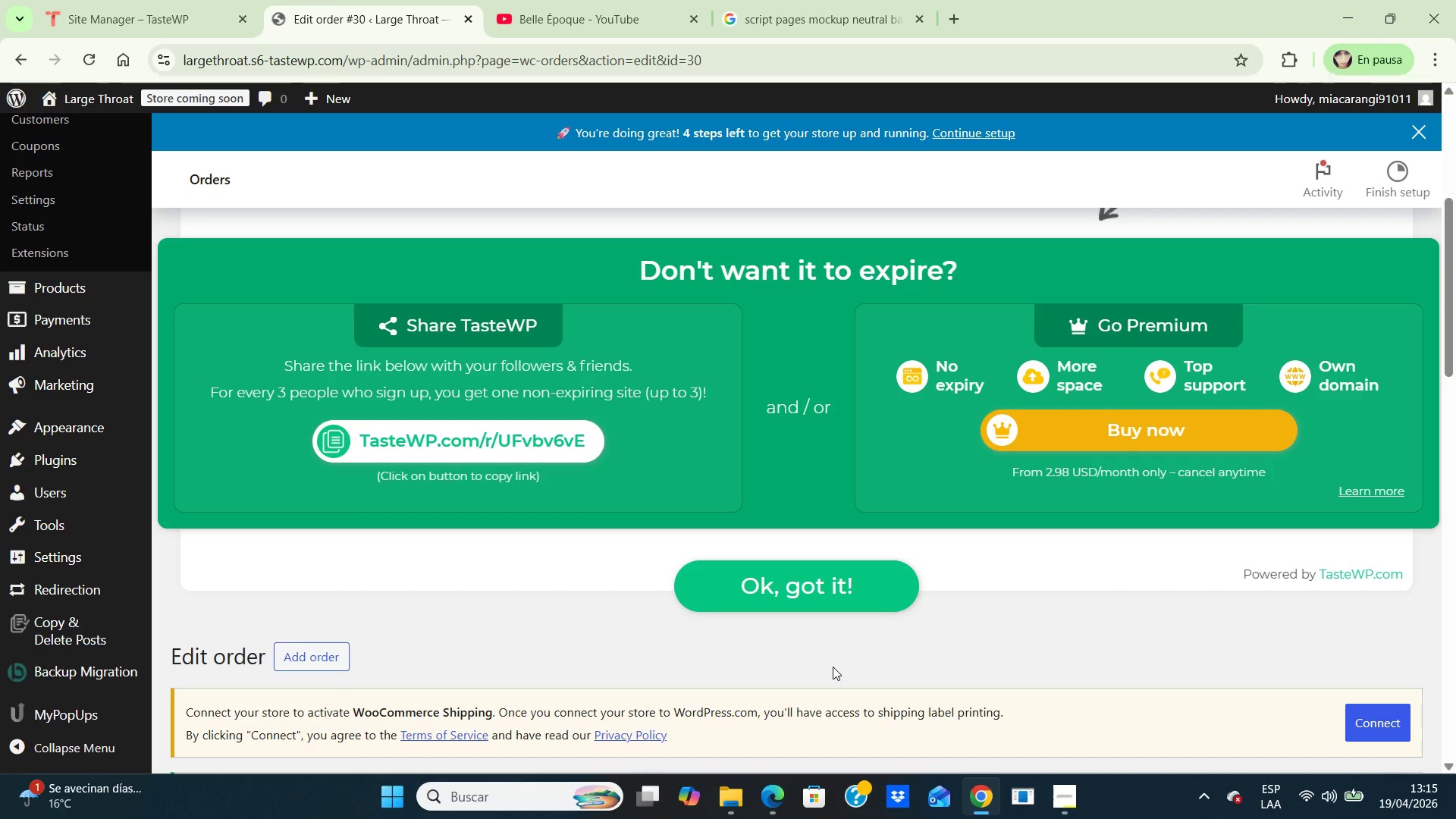 
wait(20.29)
 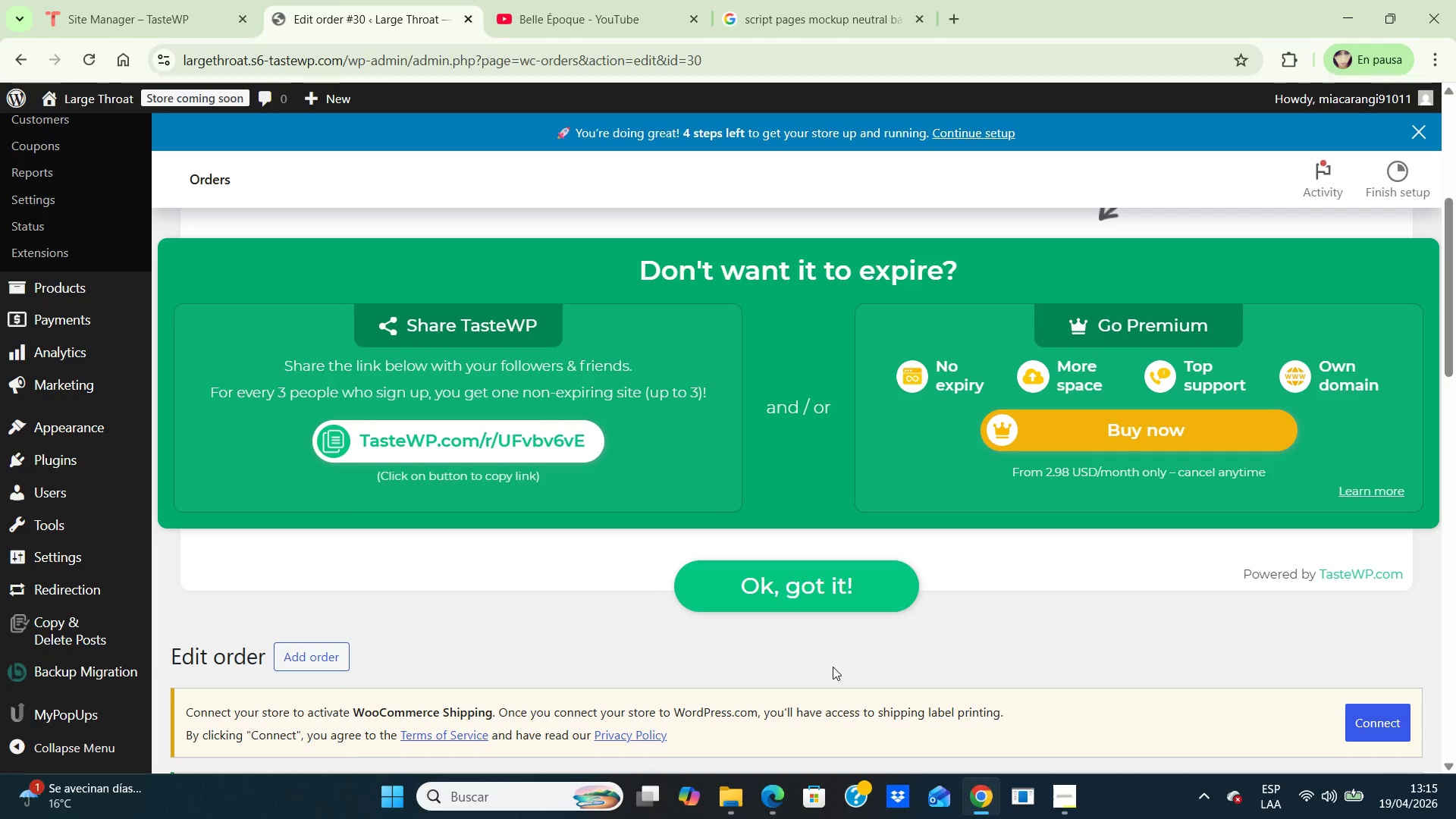 
scroll: coordinate [101, 386], scroll_direction: up, amount: 2.0
 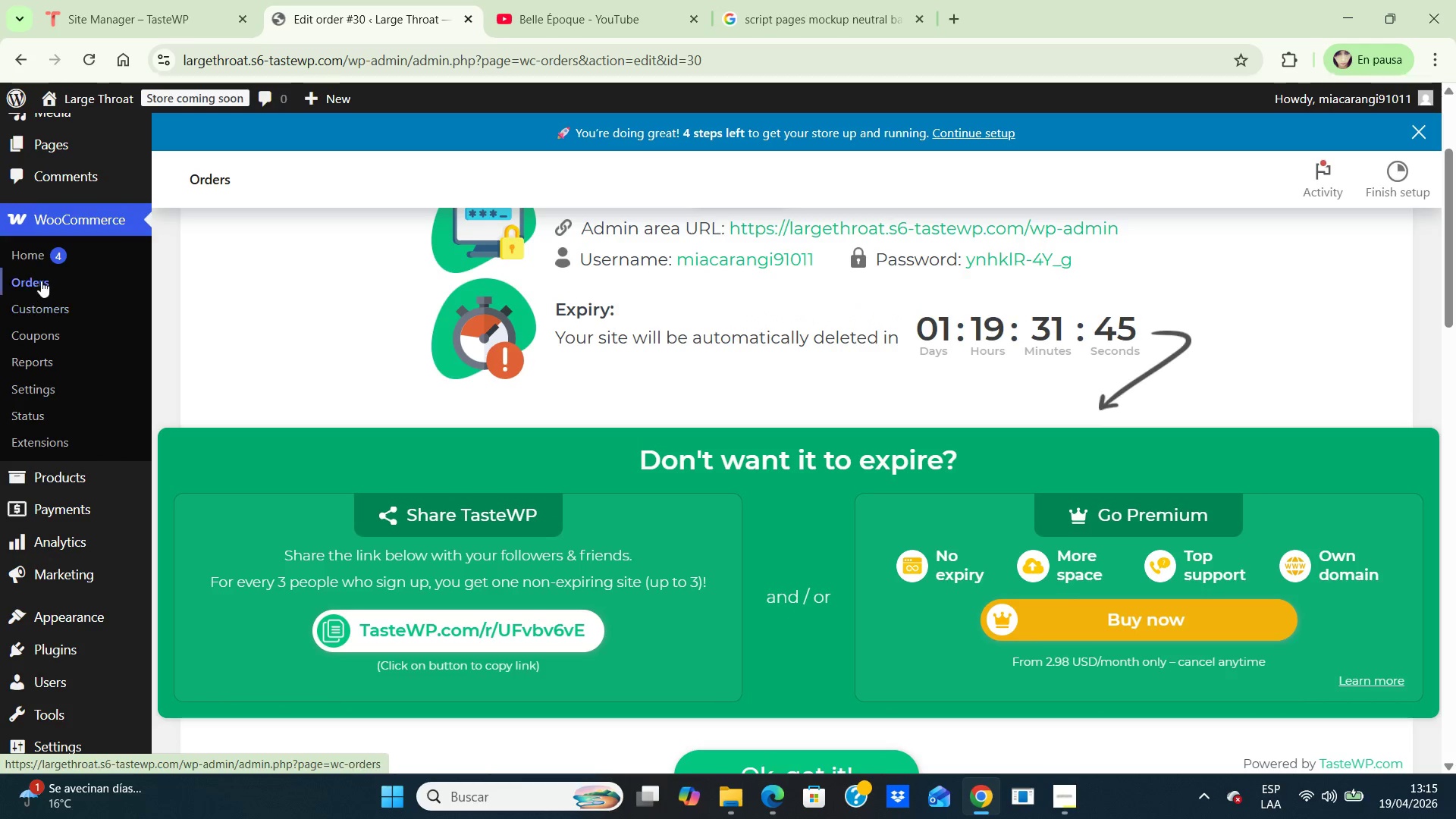 
left_click([41, 281])
 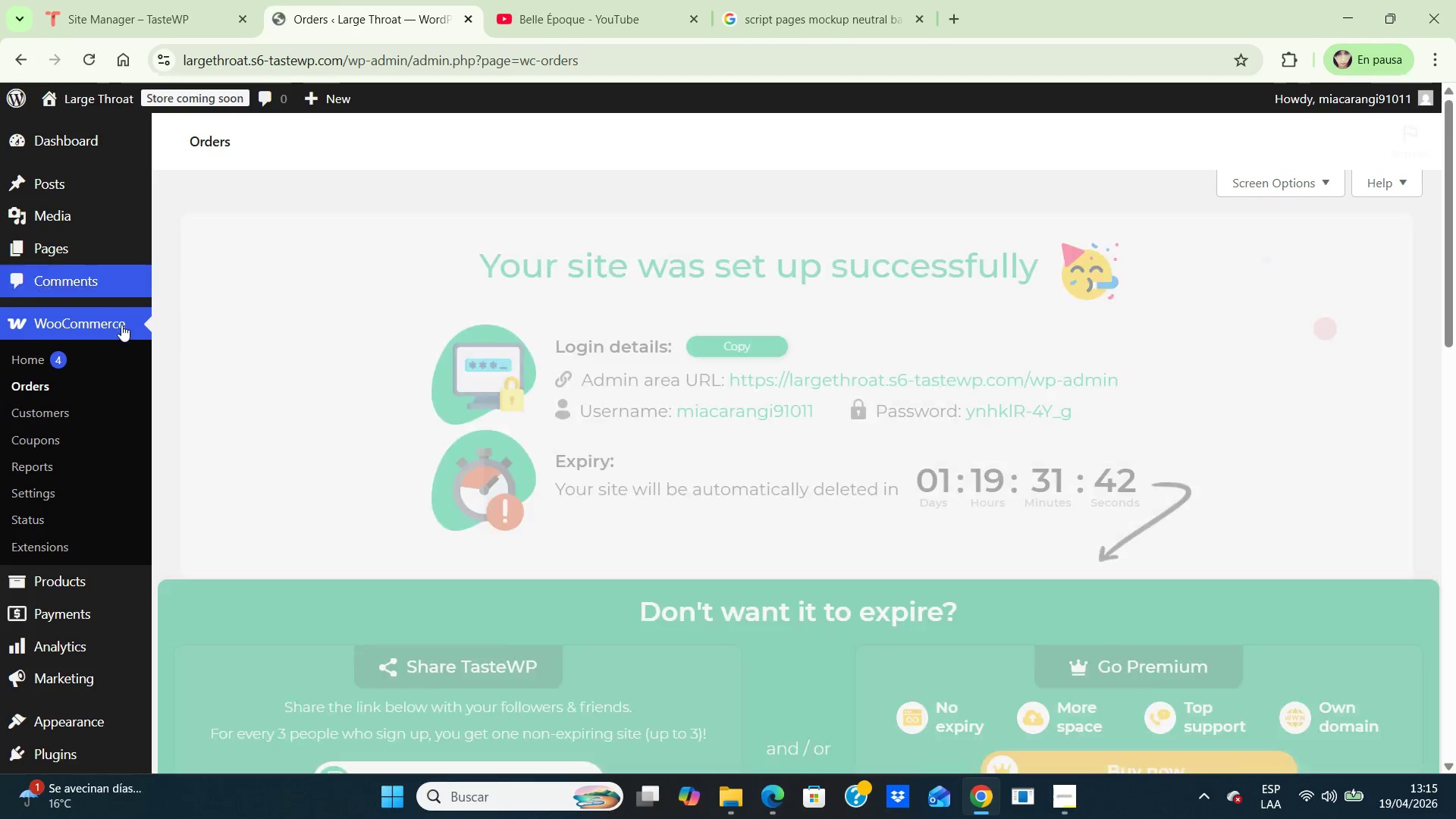 
scroll: coordinate [517, 388], scroll_direction: down, amount: 11.0
 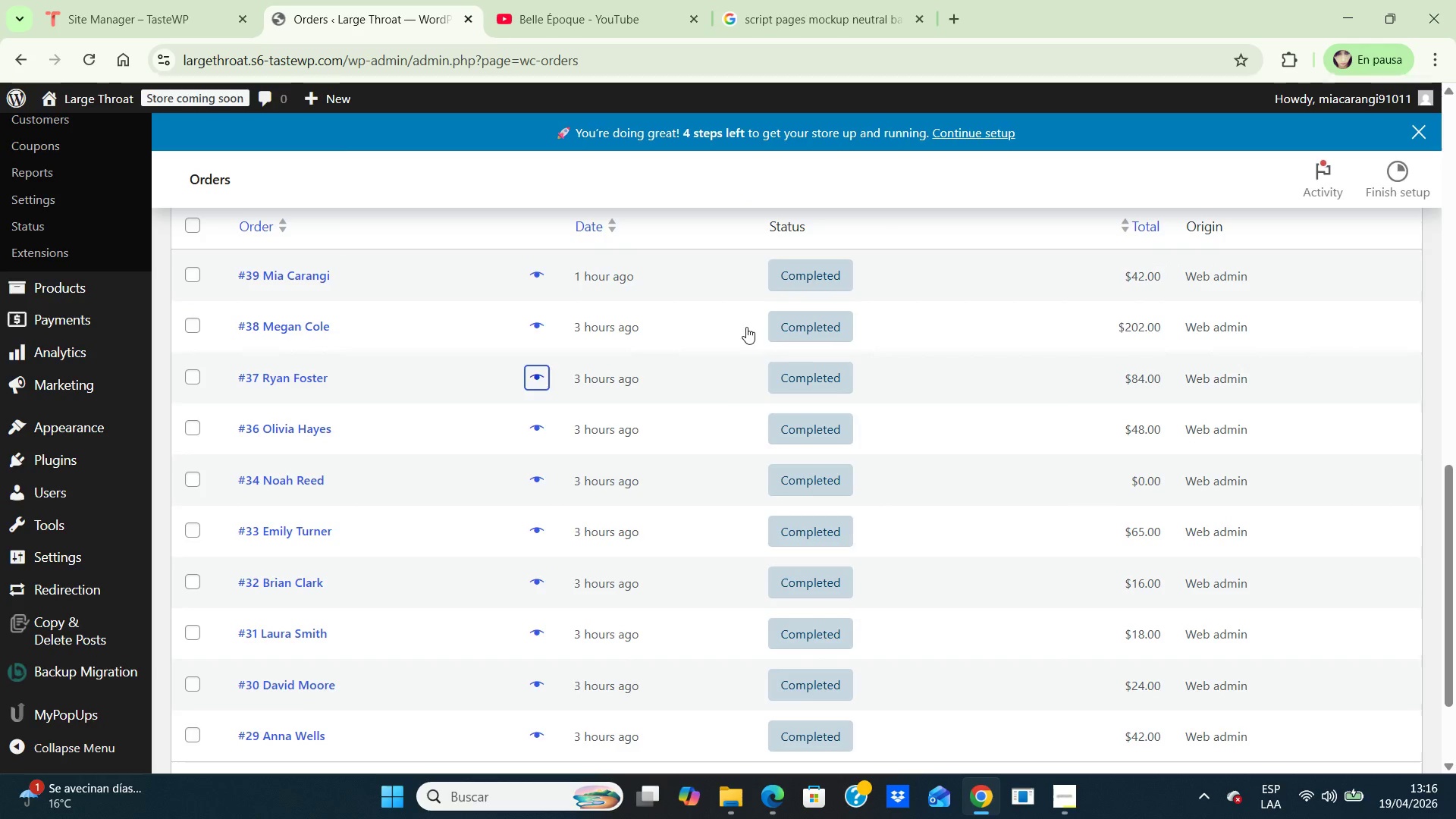 
mouse_move([829, 273])
 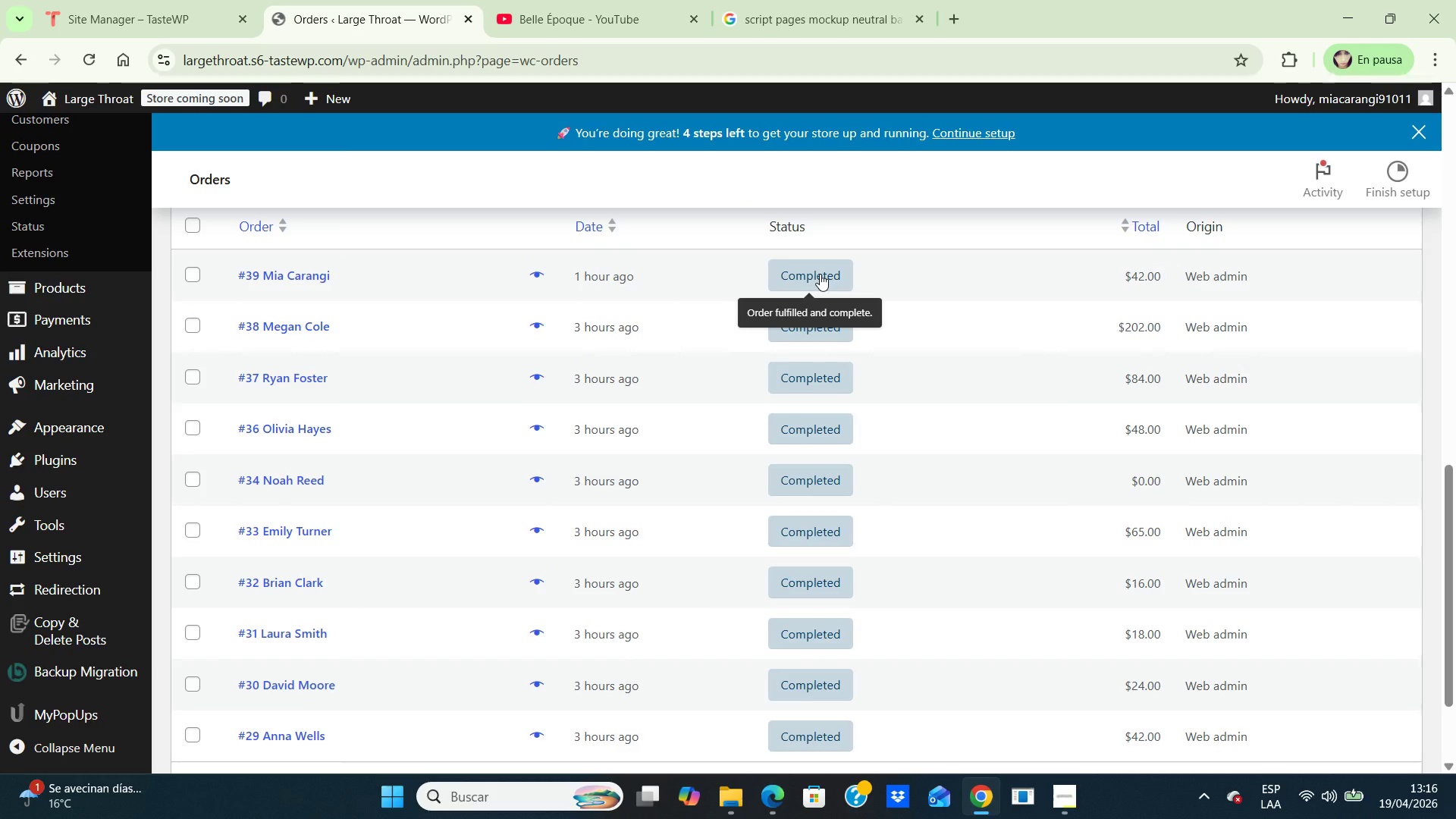 
left_click([820, 274])
 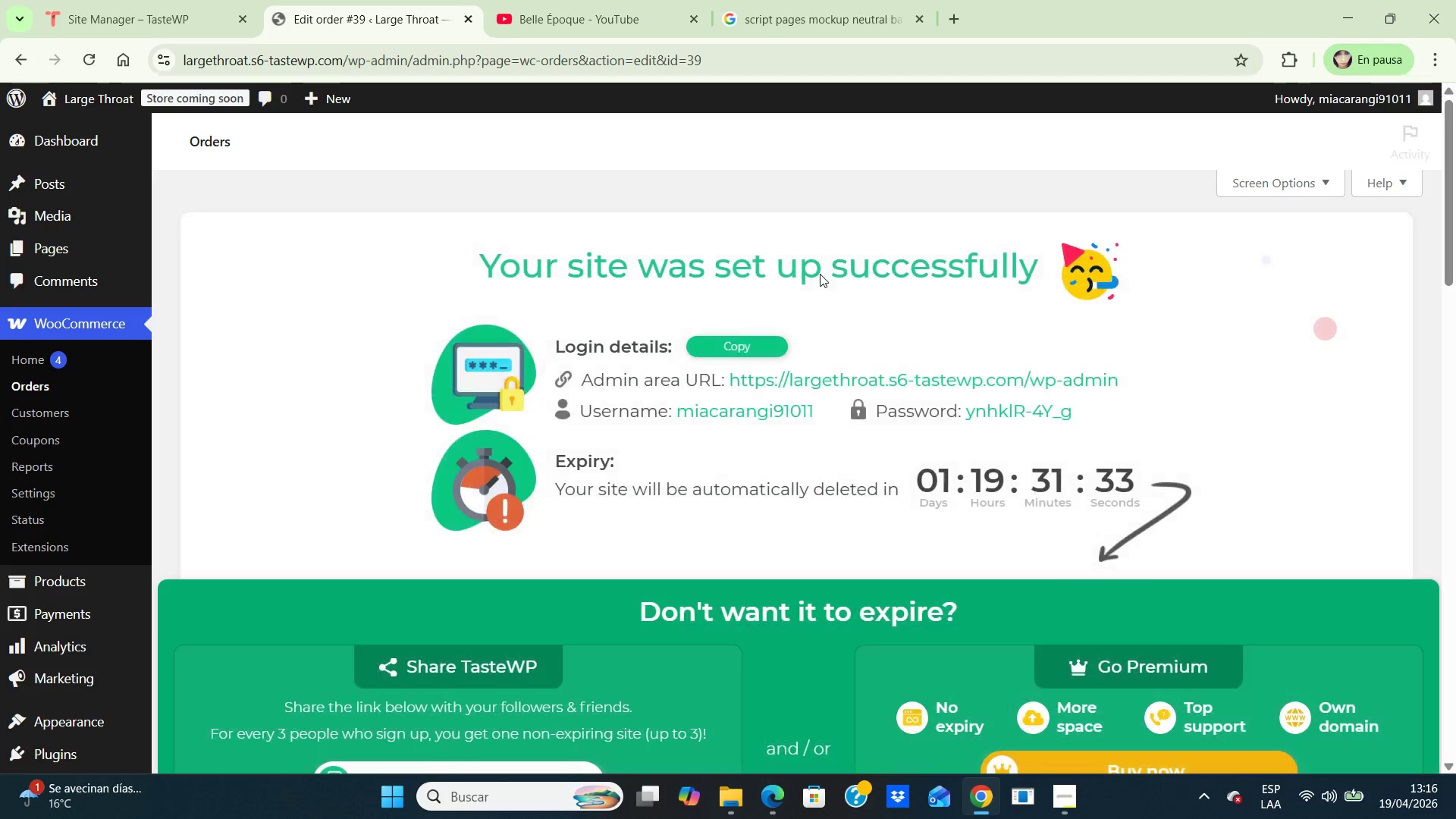 
scroll: coordinate [823, 283], scroll_direction: down, amount: 10.0
 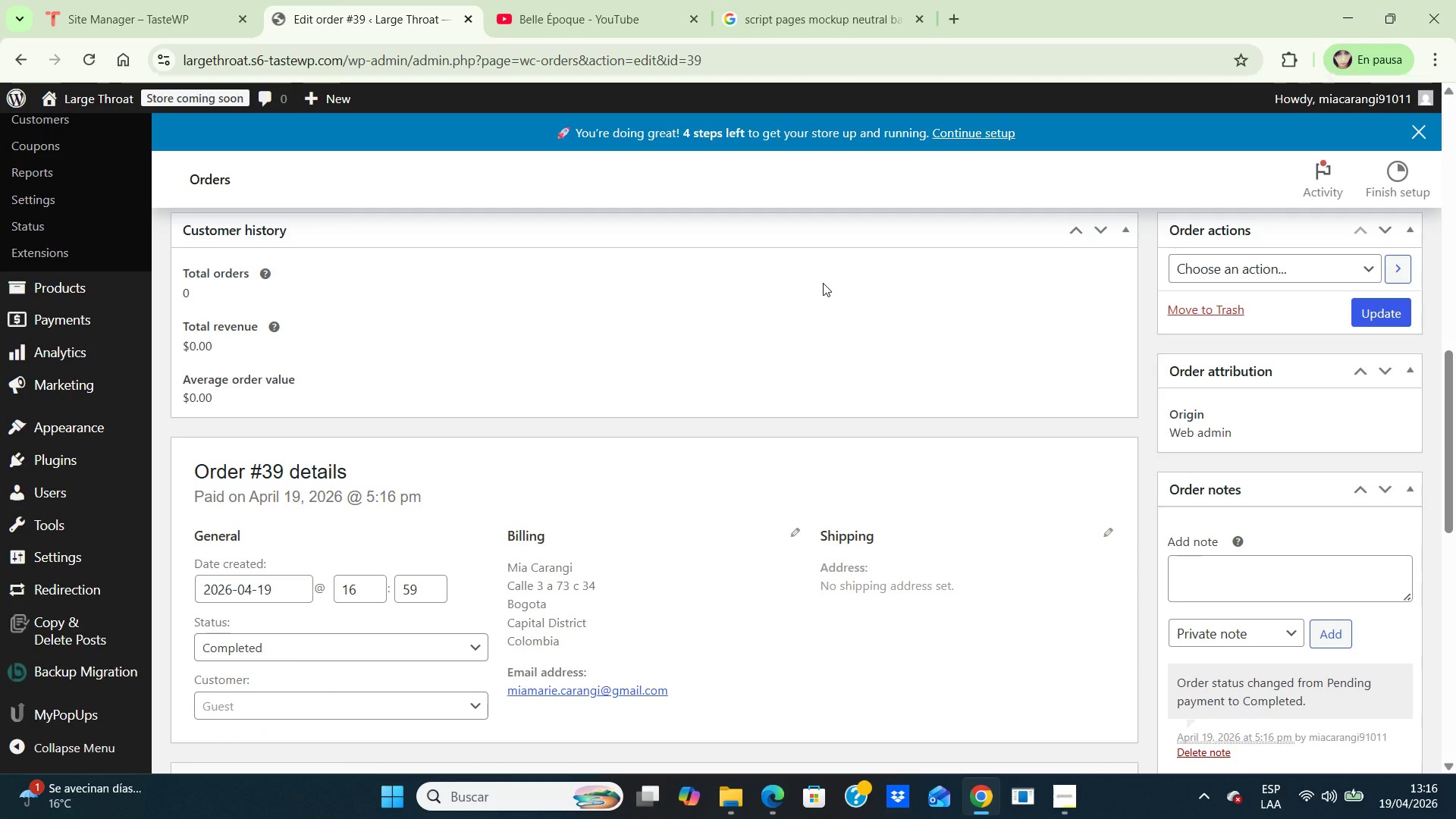 
wait(6.36)
 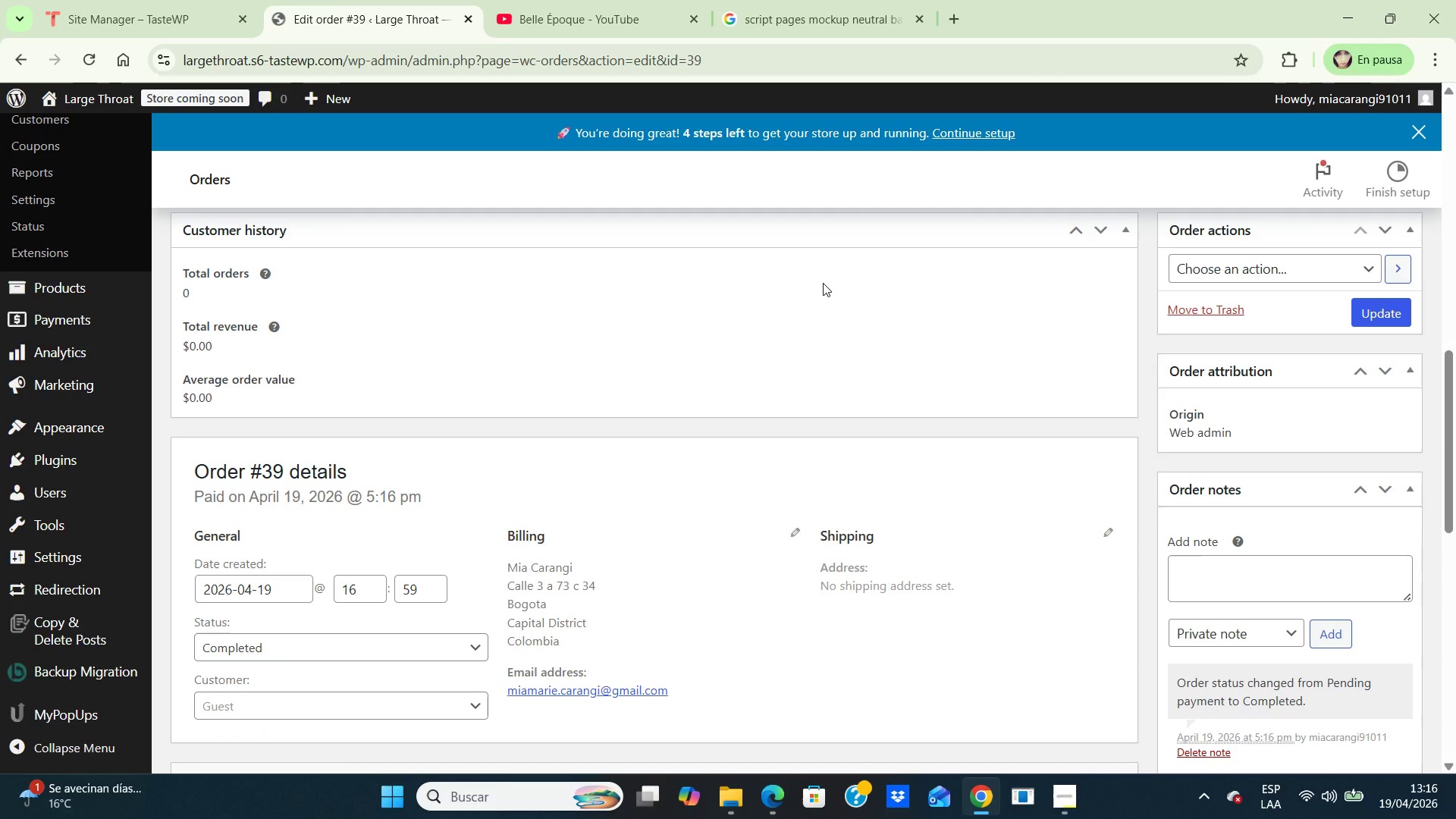 
scroll: coordinate [823, 283], scroll_direction: up, amount: 1.0
 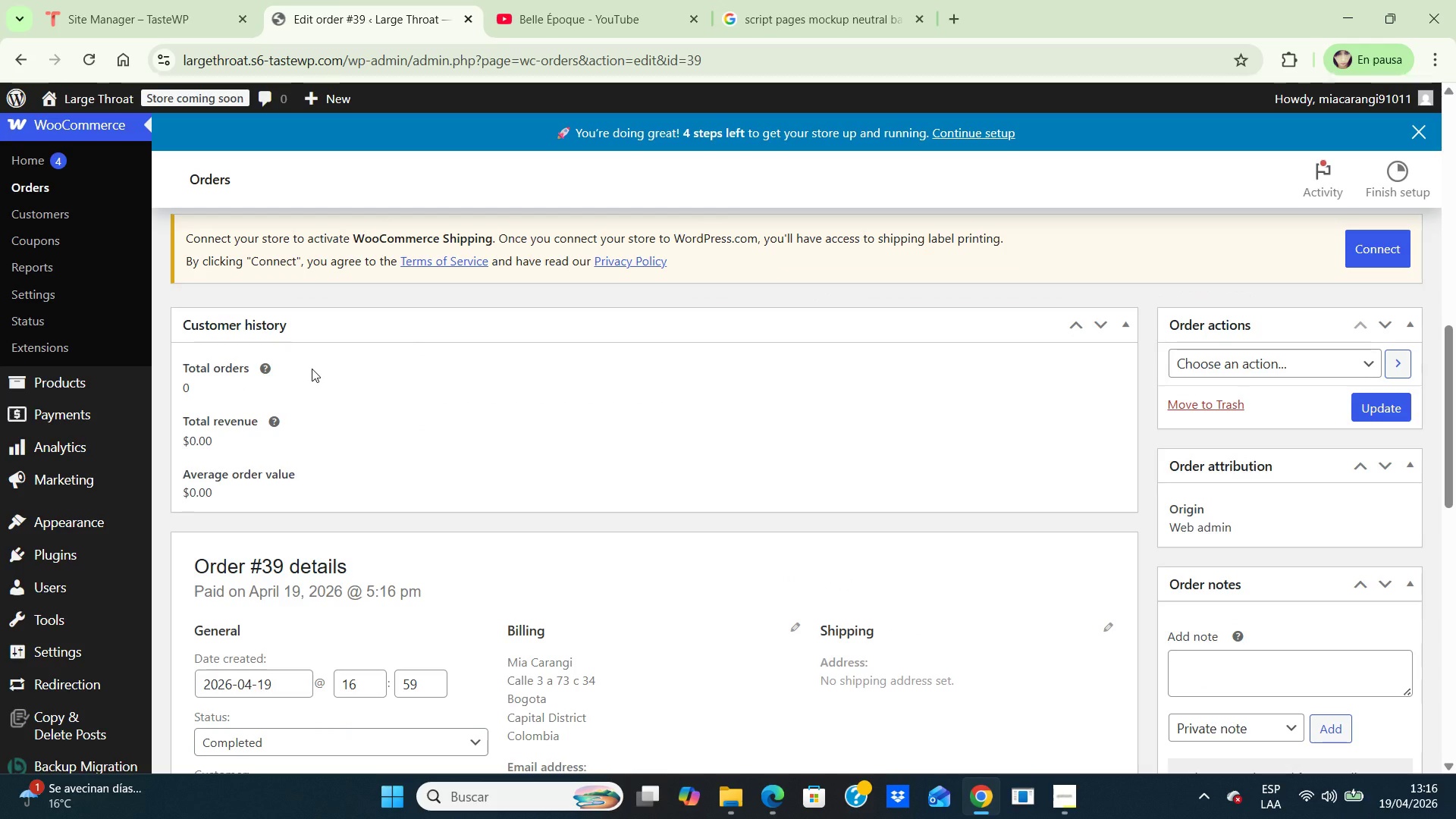 
scroll: coordinate [369, 392], scroll_direction: down, amount: 5.0
 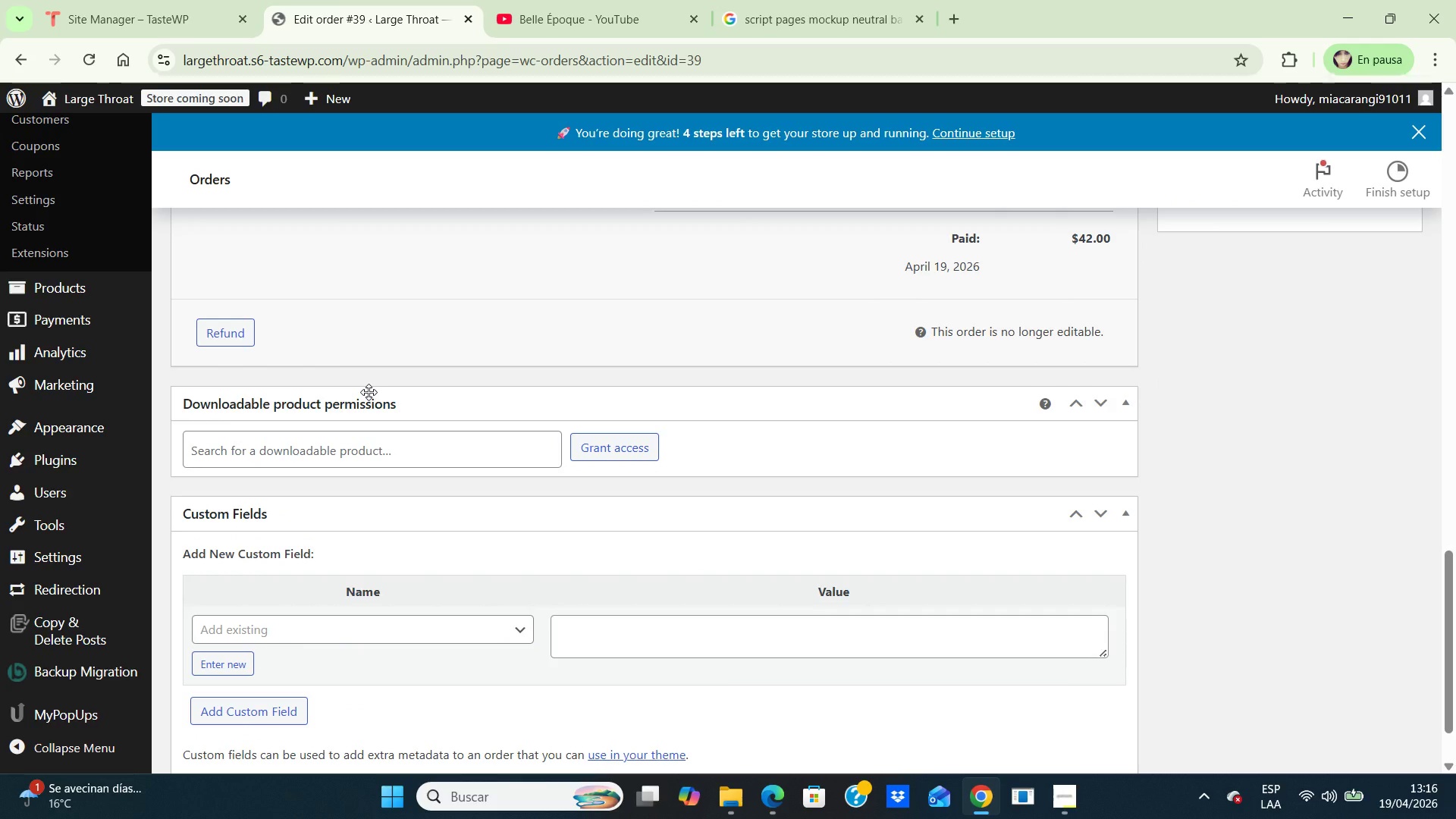 
wait(8.58)
 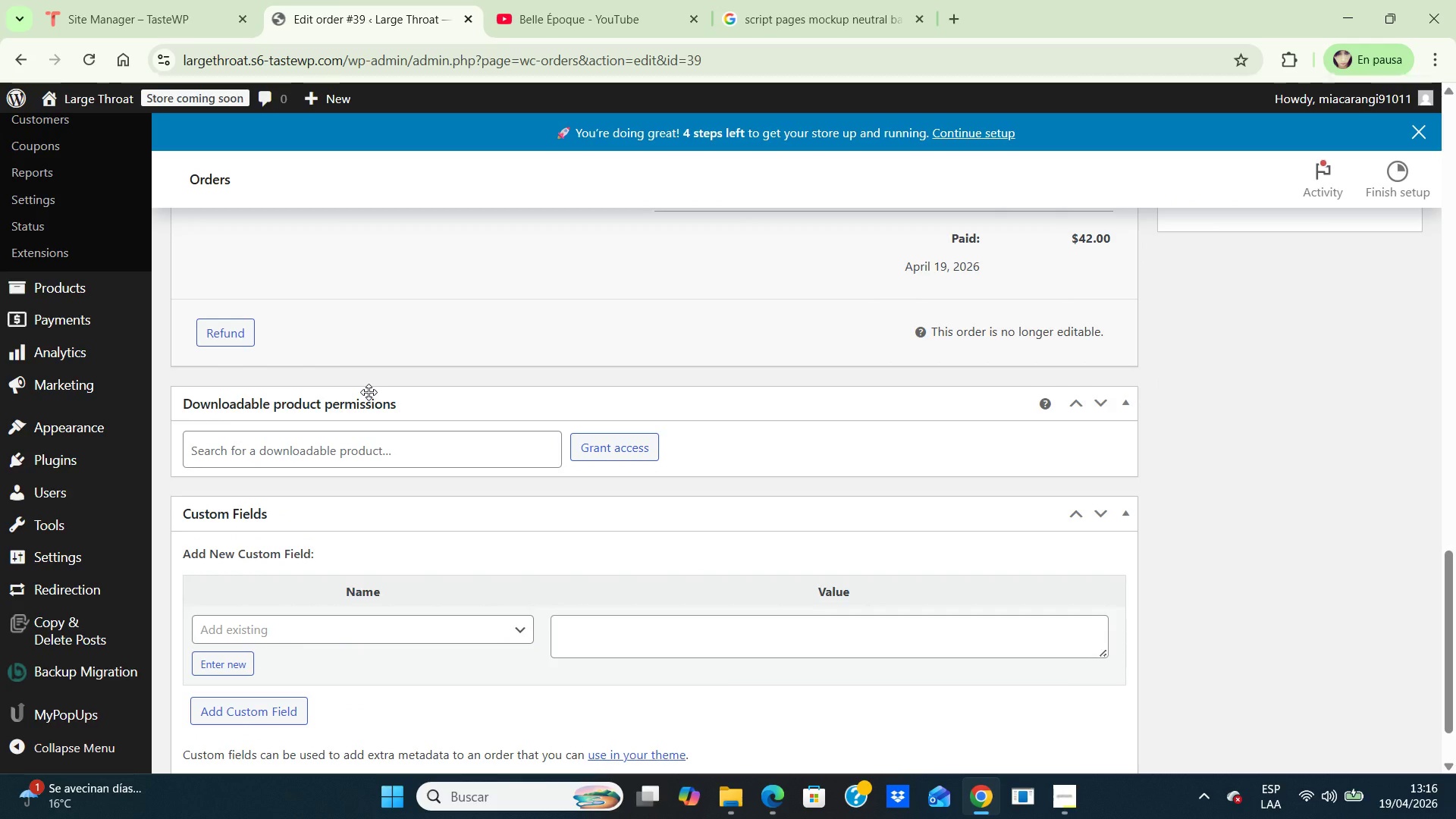 
left_click([353, 628])
 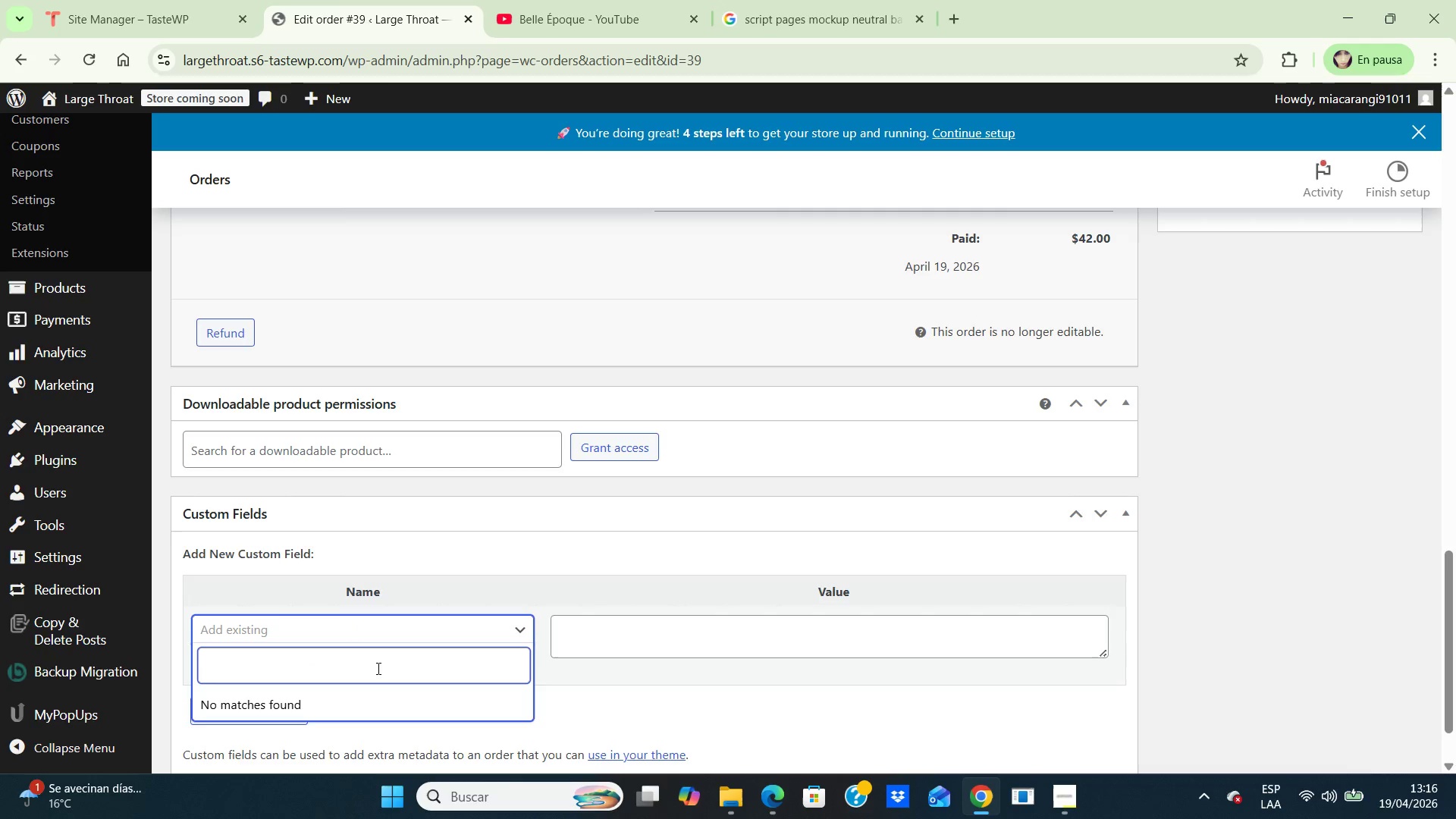 
wait(5.78)
 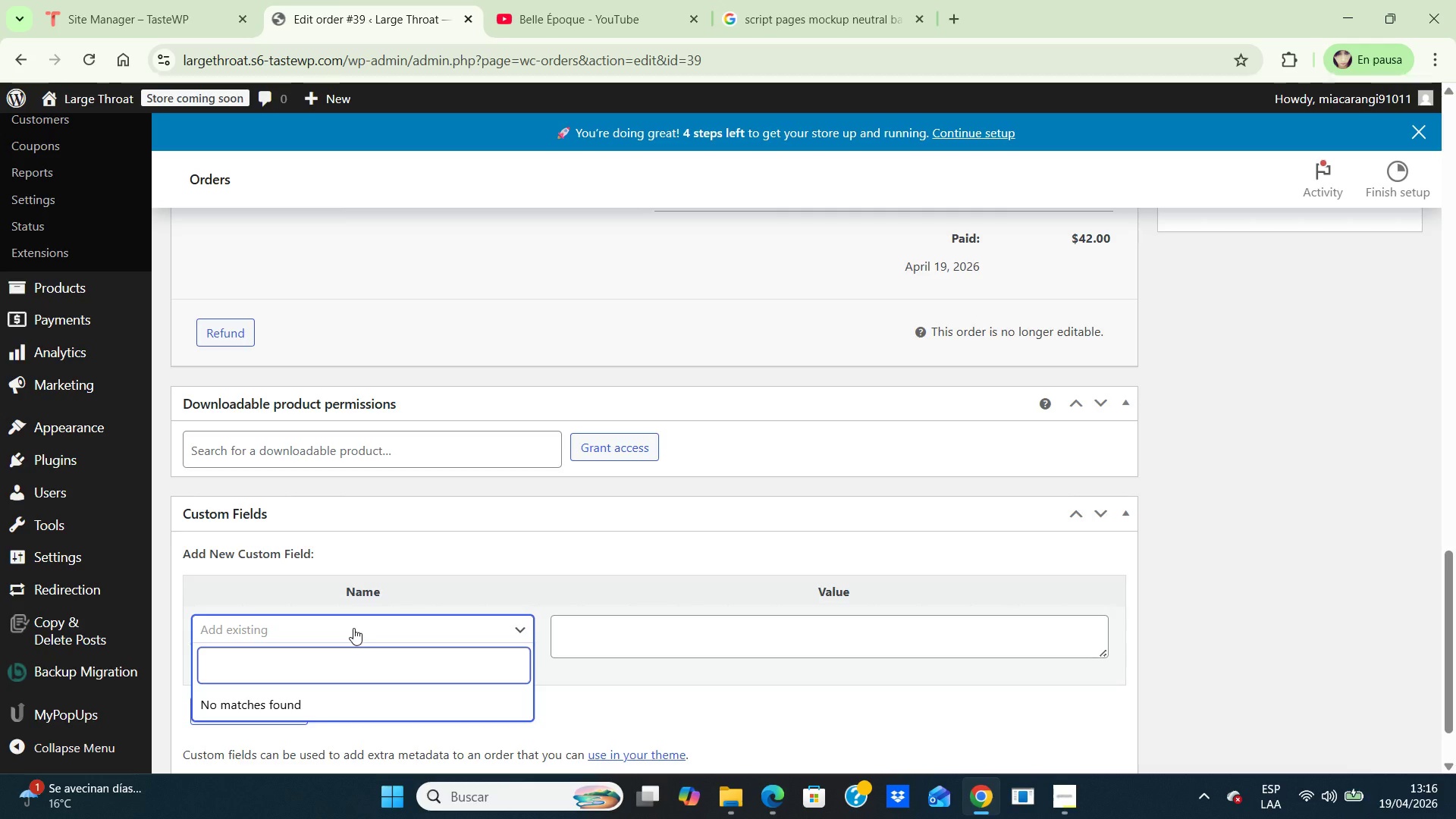 
left_click([377, 668])
 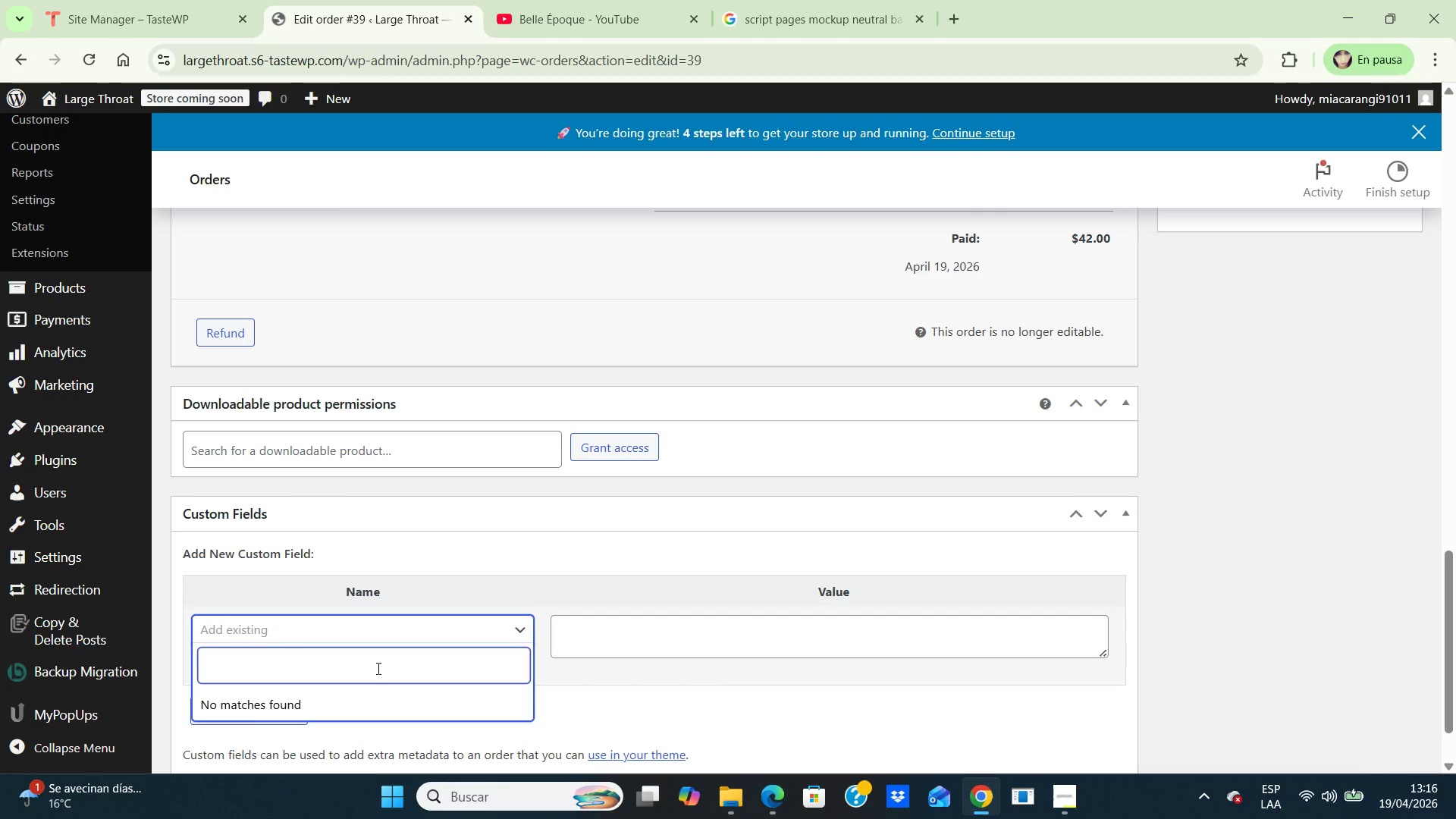 
type(standart shipping )
 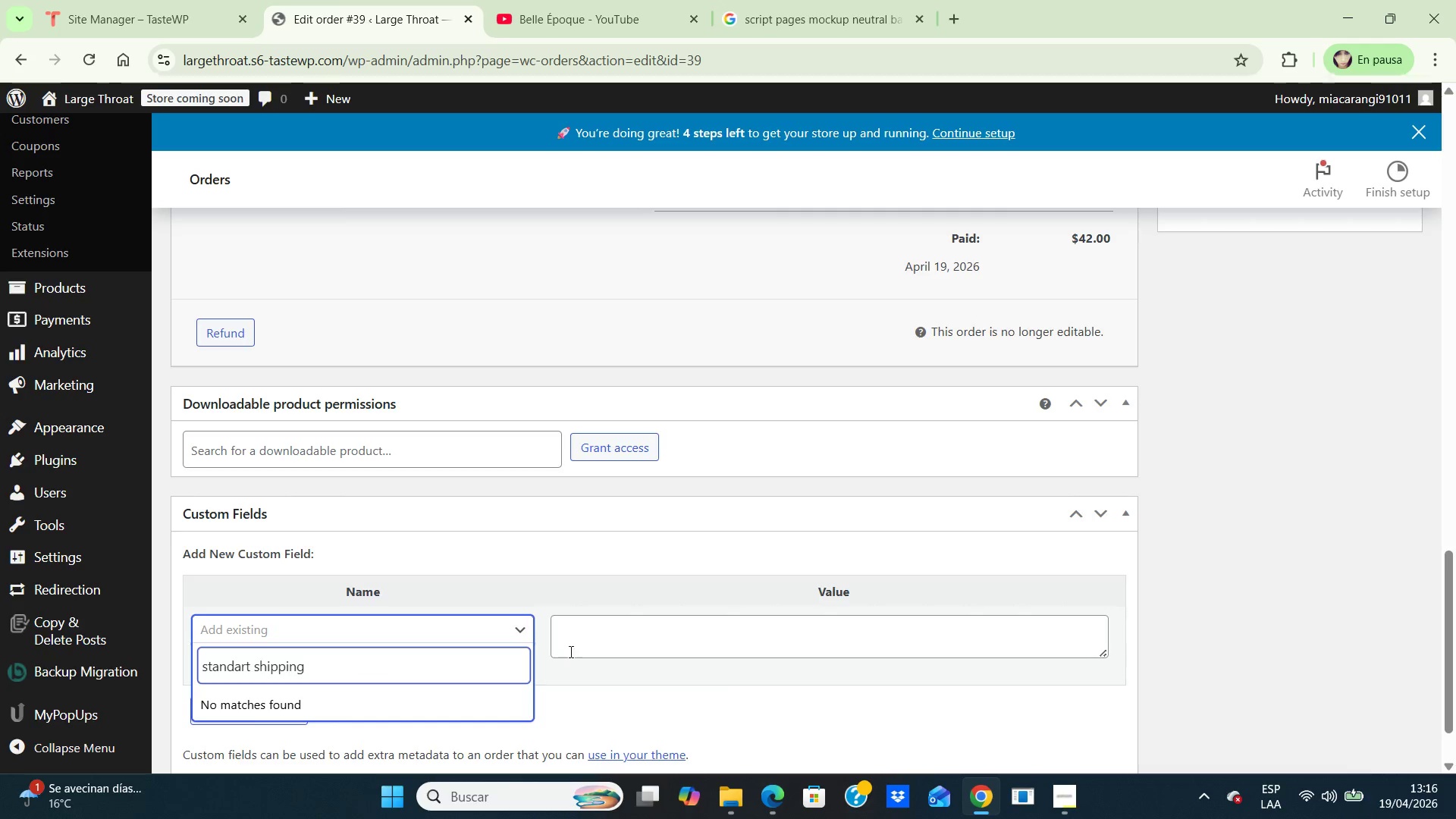 
left_click([601, 646])
 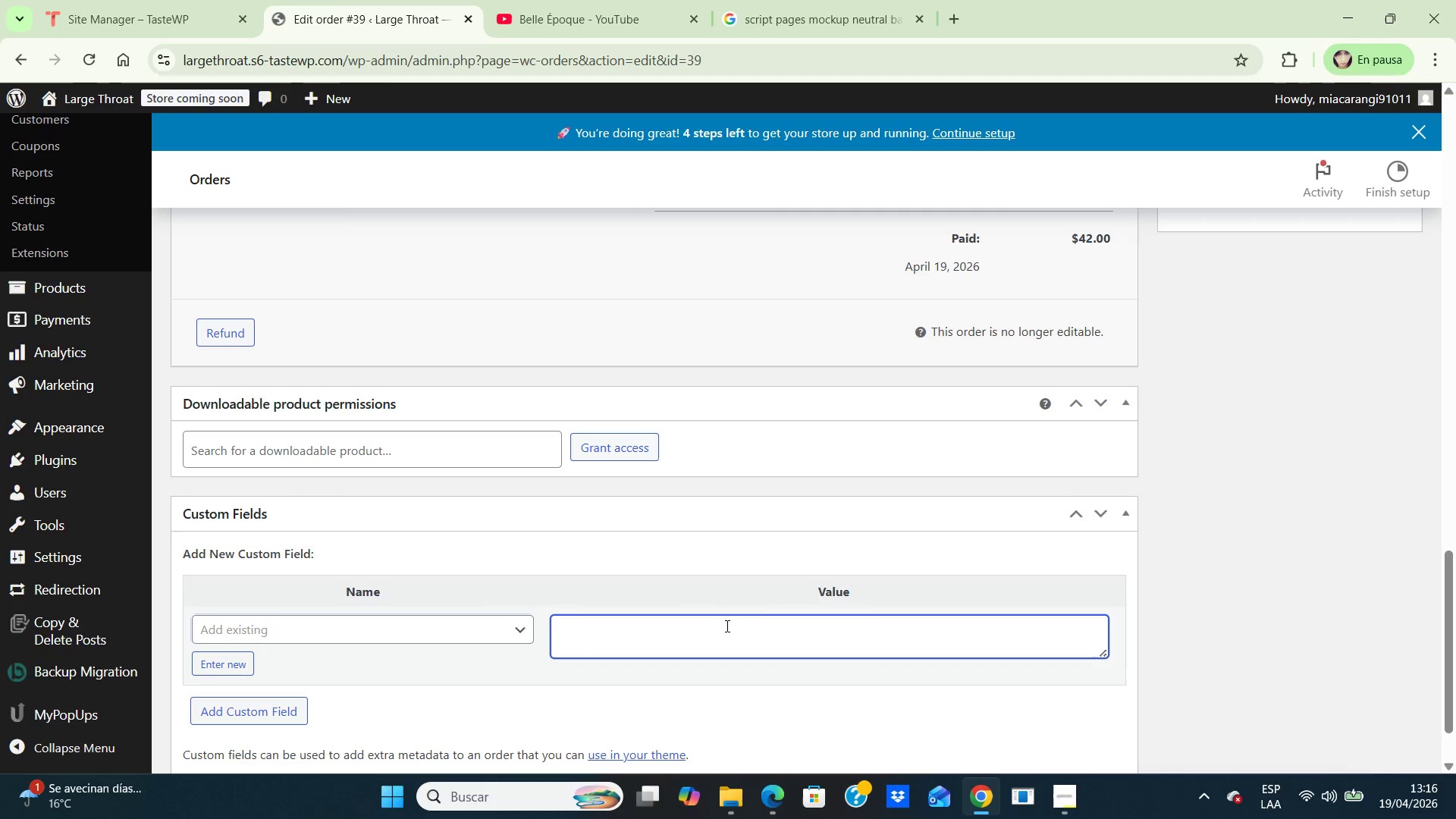 
wait(5.25)
 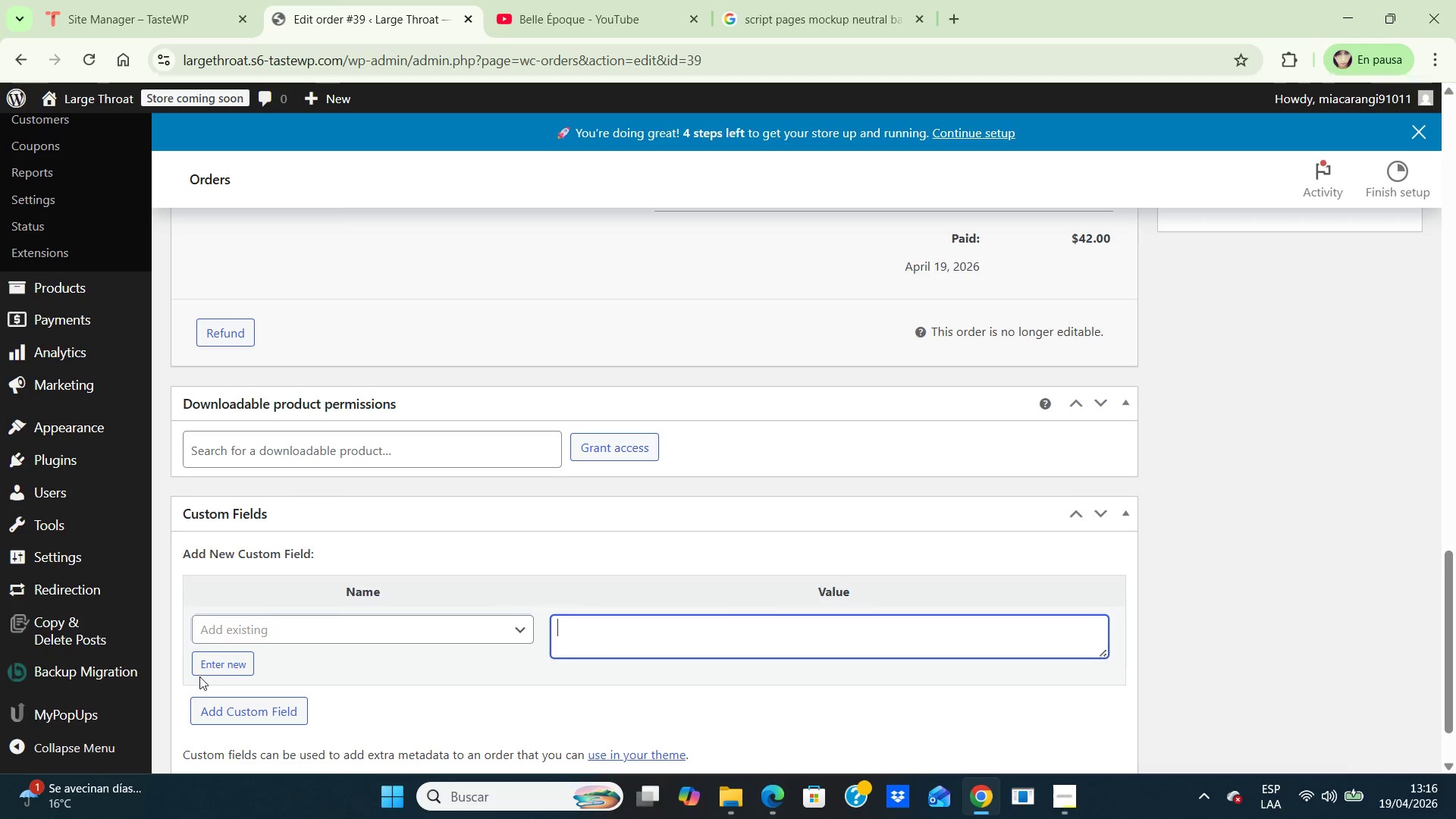 
scroll: coordinate [775, 524], scroll_direction: up, amount: 18.0
 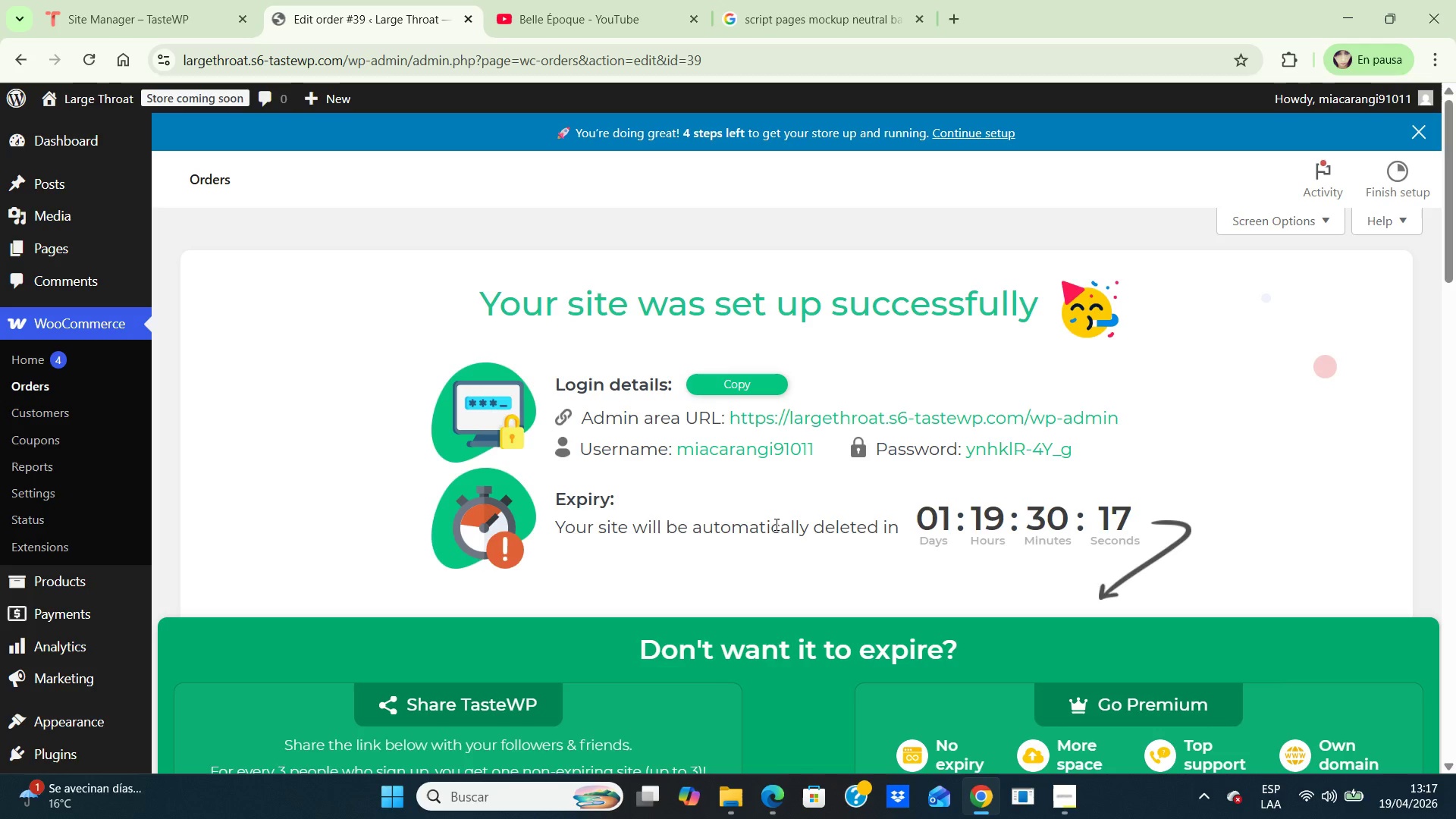 
wait(29.09)
 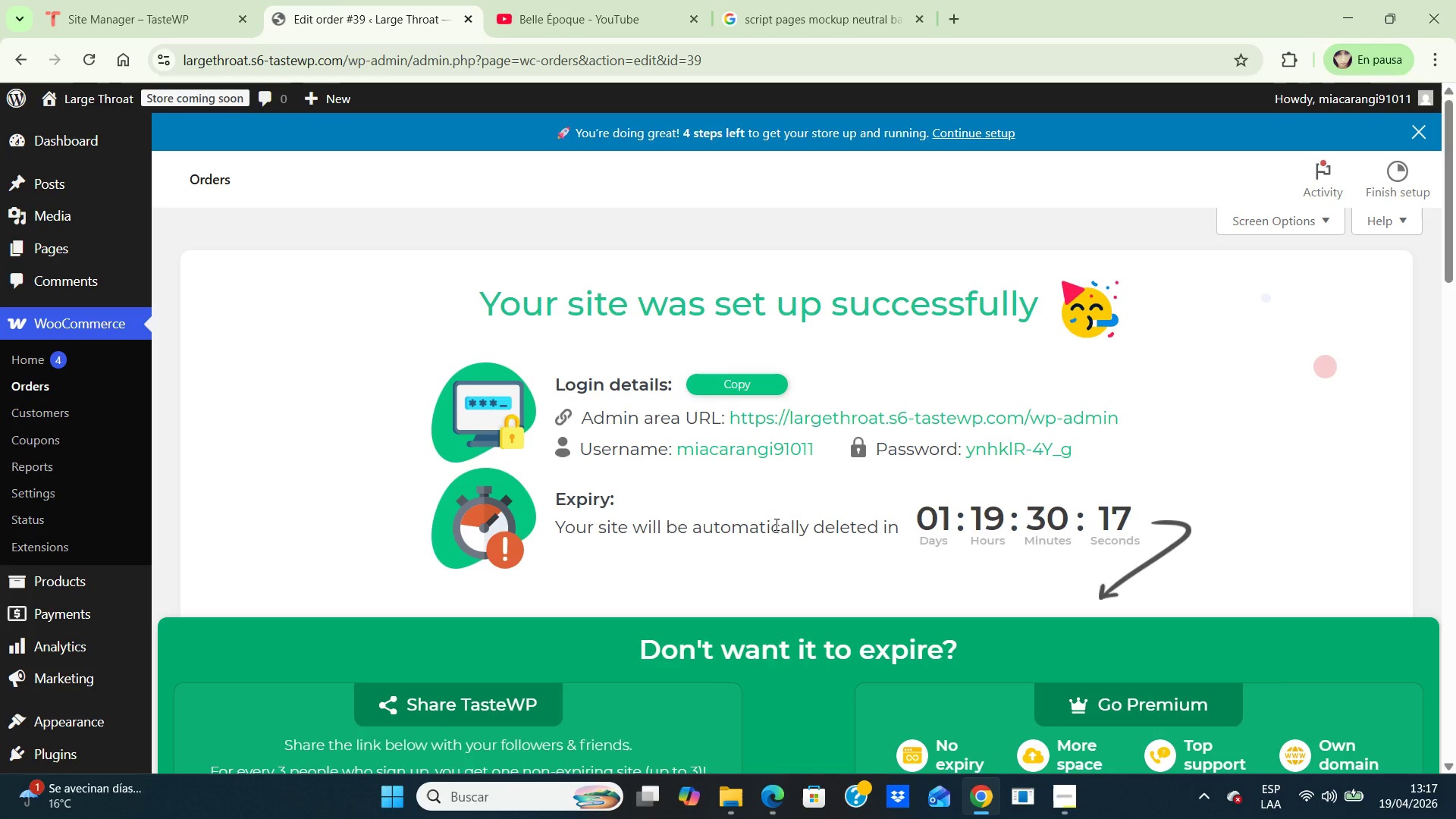 
hold_key(key=ArrowDown, duration=0.48)
 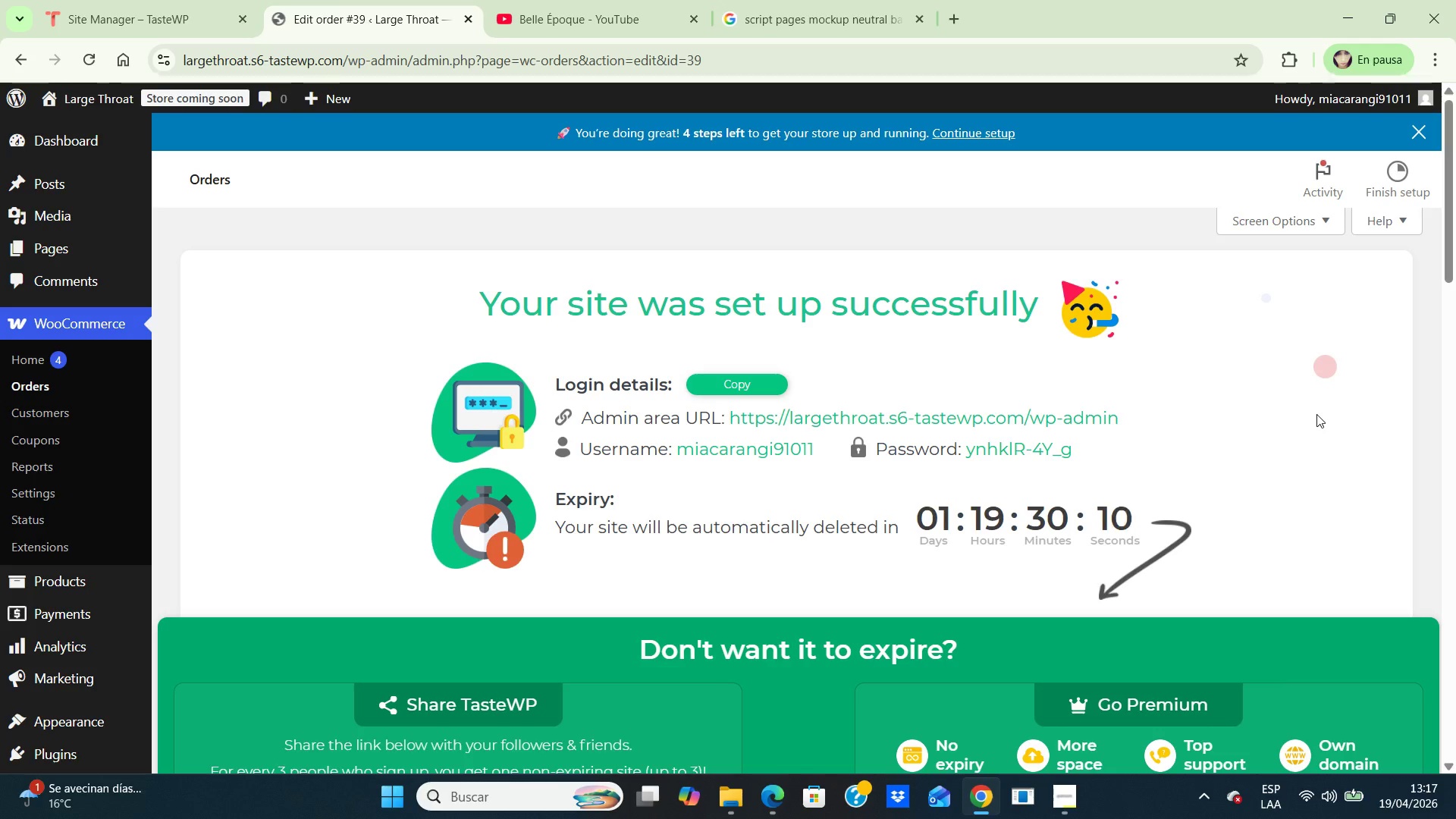 
left_click([1320, 448])
 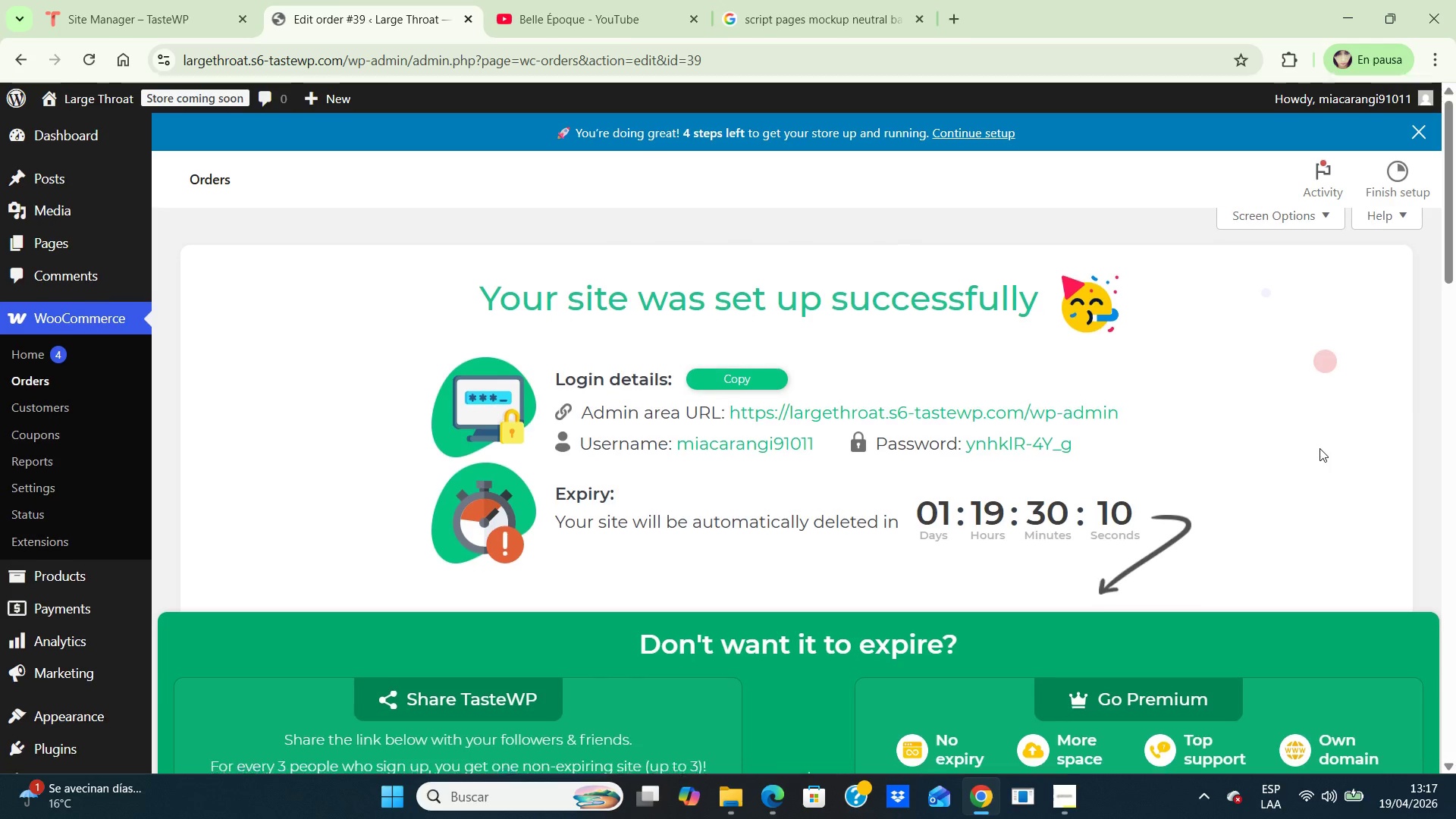 
scroll: coordinate [1320, 448], scroll_direction: down, amount: 8.0
 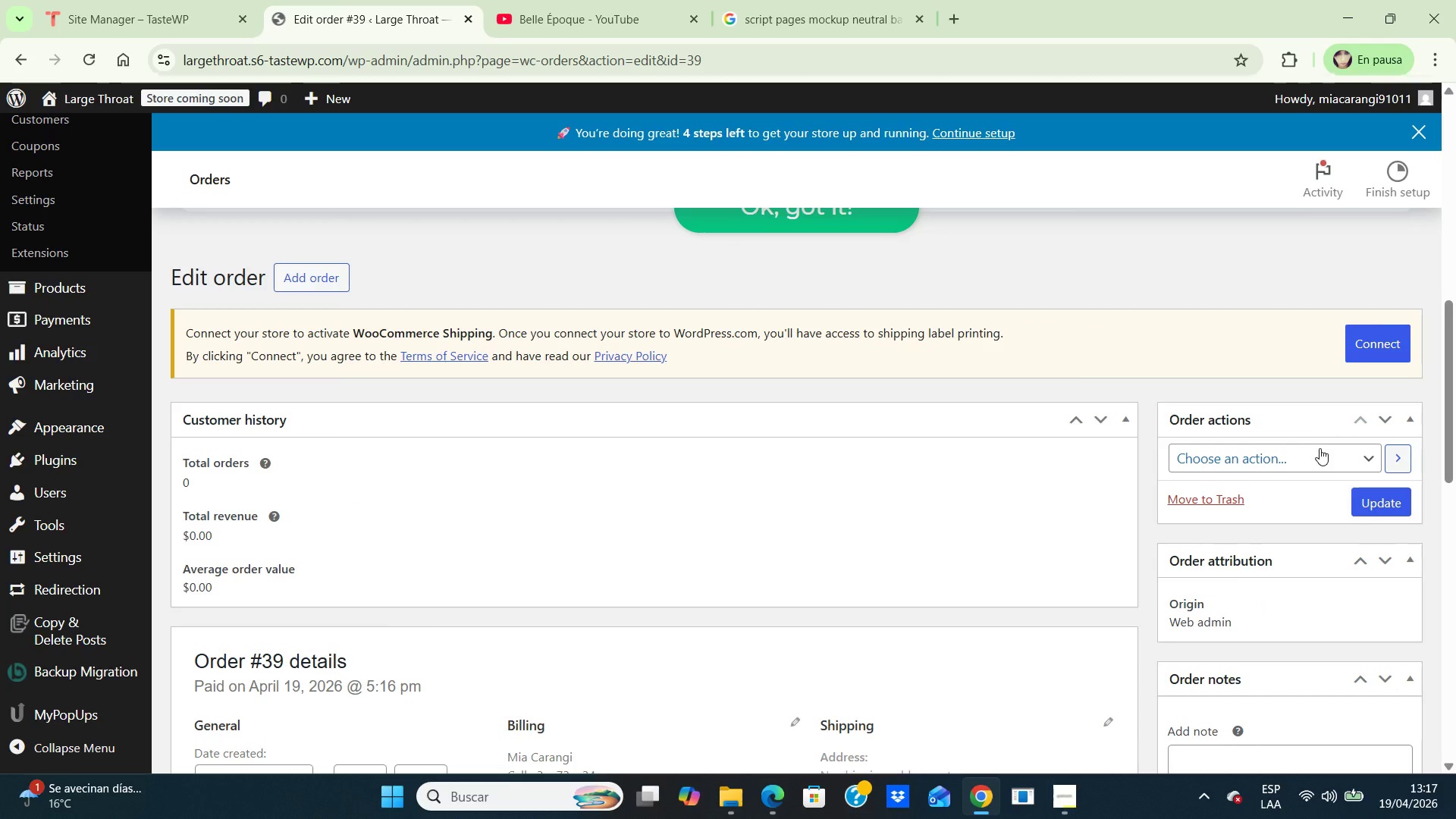 
scroll: coordinate [1320, 448], scroll_direction: up, amount: 3.0
 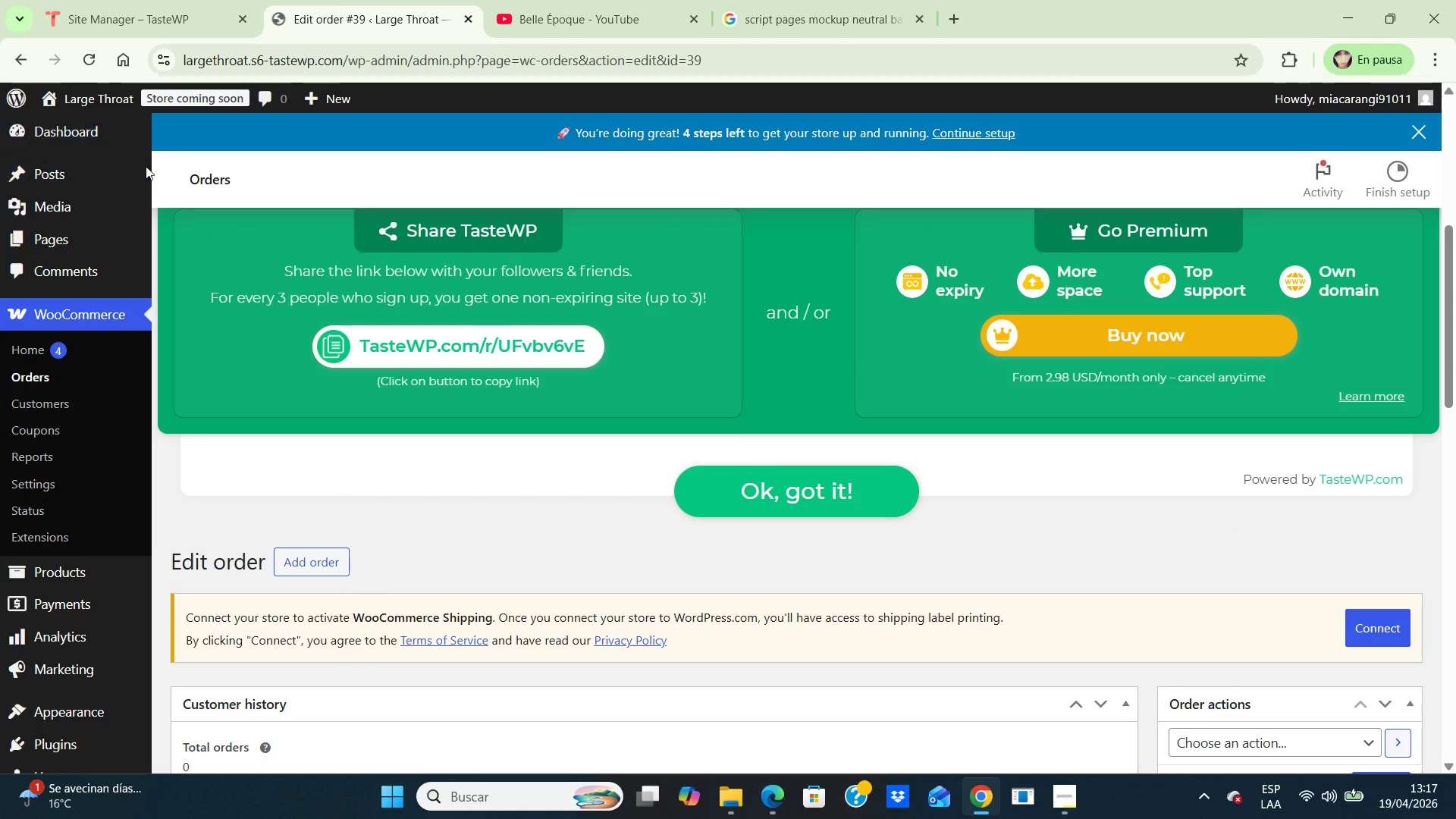 
left_click([24, 376])
 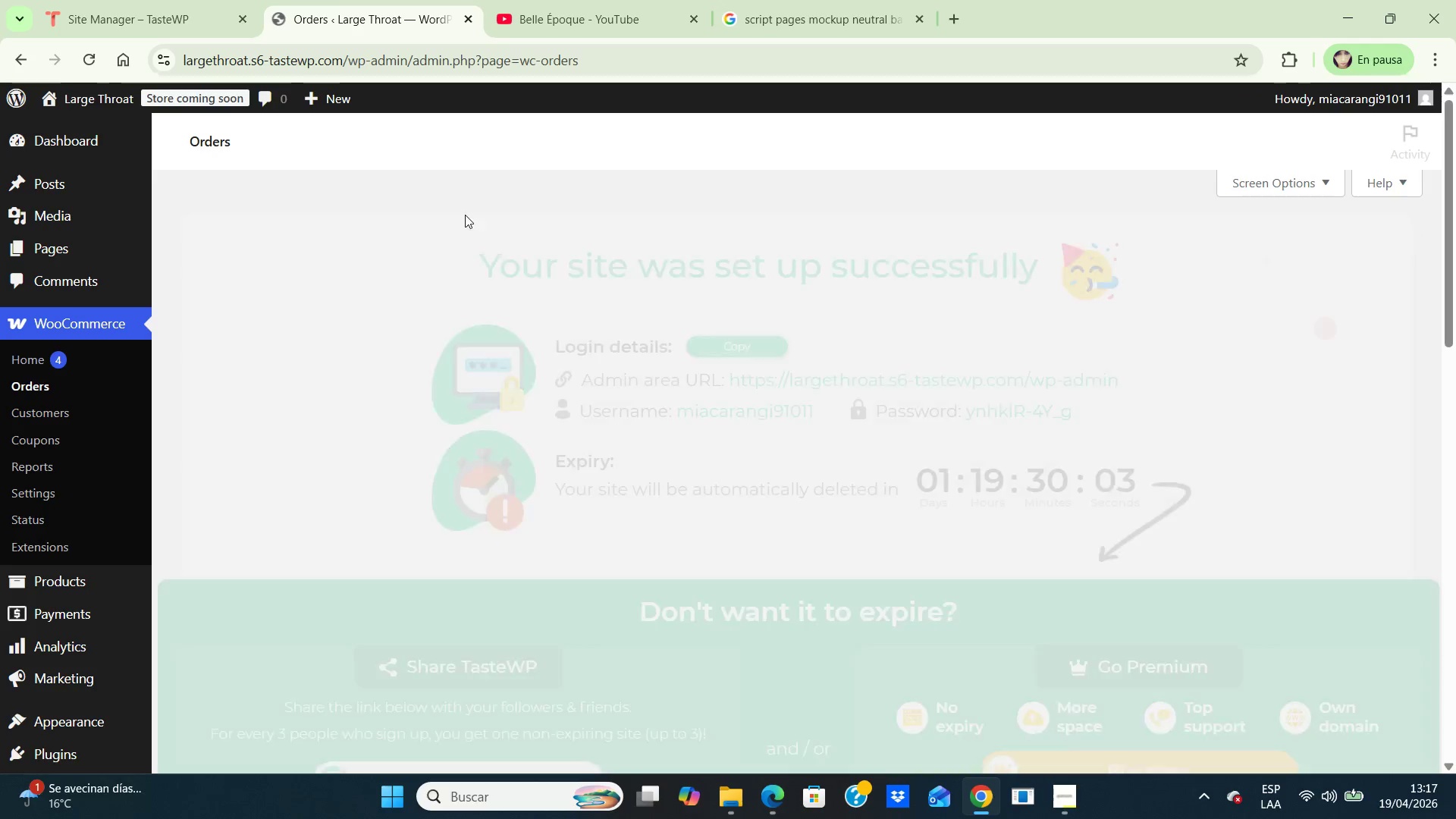 
scroll: coordinate [537, 174], scroll_direction: down, amount: 7.0
 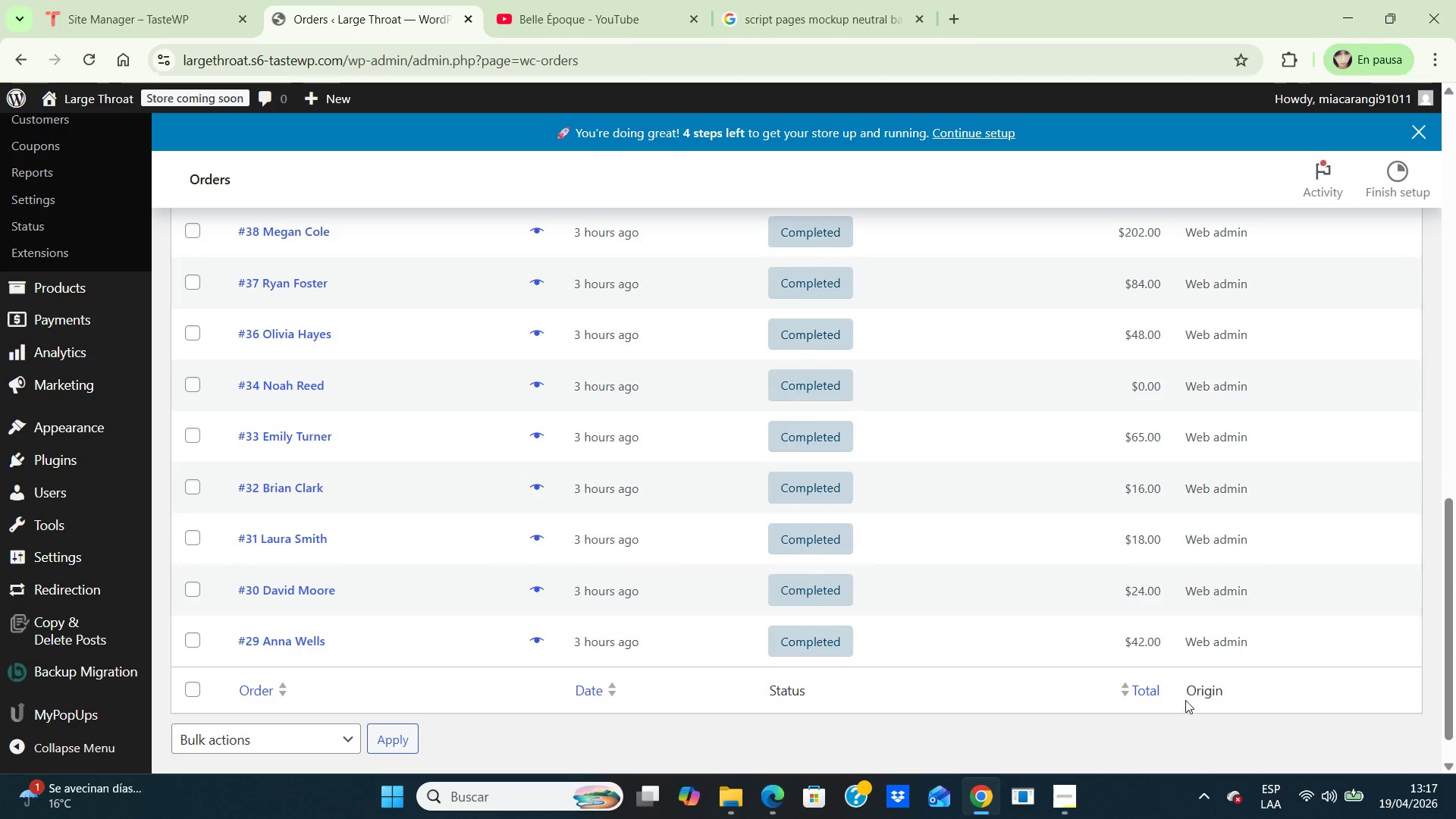 
wait(5.97)
 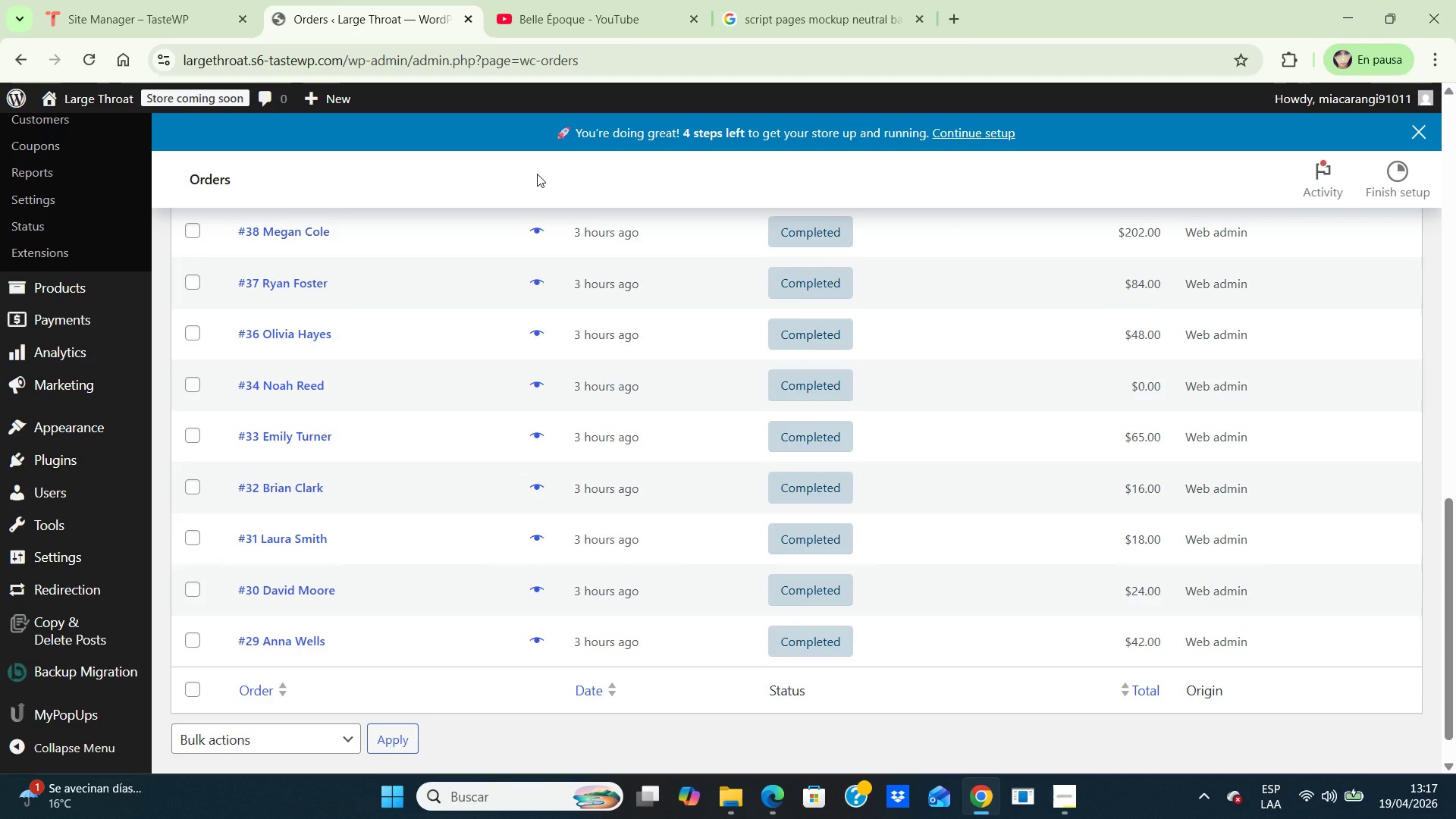 
left_click([1147, 692])
 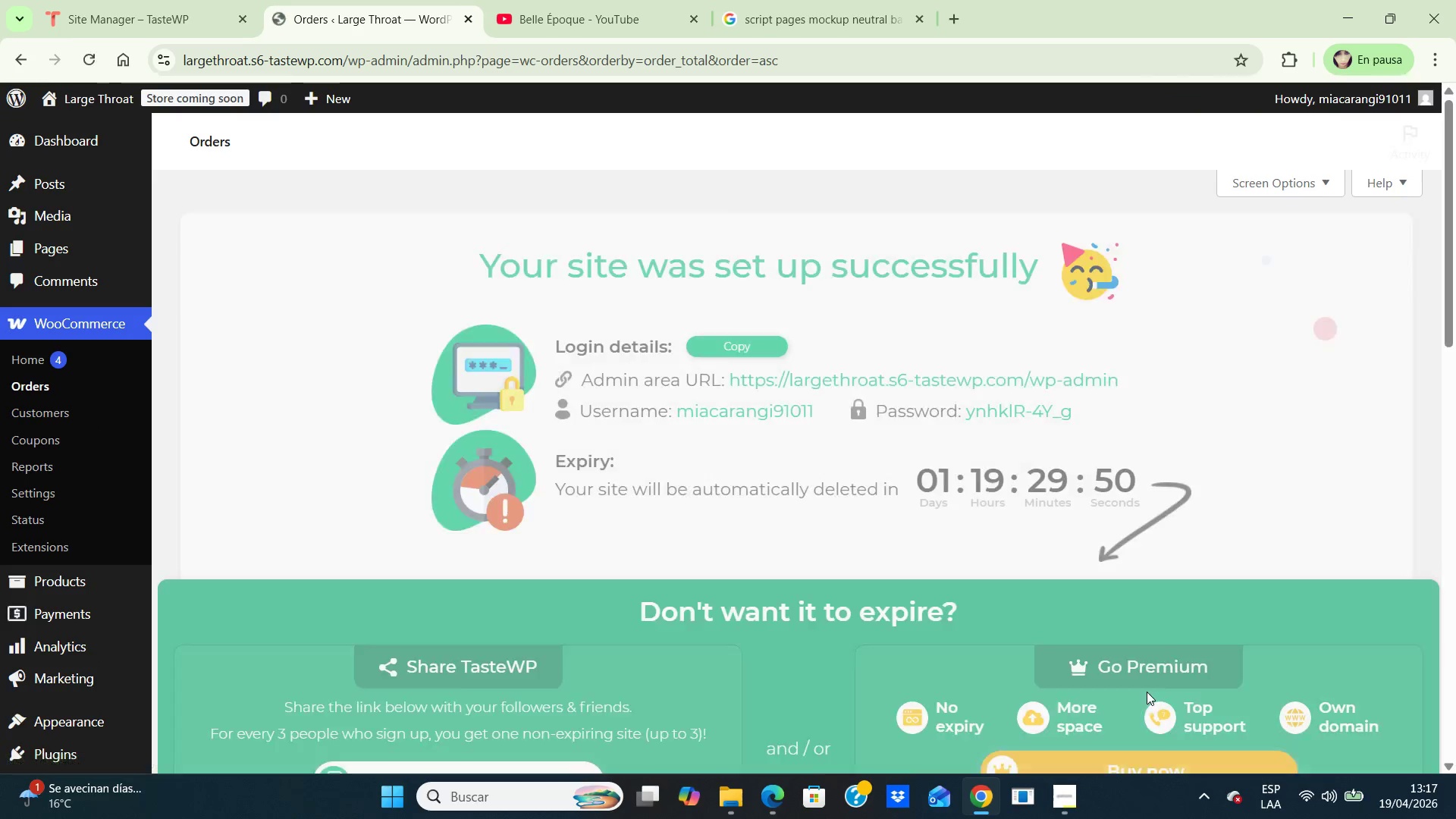 
scroll: coordinate [899, 423], scroll_direction: down, amount: 12.0
 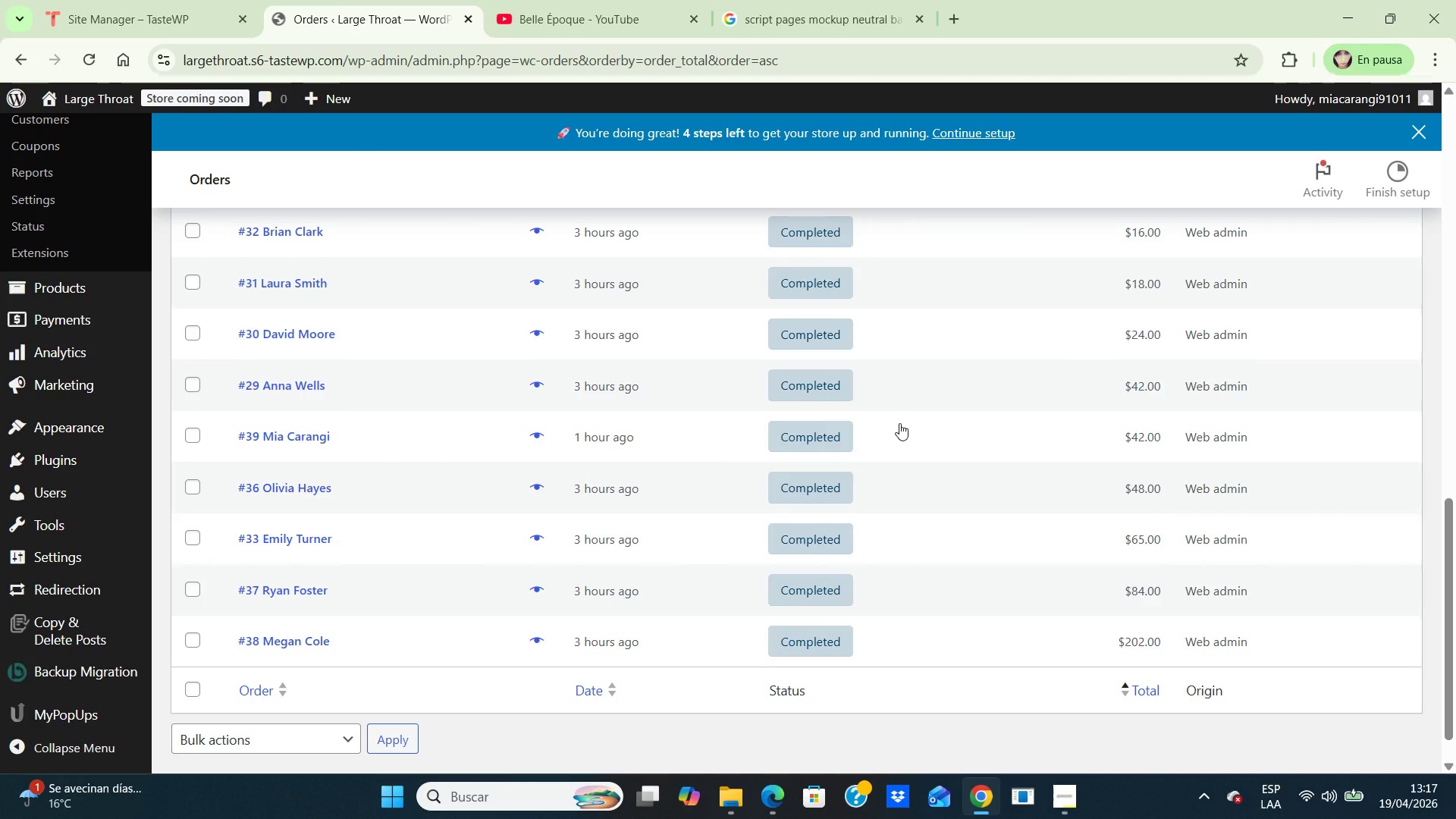 
wait(5.26)
 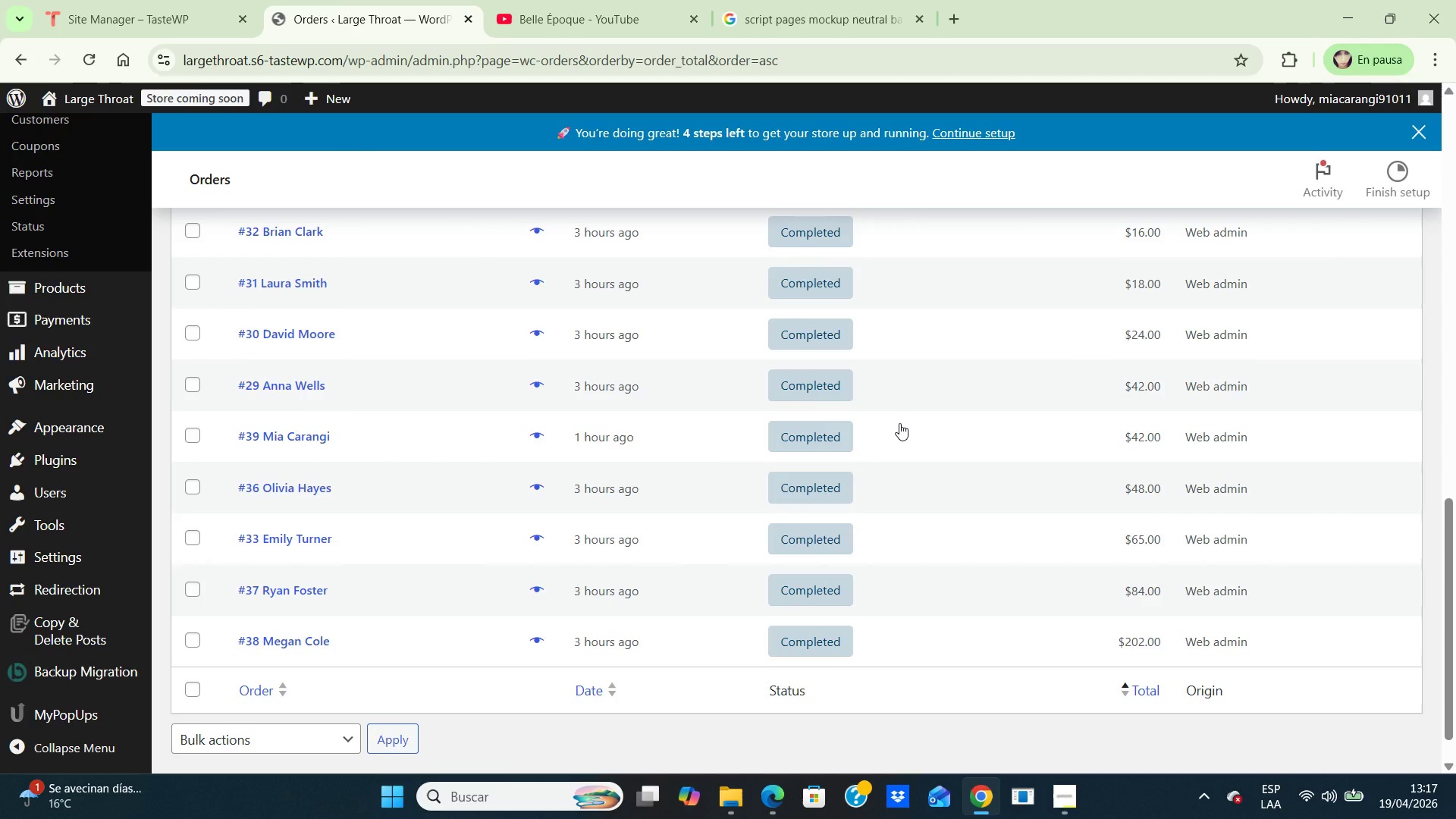 
scroll: coordinate [899, 423], scroll_direction: down, amount: 3.0
 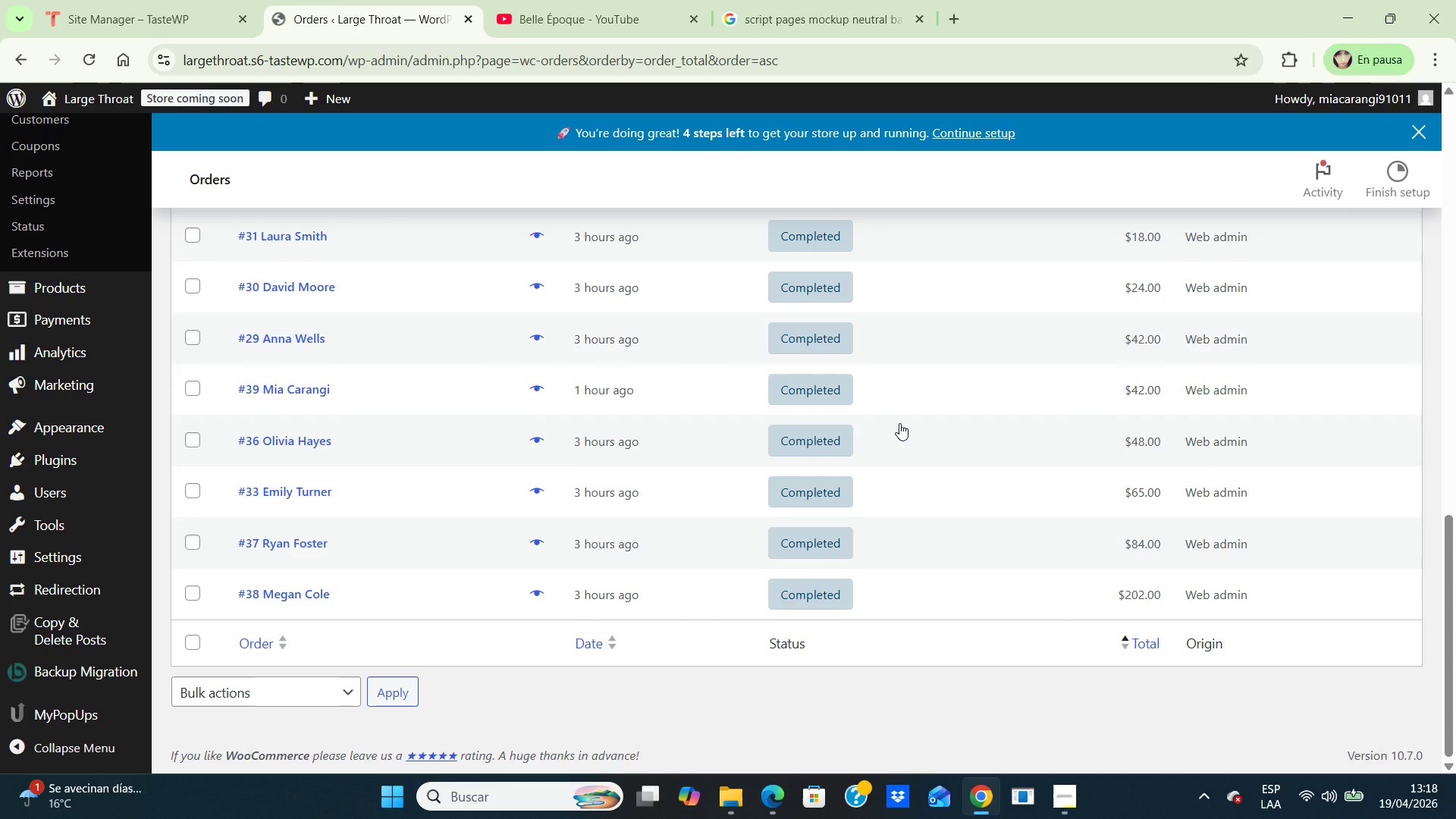 
scroll: coordinate [899, 423], scroll_direction: up, amount: 2.0
 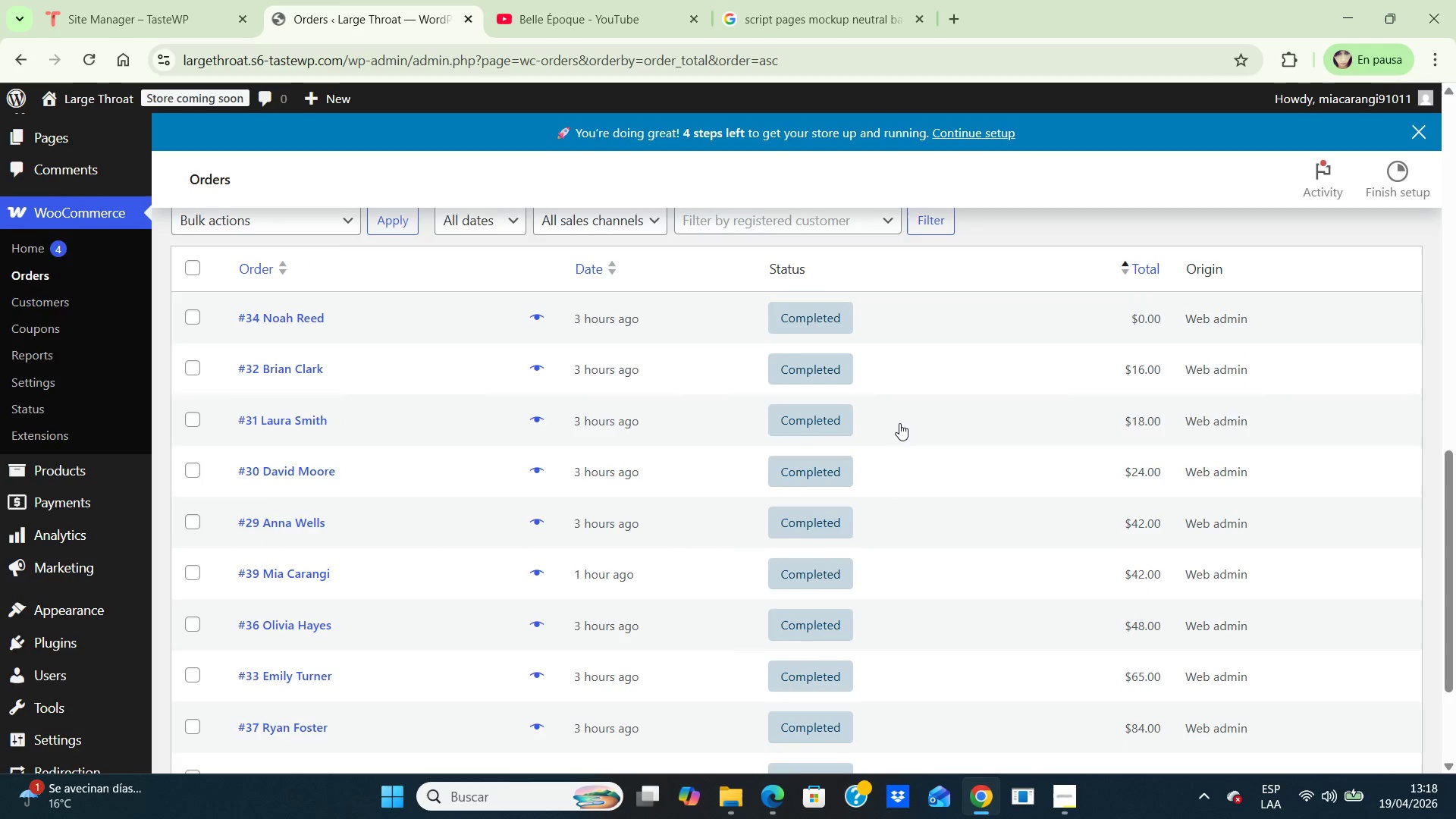 
scroll: coordinate [899, 423], scroll_direction: down, amount: 1.0
 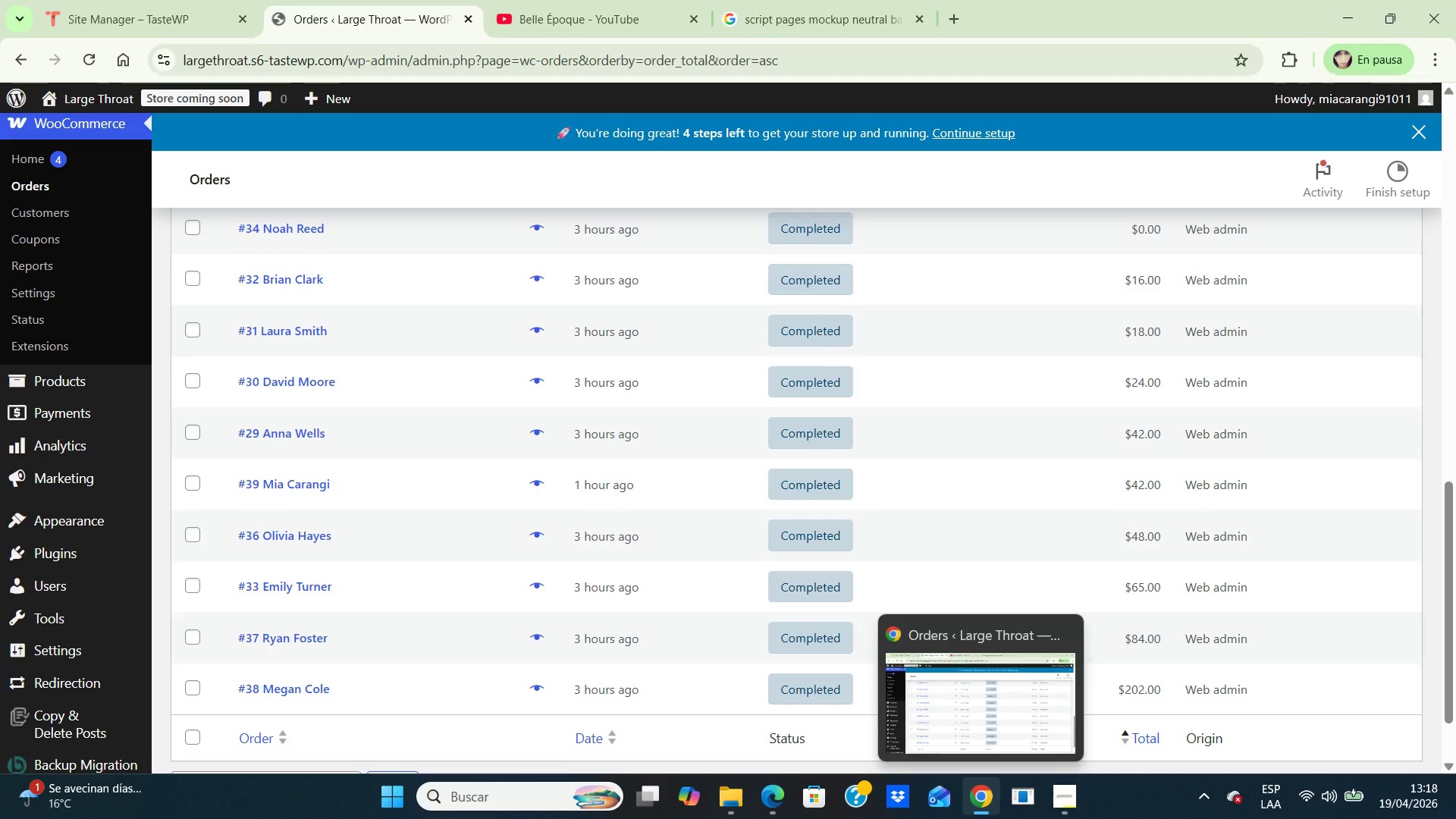 
key(PrintScreen)
 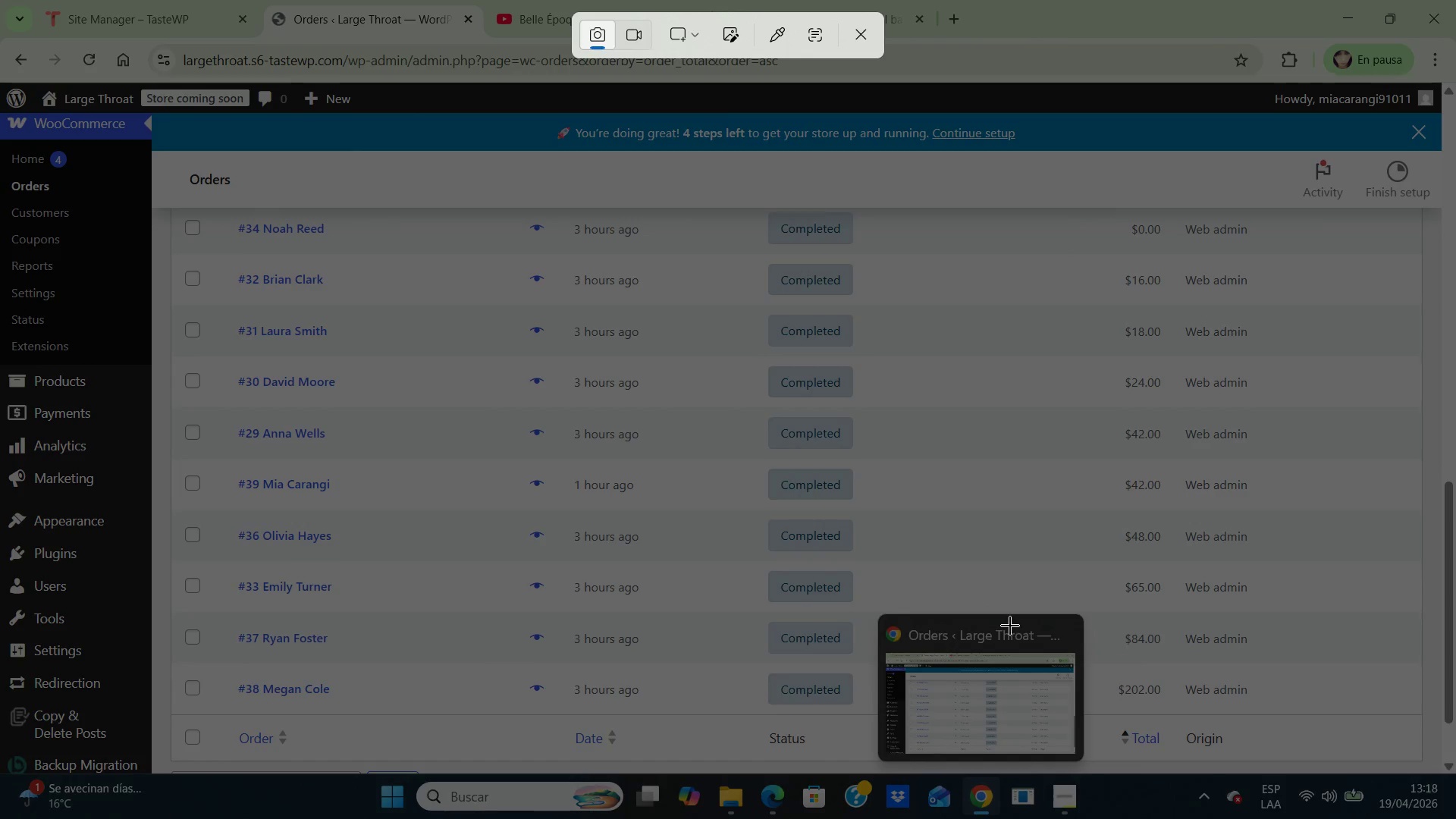 
wait(5.23)
 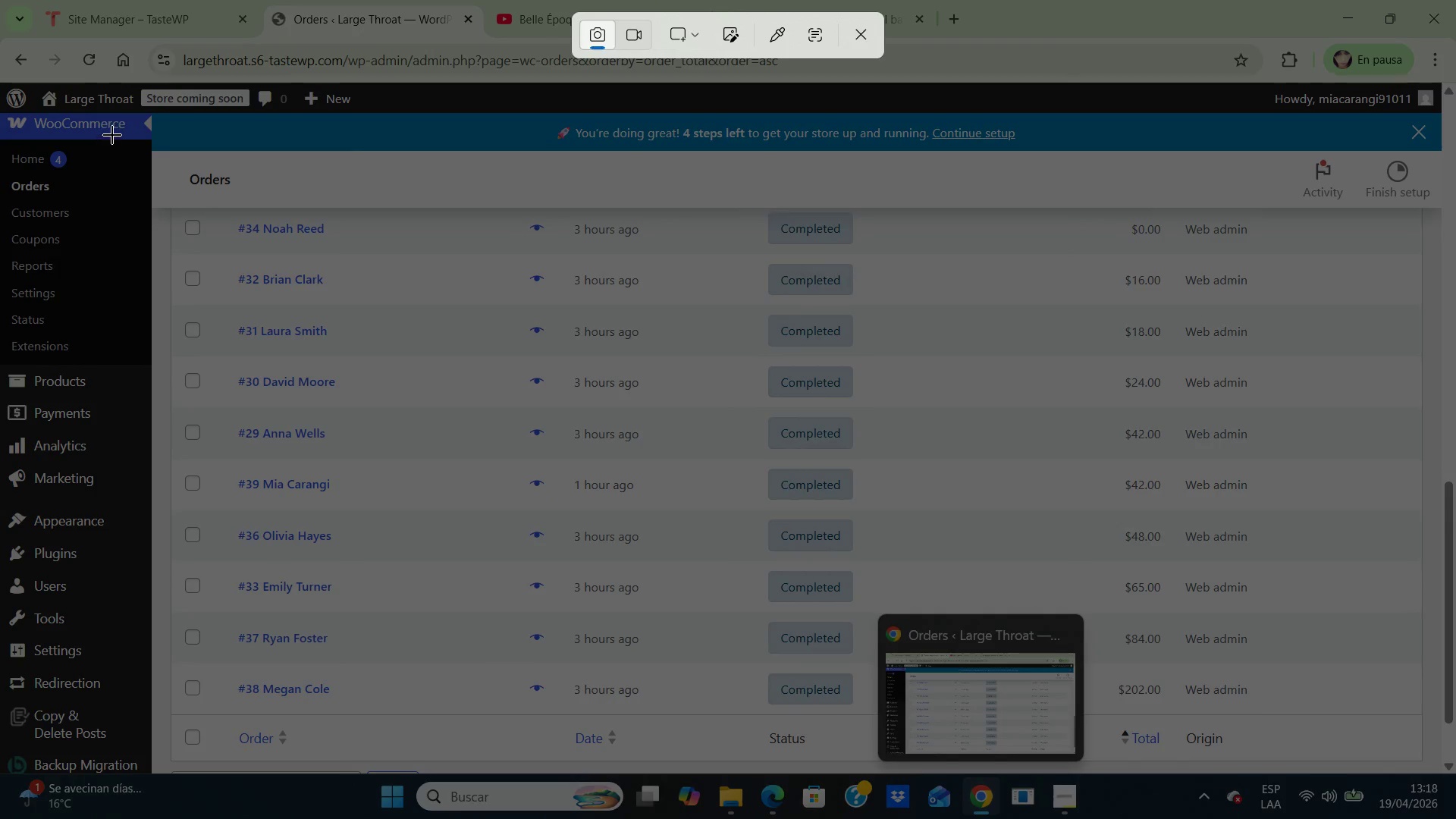 
left_click([1129, 803])
 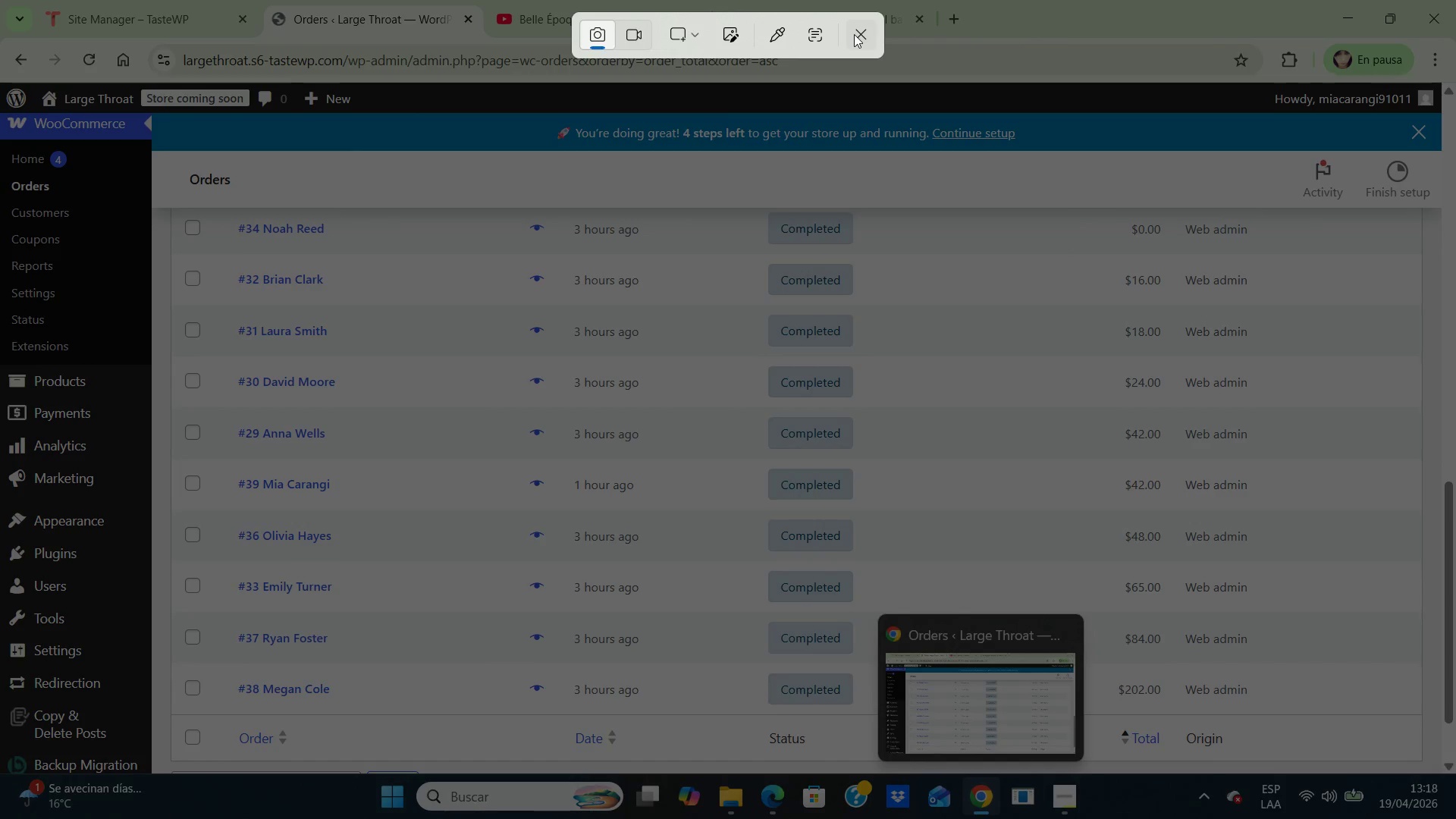 
left_click([854, 34])
 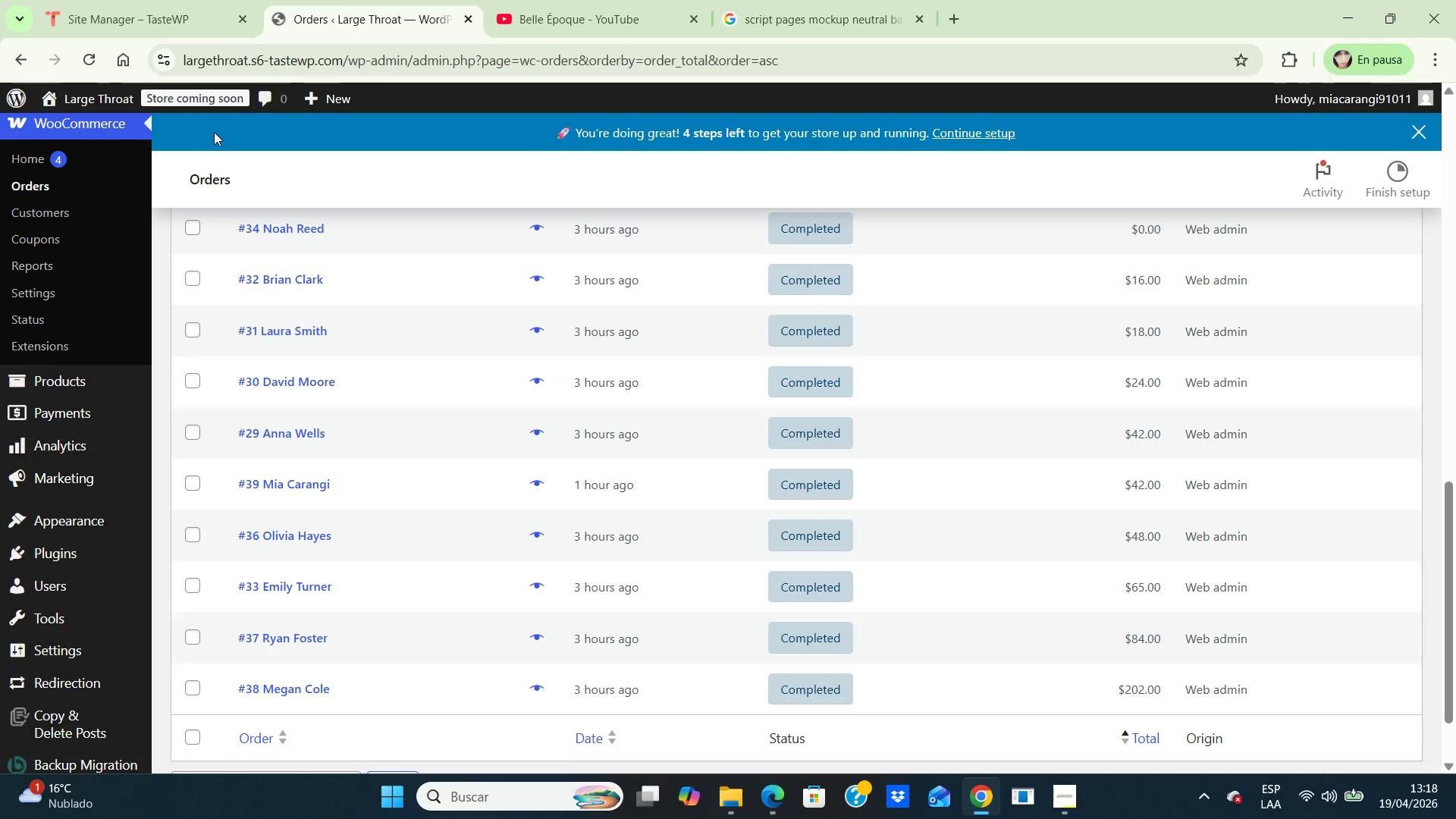 
key(PrintScreen)
 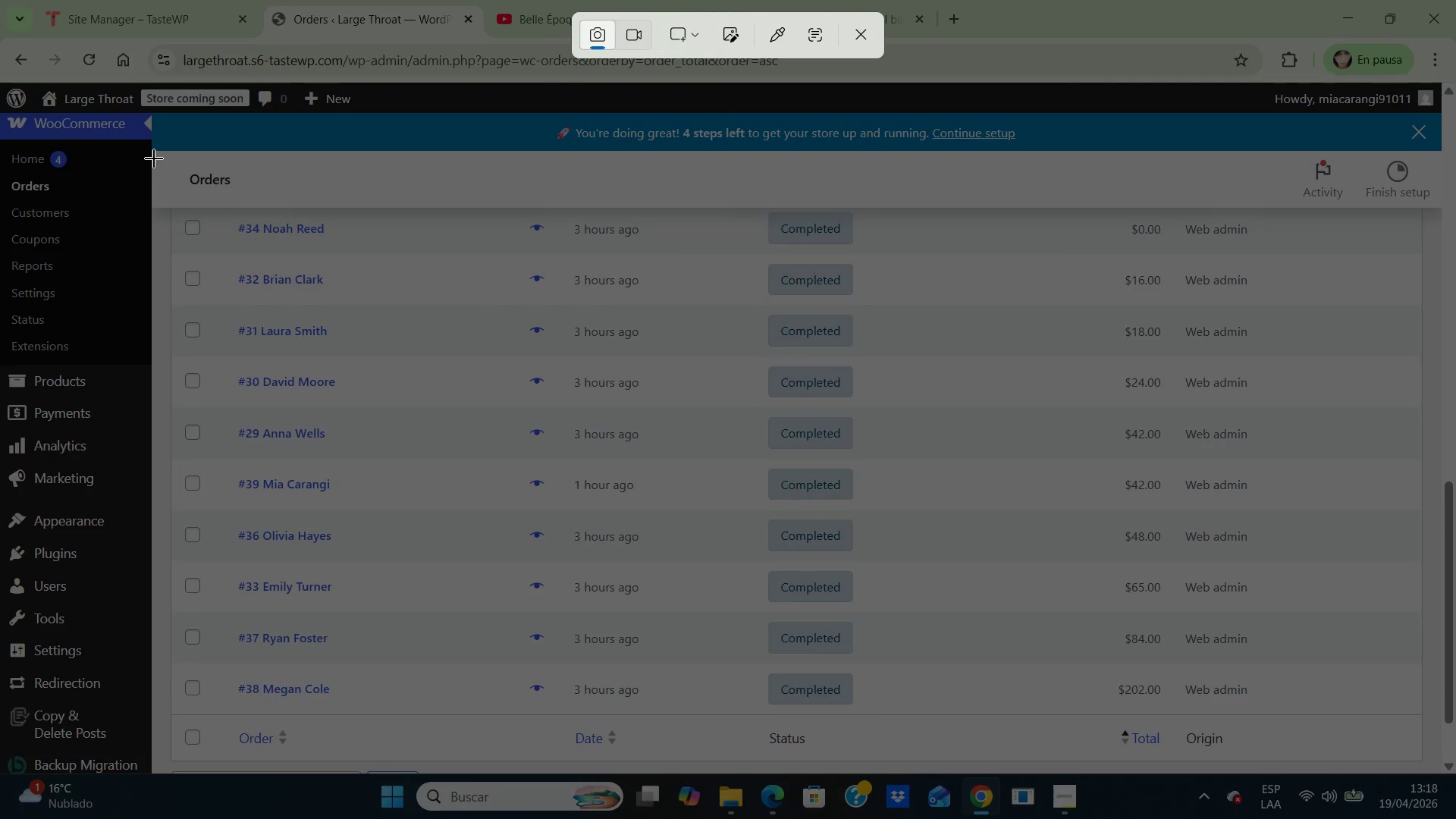 
left_click_drag(start_coordinate=[155, 146], to_coordinate=[1451, 774])
 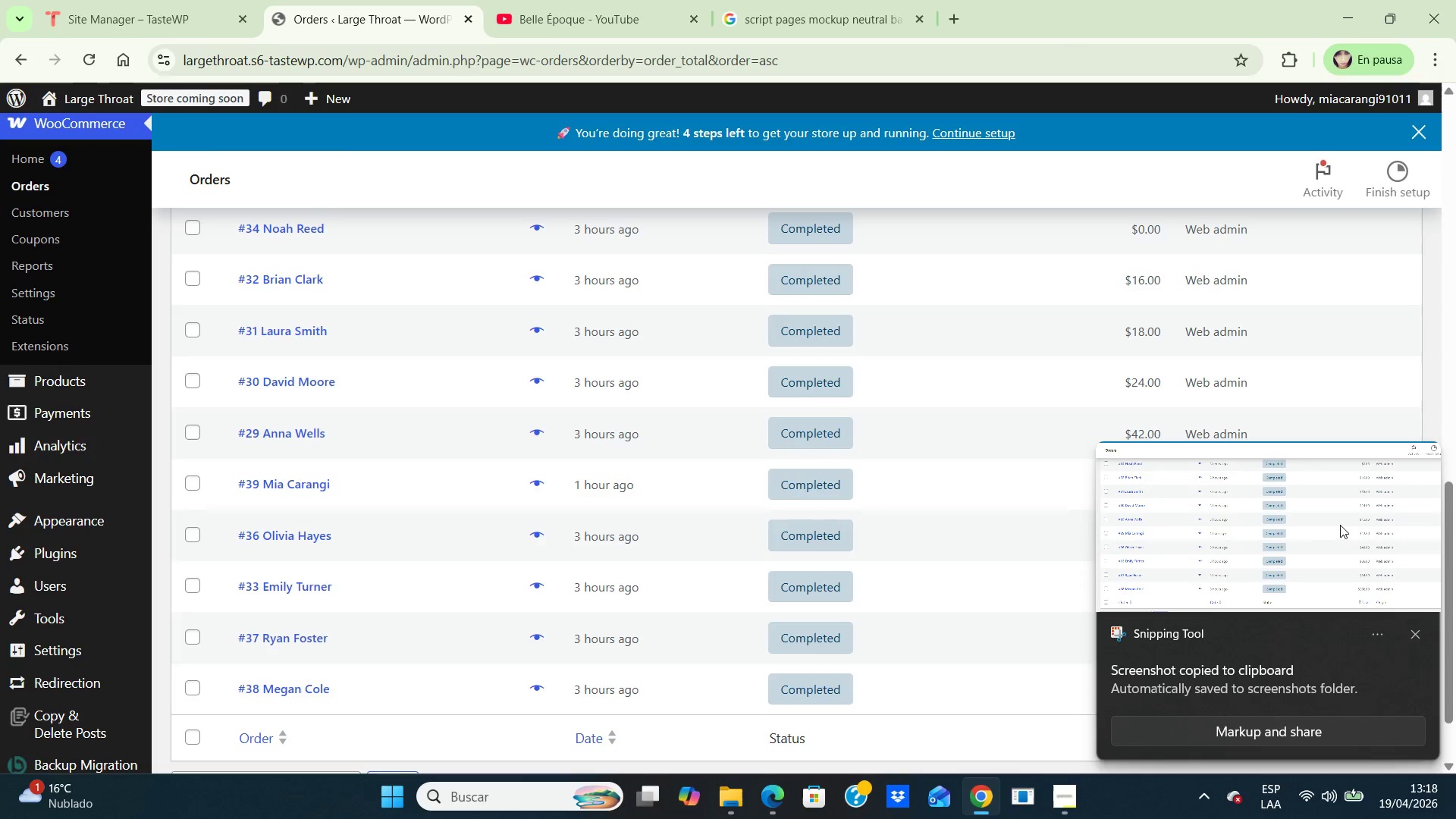 
double_click([1266, 516])
 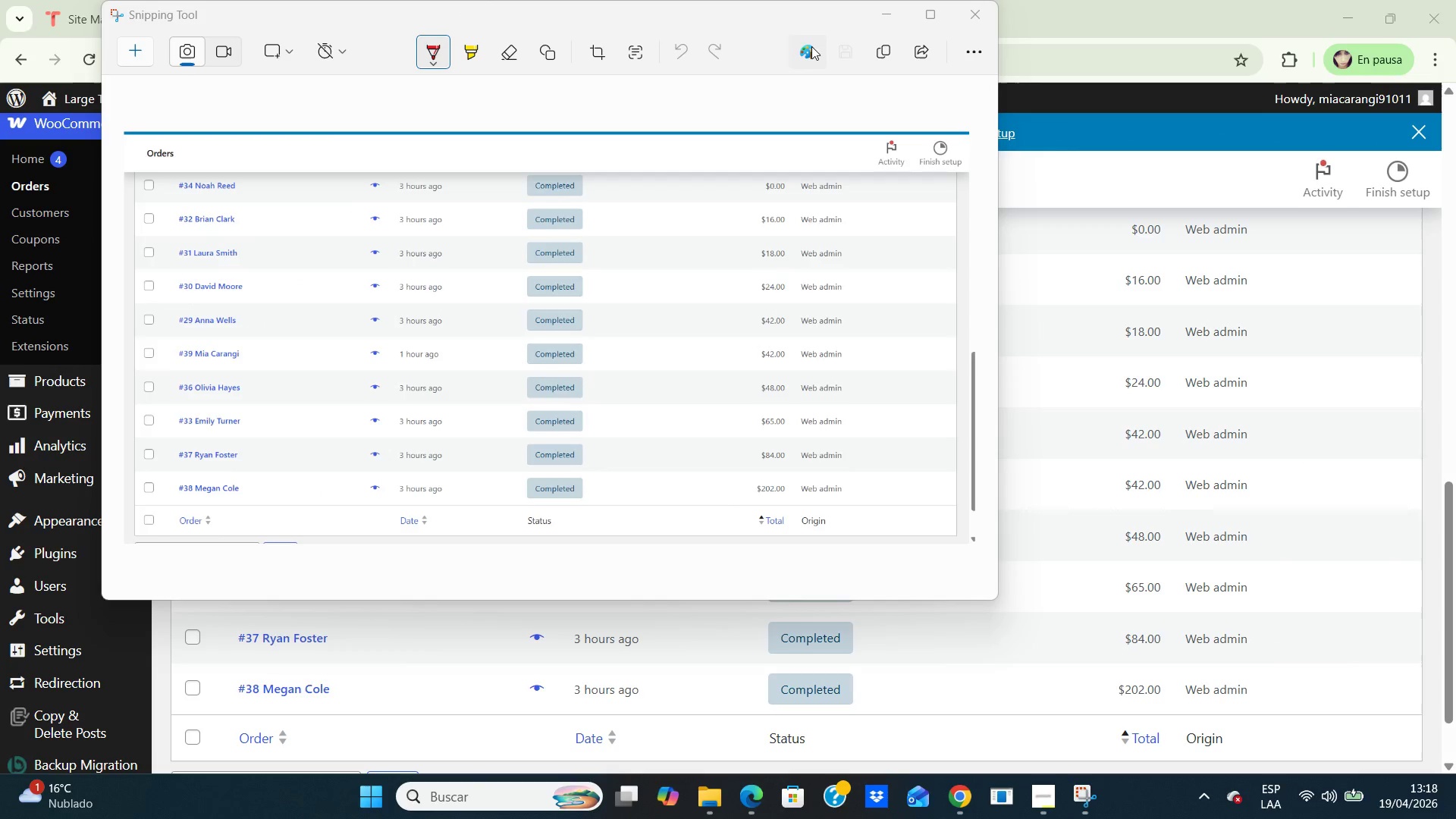 
left_click([843, 60])
 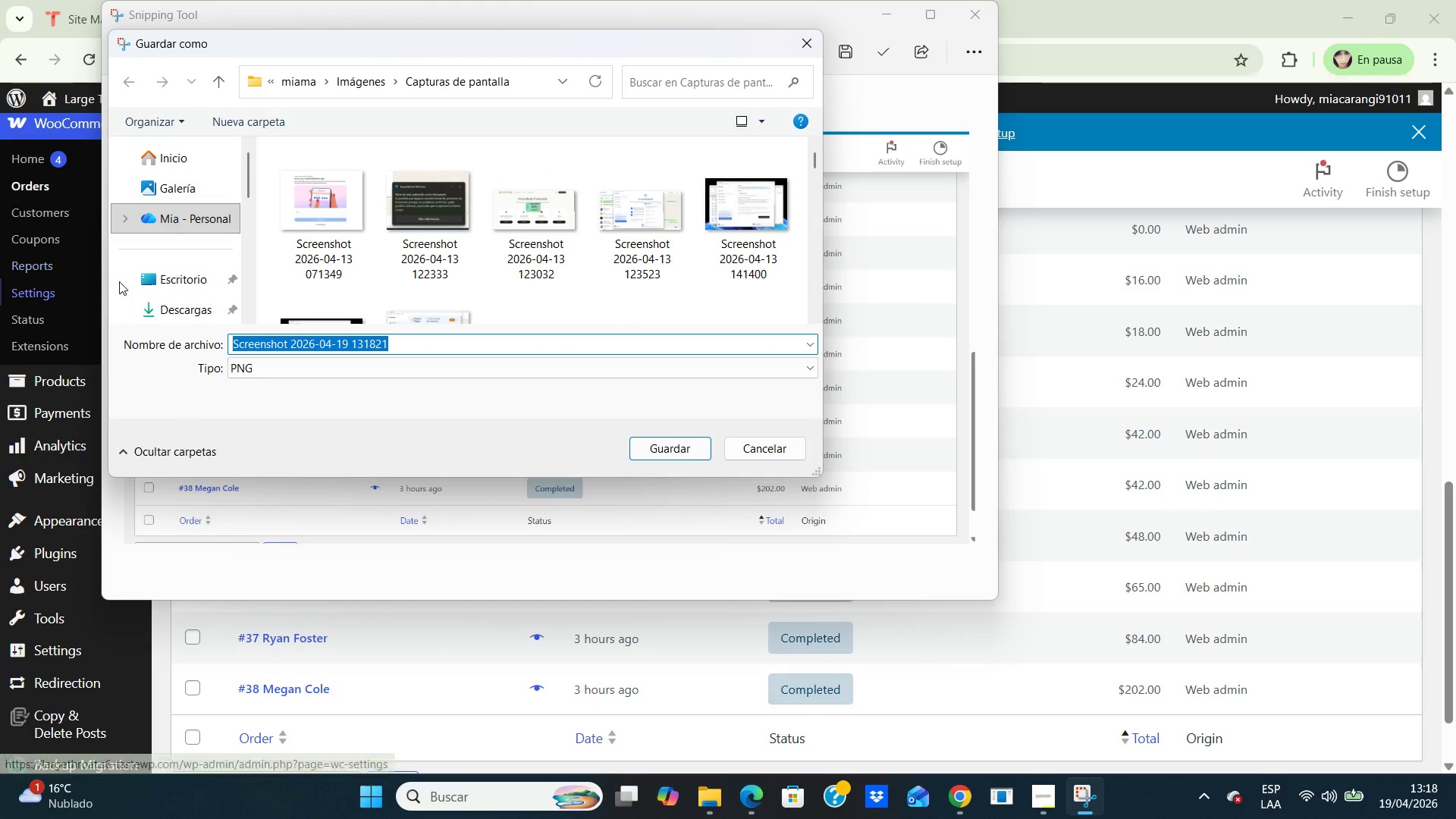 
double_click([157, 277])
 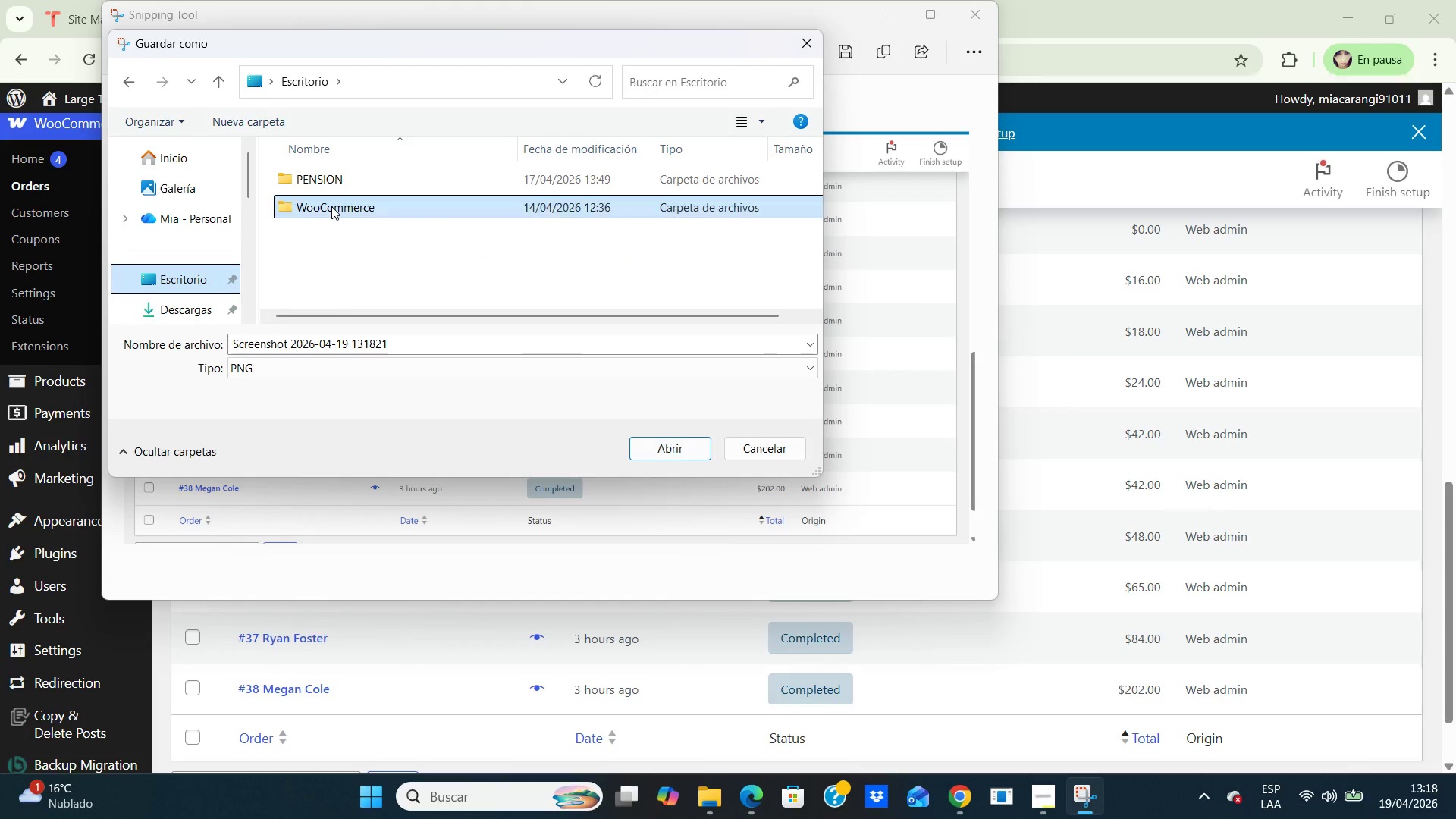 
double_click([331, 206])
 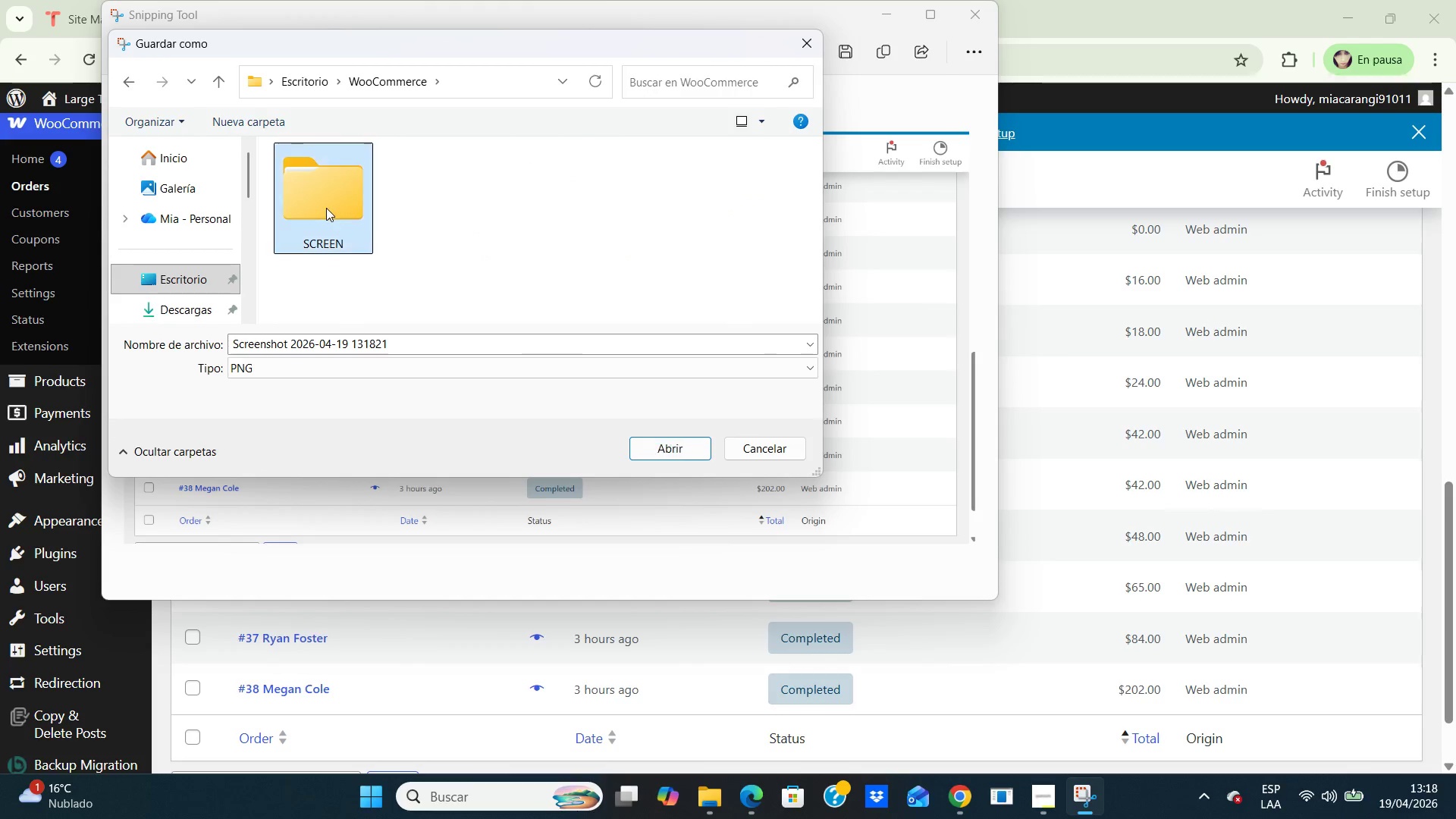 
double_click([326, 208])
 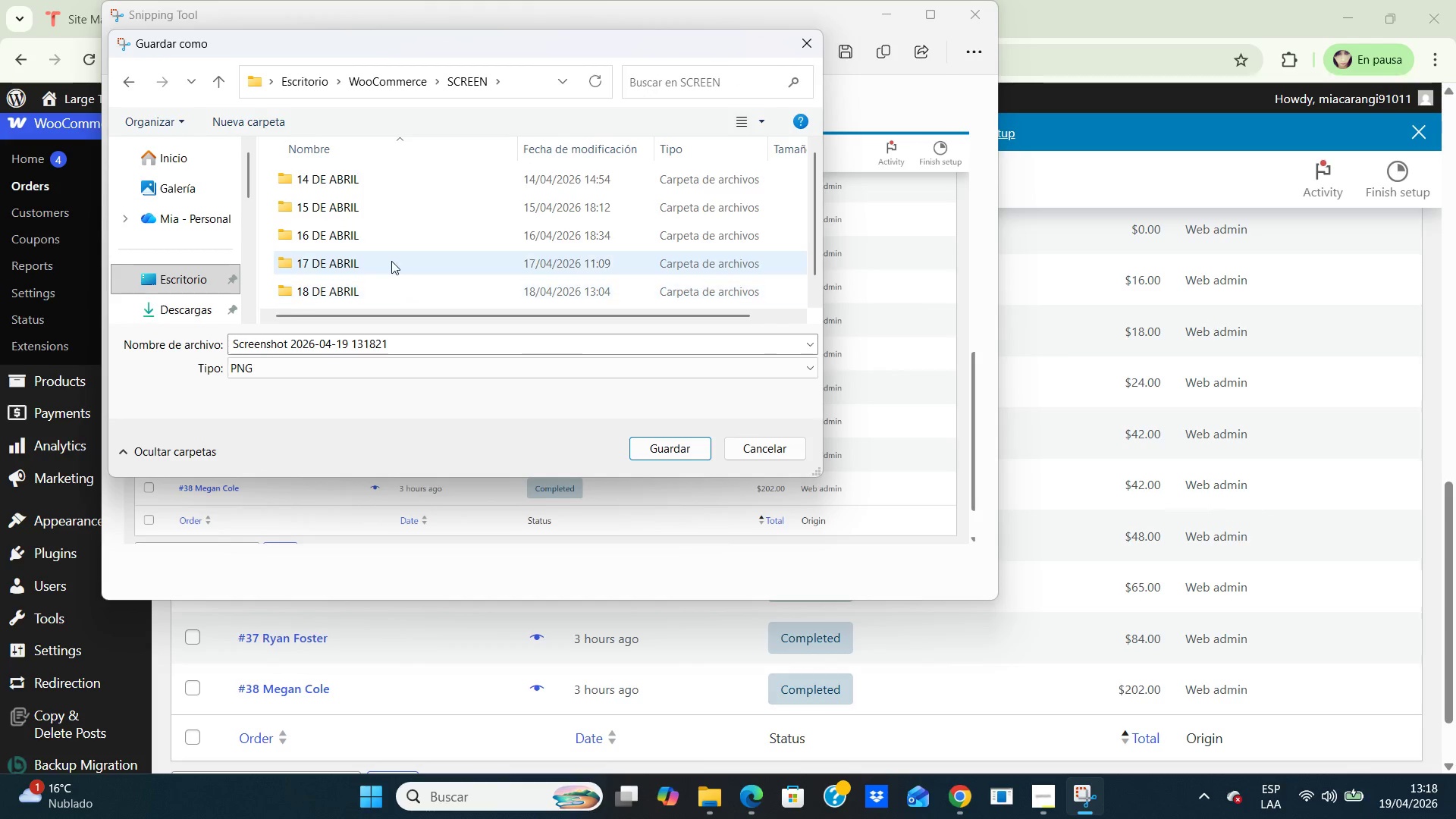 
scroll: coordinate [394, 261], scroll_direction: down, amount: 3.0
 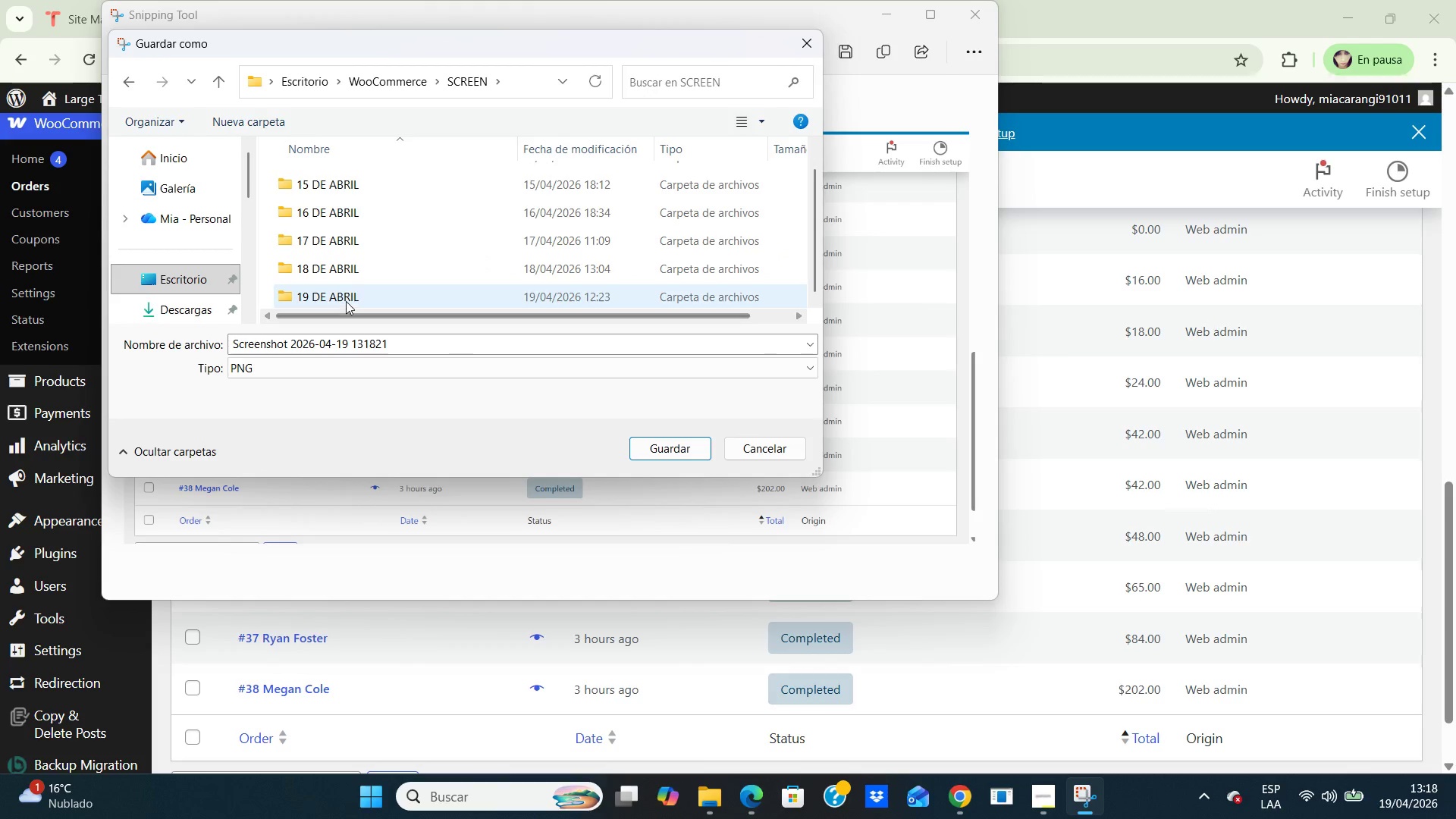 
double_click([346, 301])
 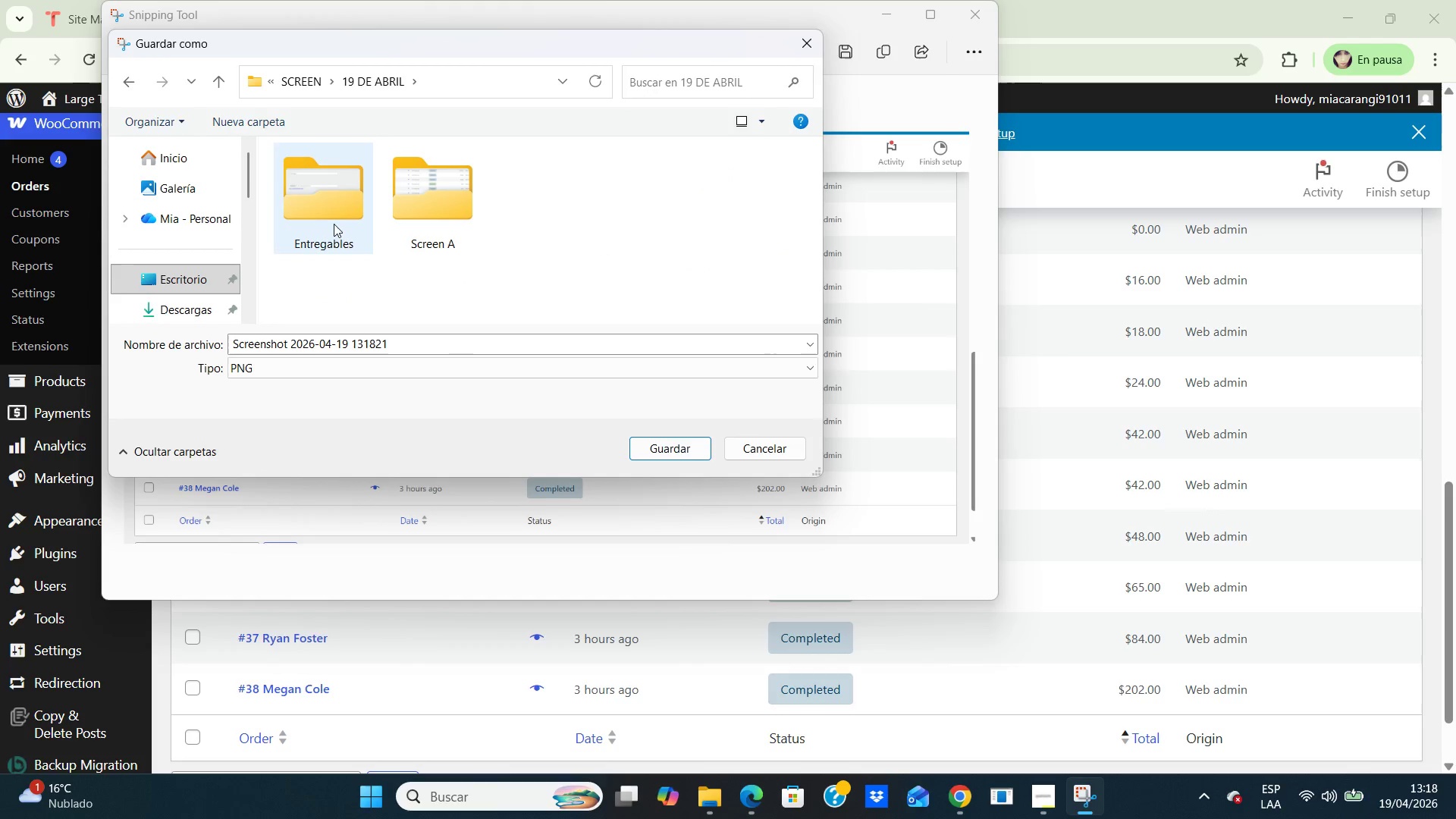 
double_click([332, 222])
 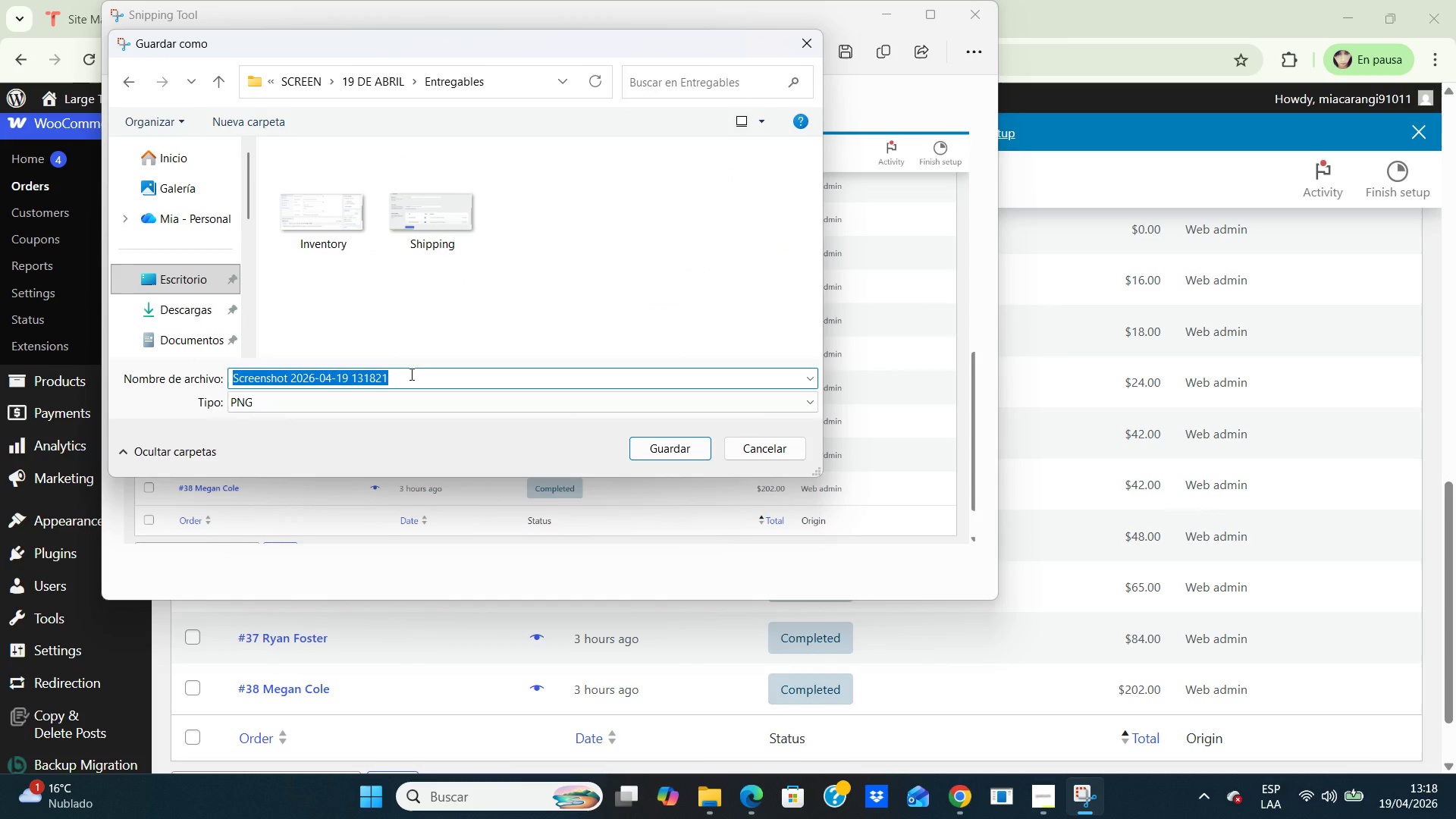 
type(orders completed)
 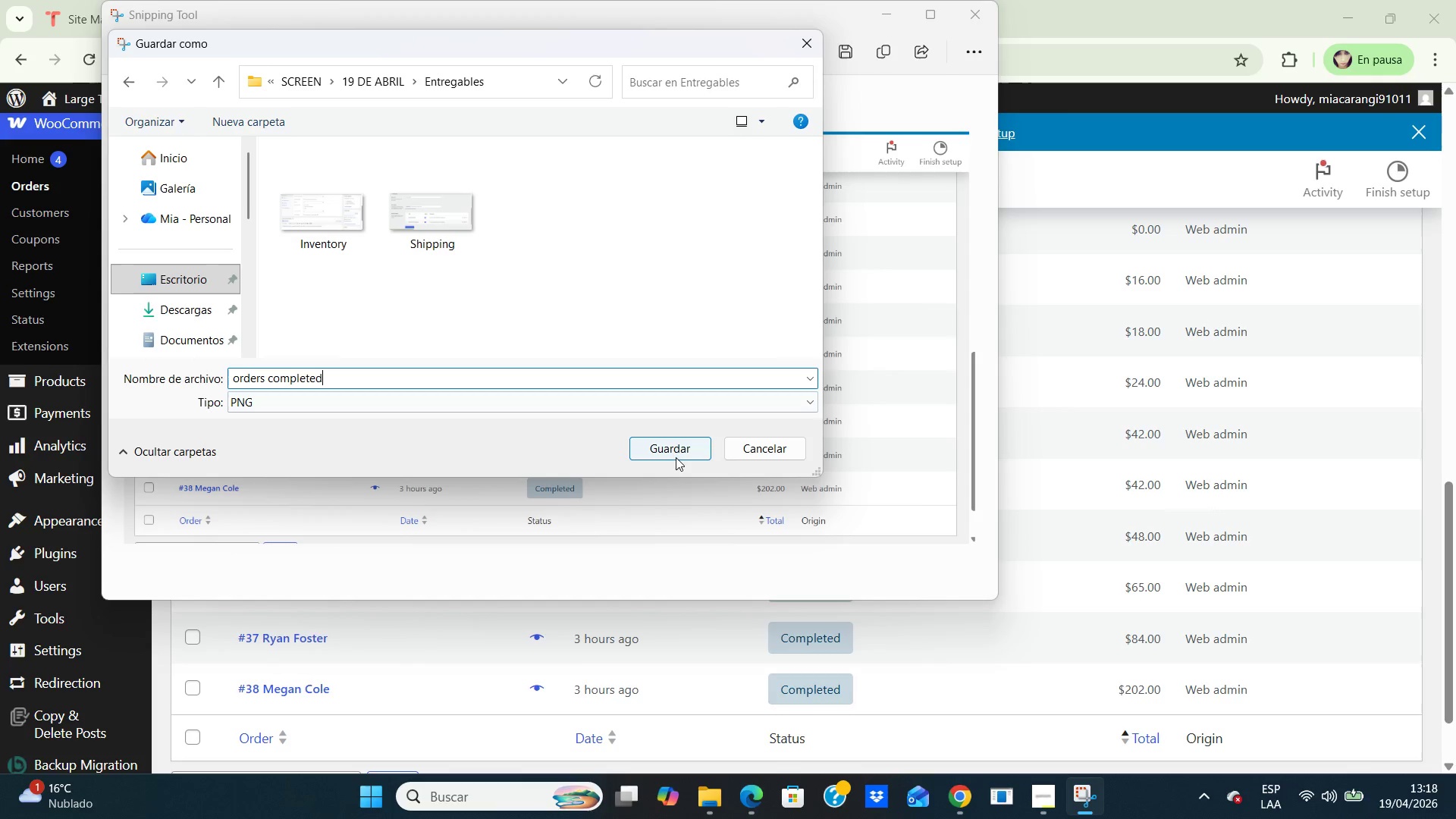 
left_click([674, 451])
 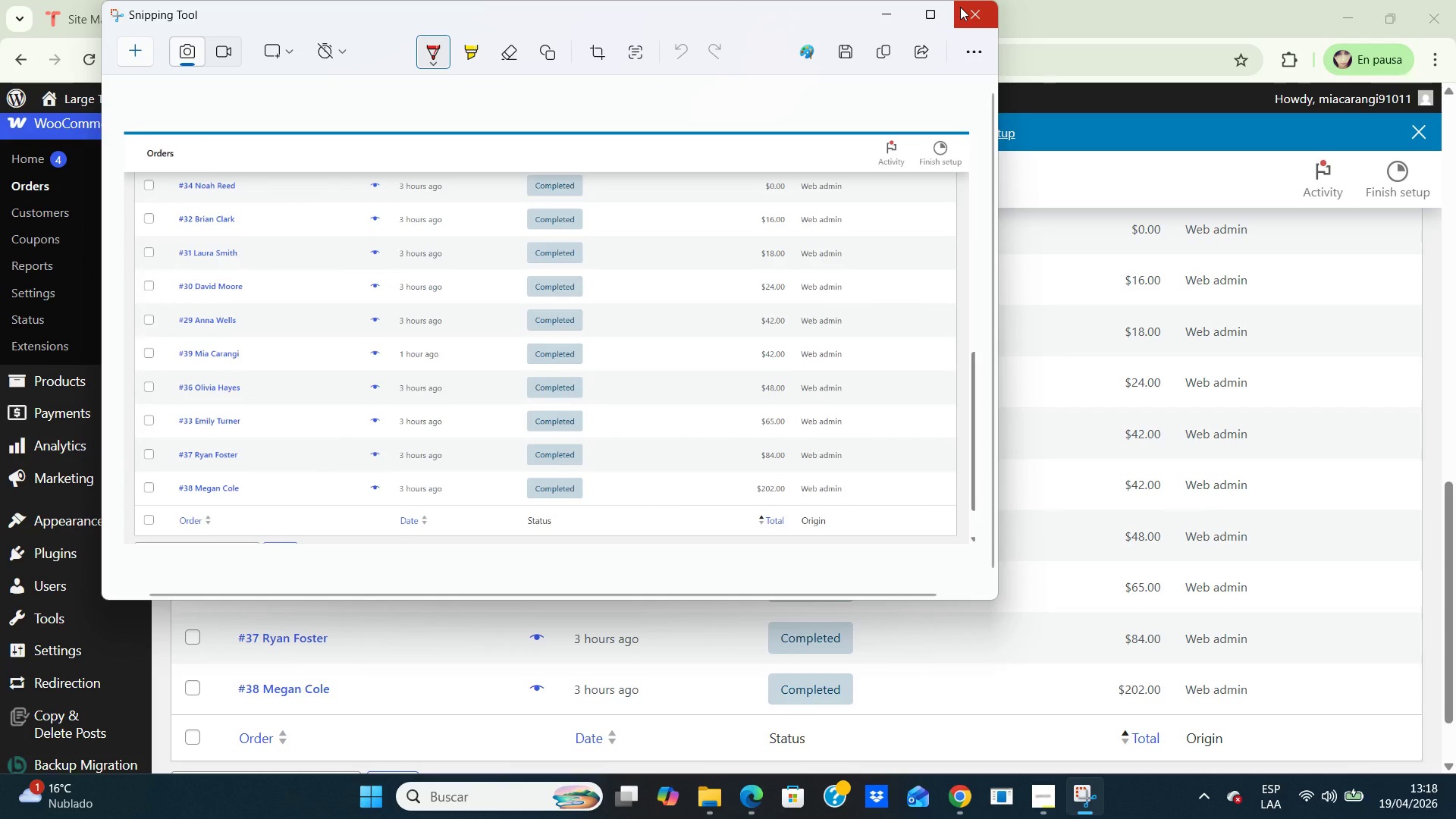 
left_click([968, 8])
 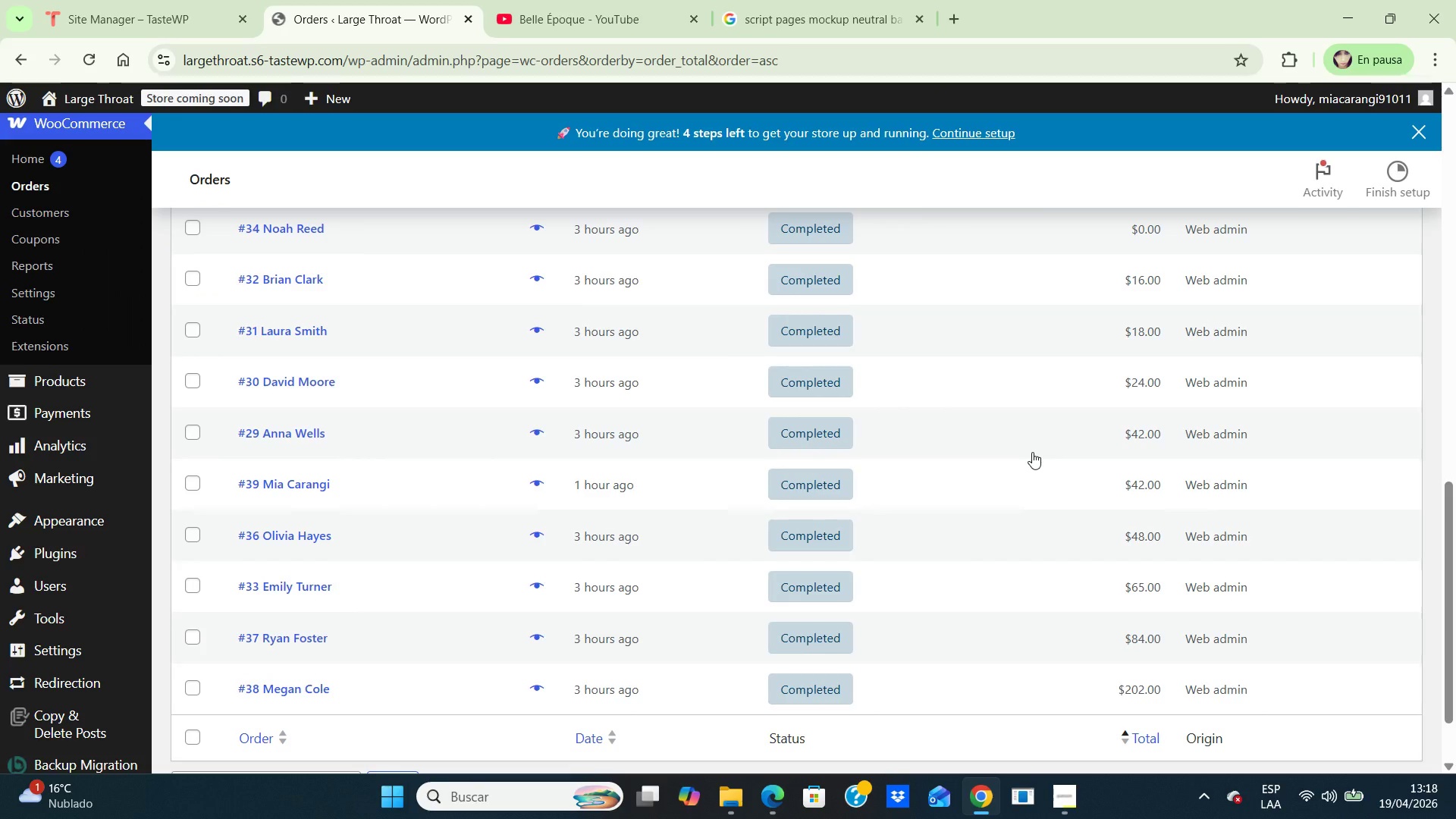 
wait(11.61)
 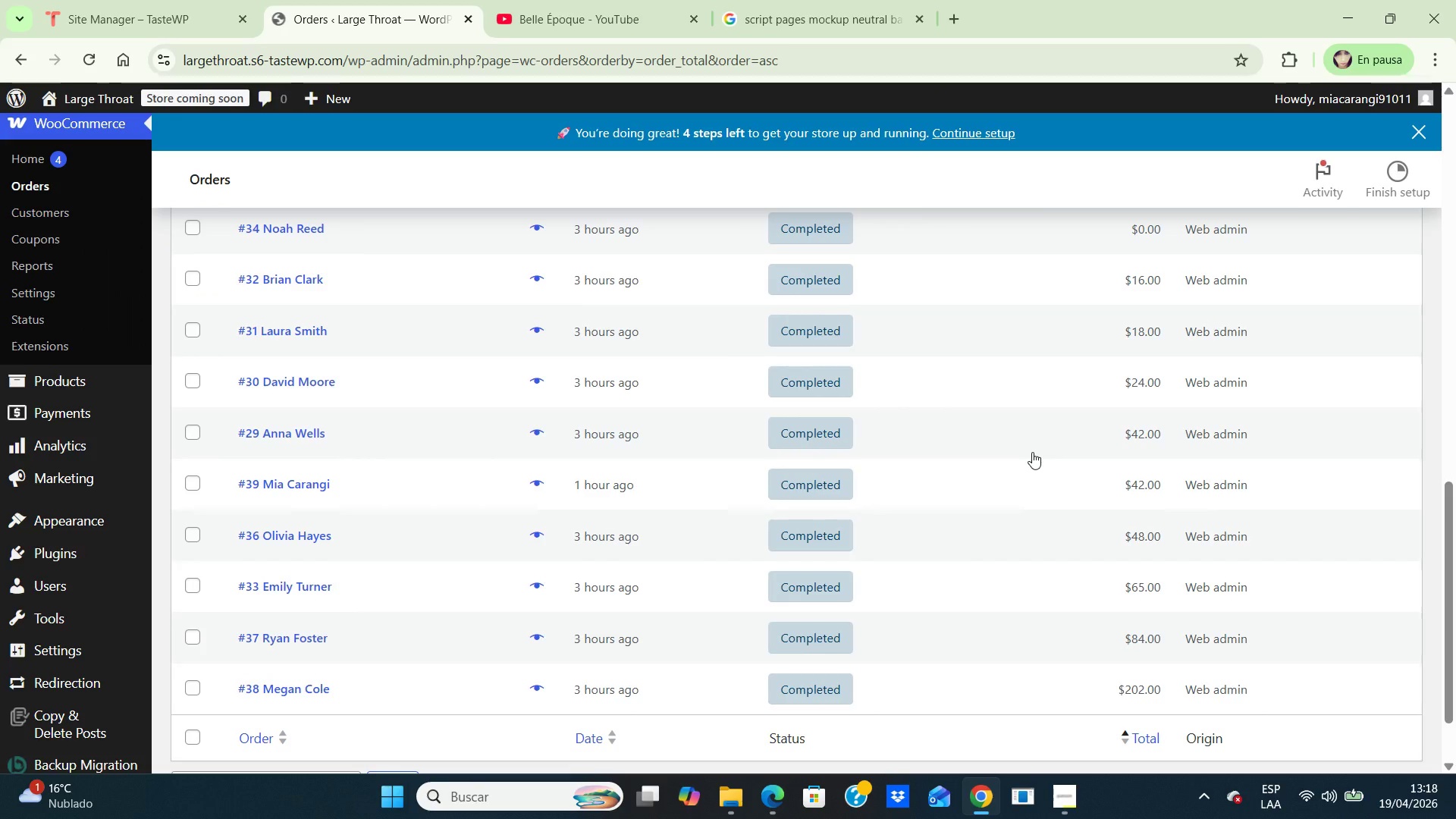 
left_click([177, 449])
 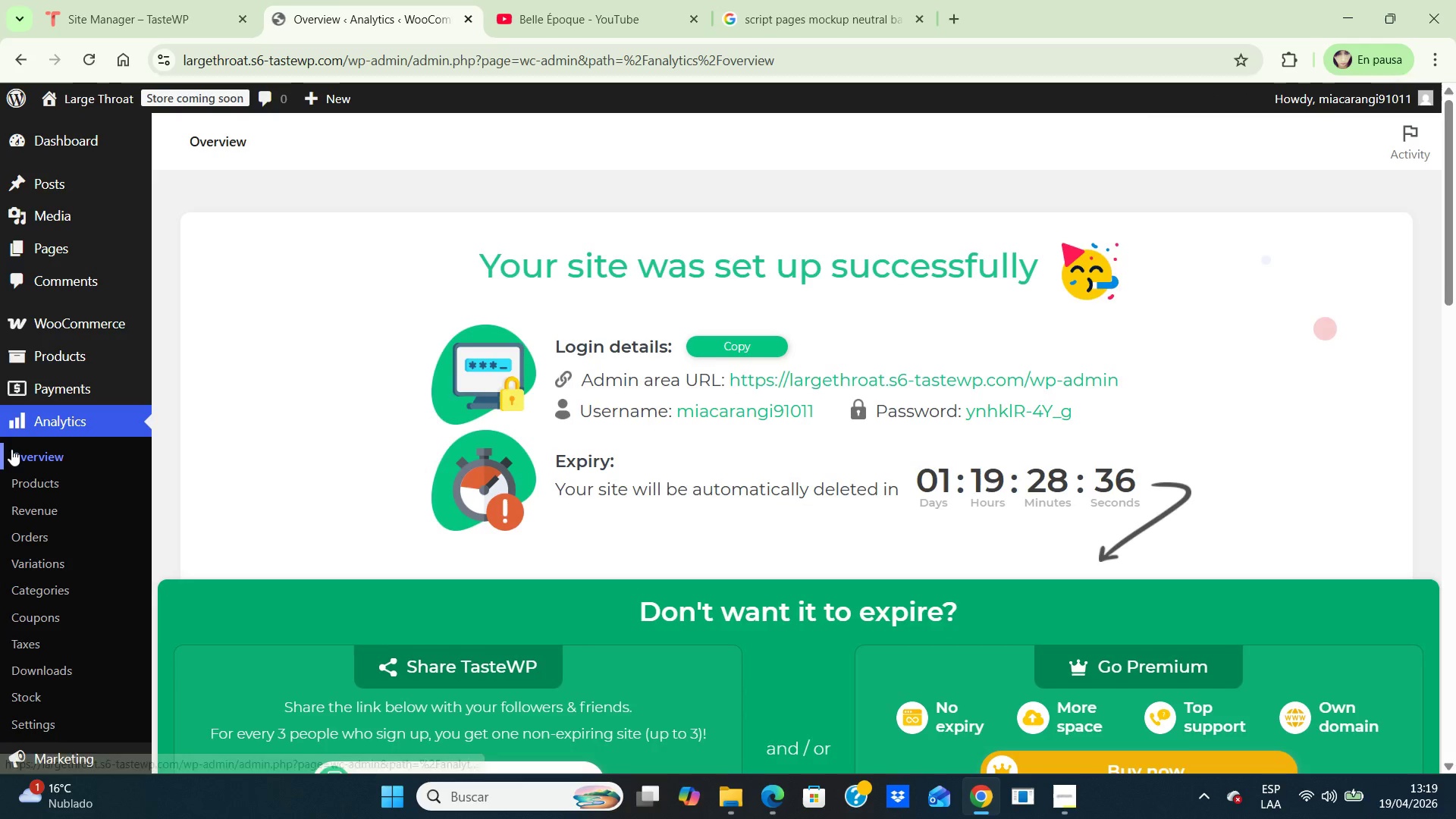 
scroll: coordinate [504, 365], scroll_direction: down, amount: 8.0
 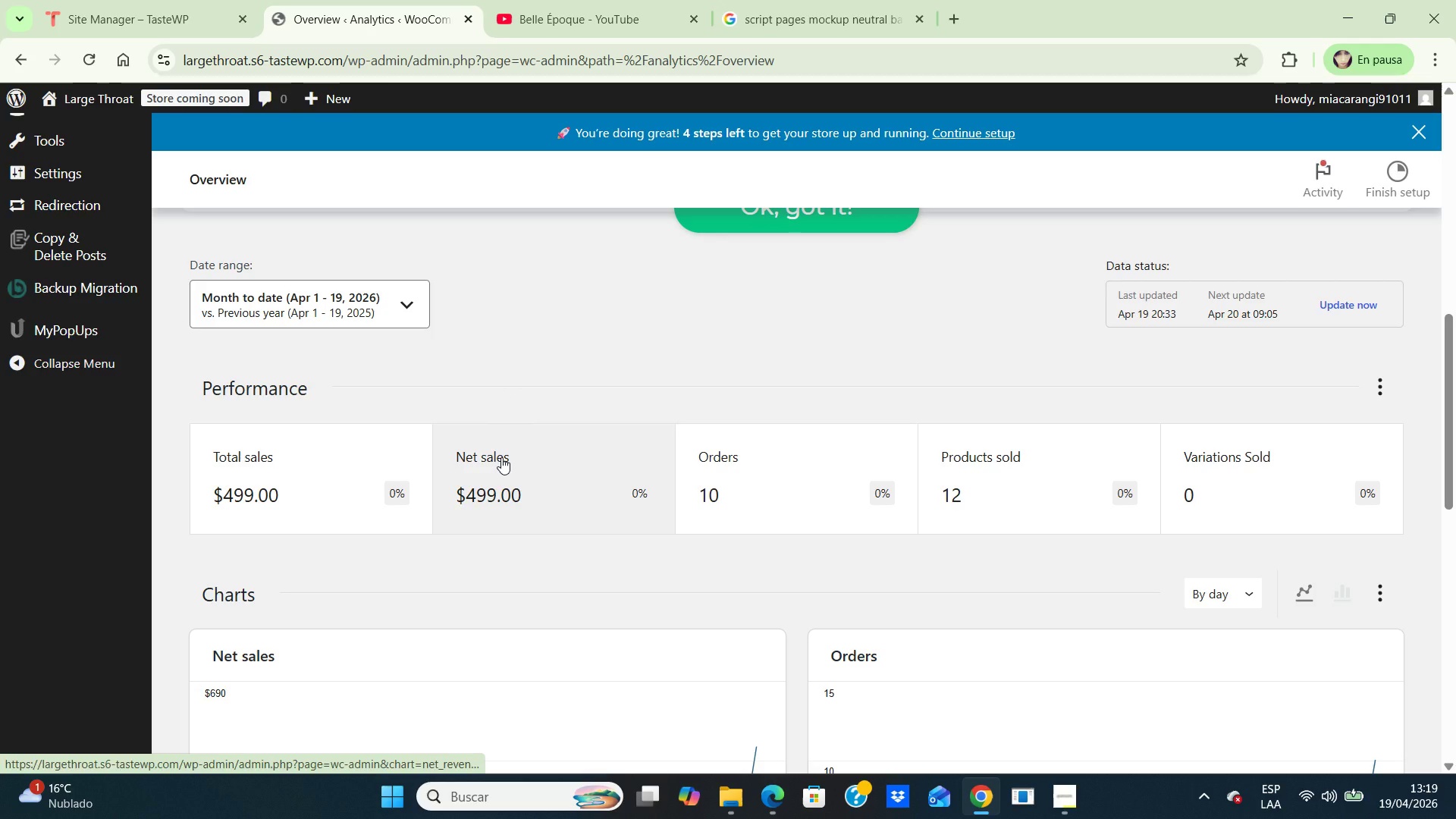 
wait(30.86)
 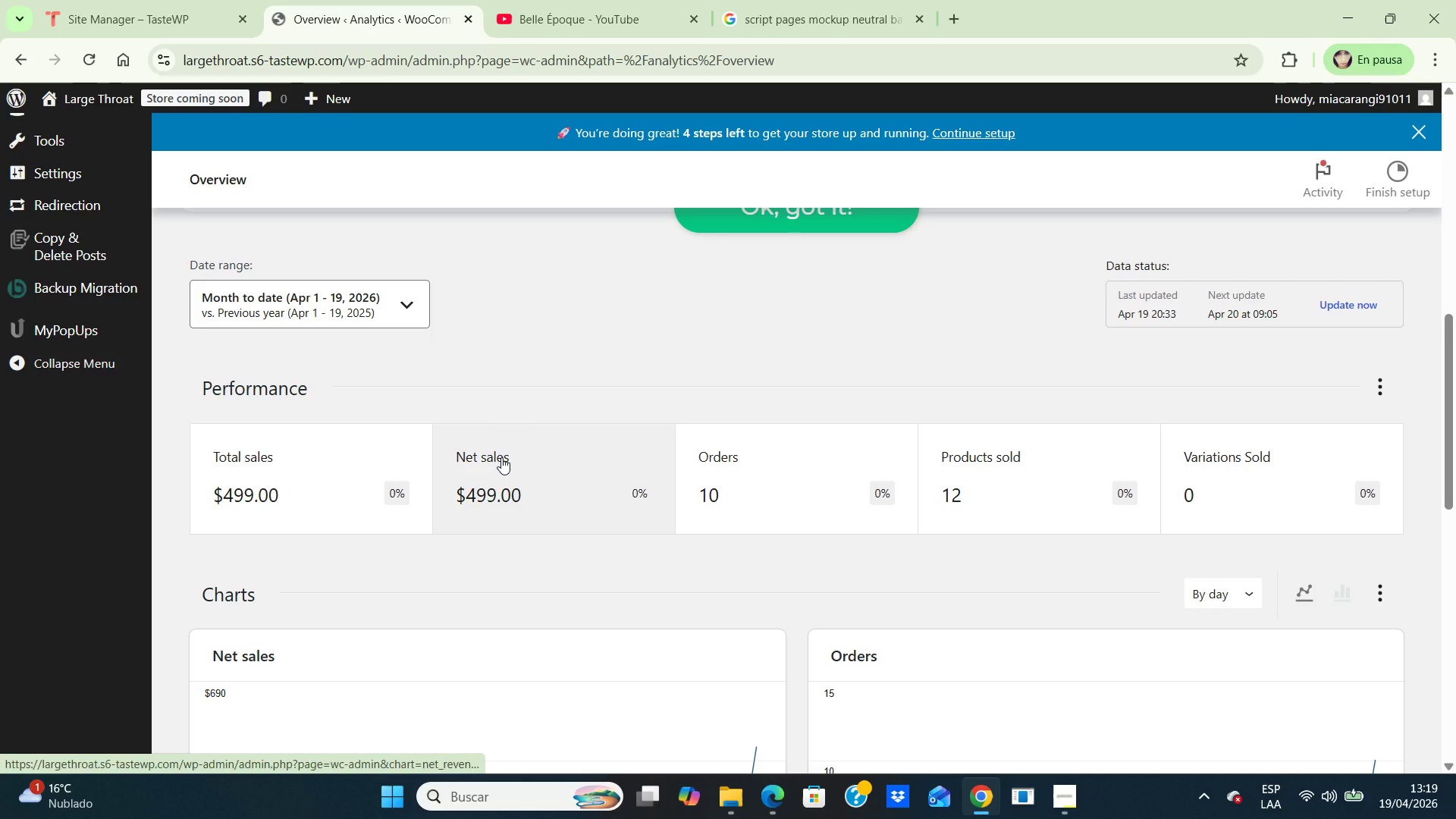 
key(PrintScreen)
 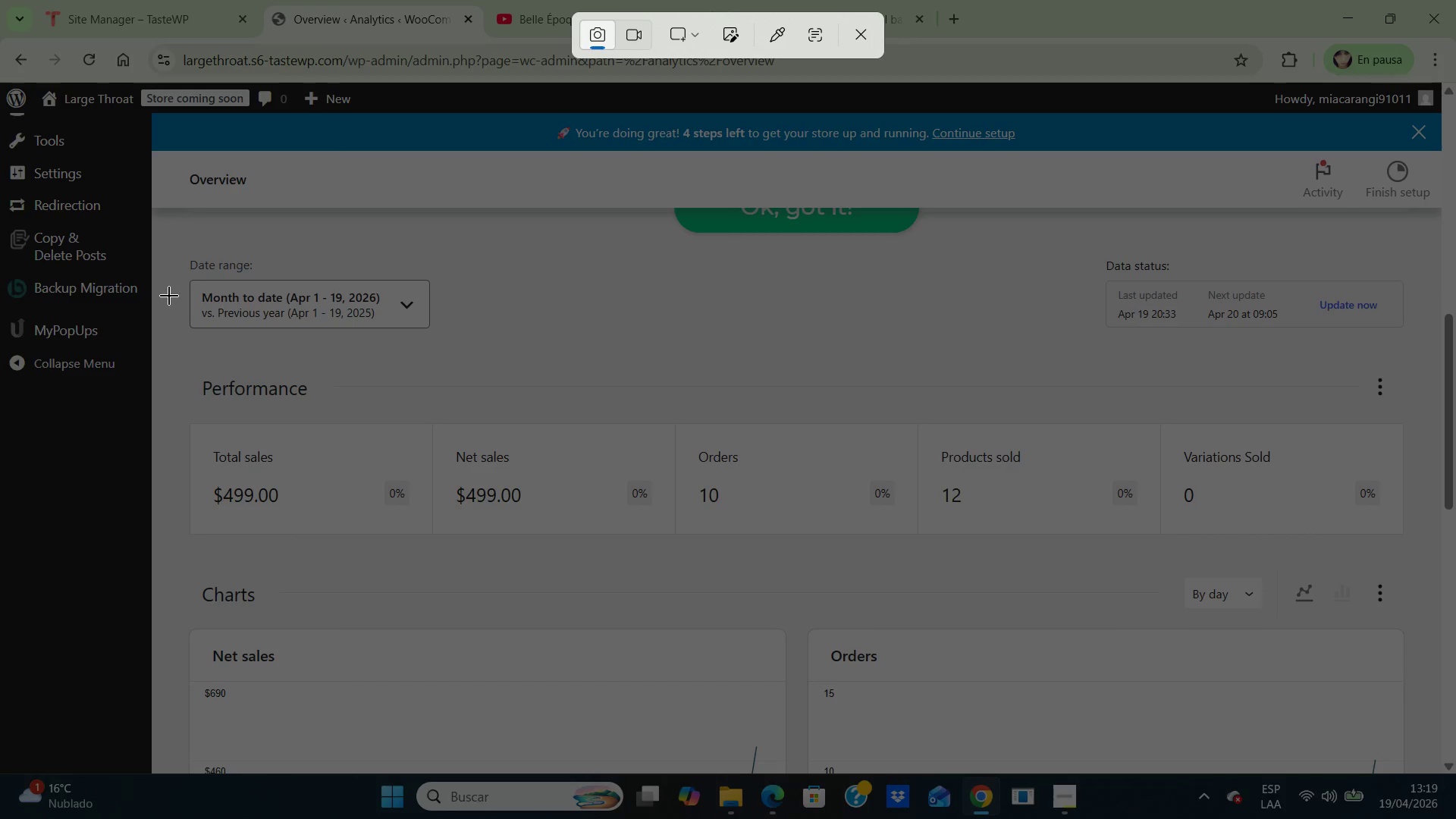 
left_click_drag(start_coordinate=[156, 245], to_coordinate=[170, 240])
 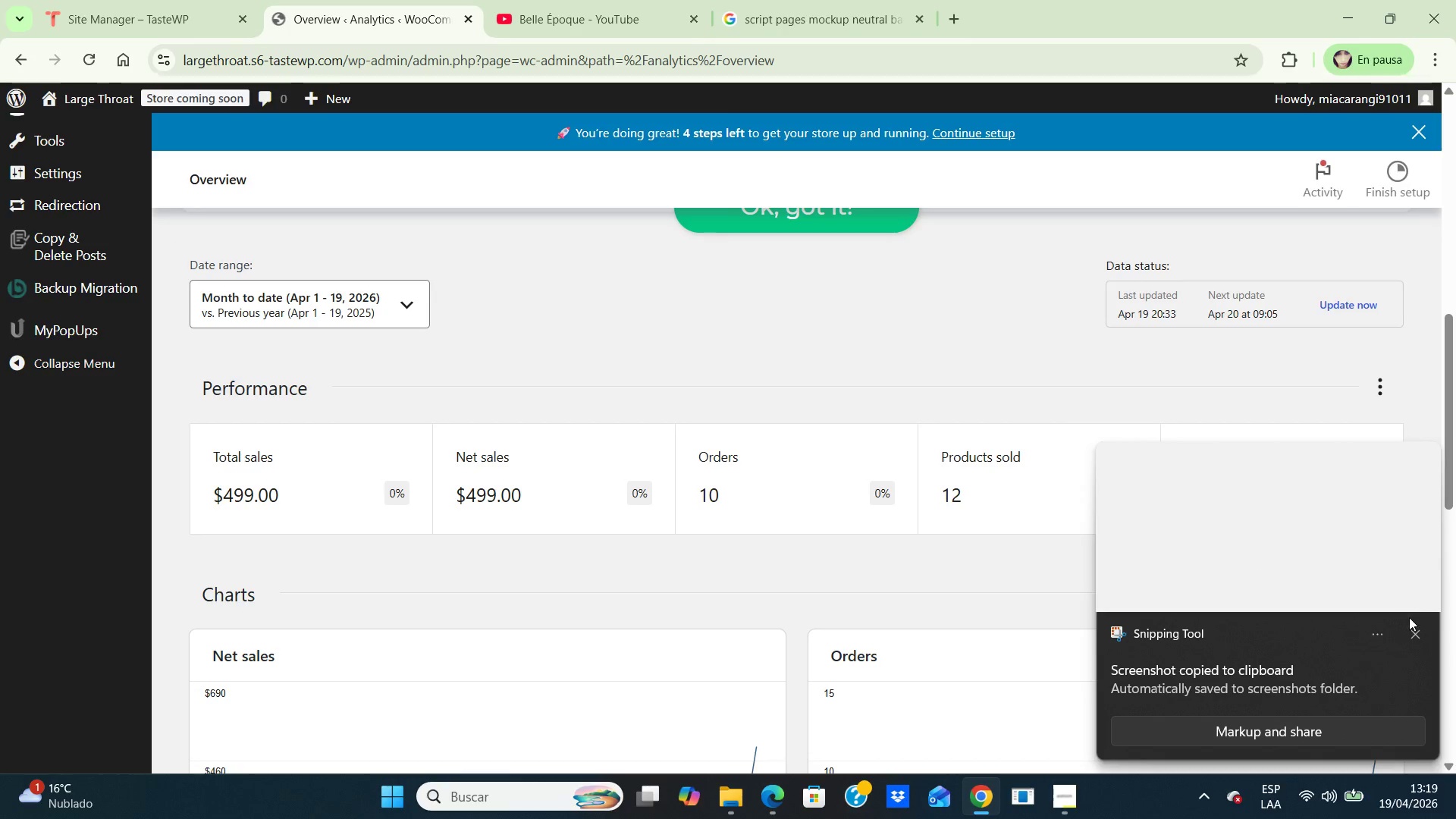 
left_click([1420, 636])
 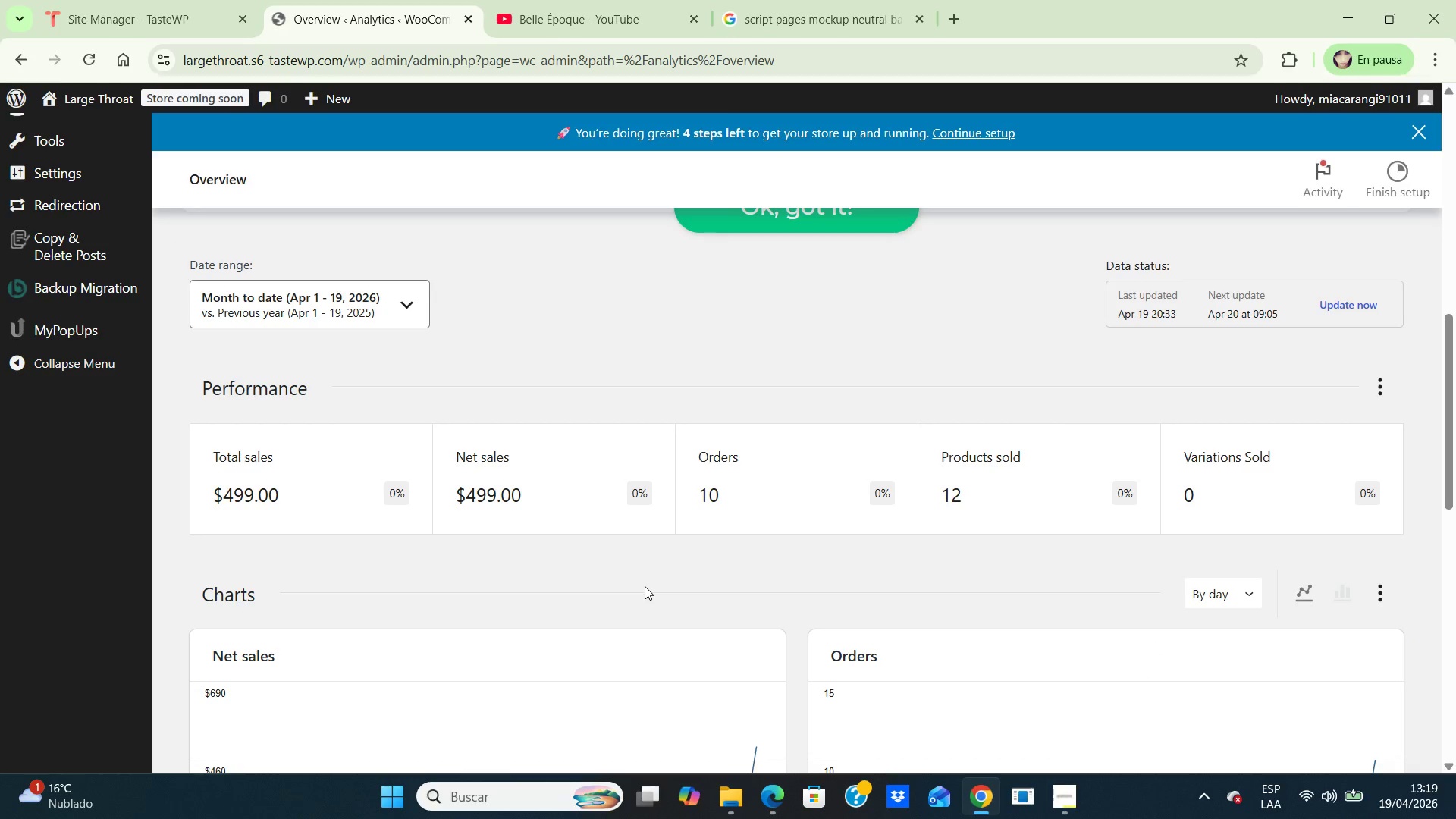 
key(PrintScreen)
 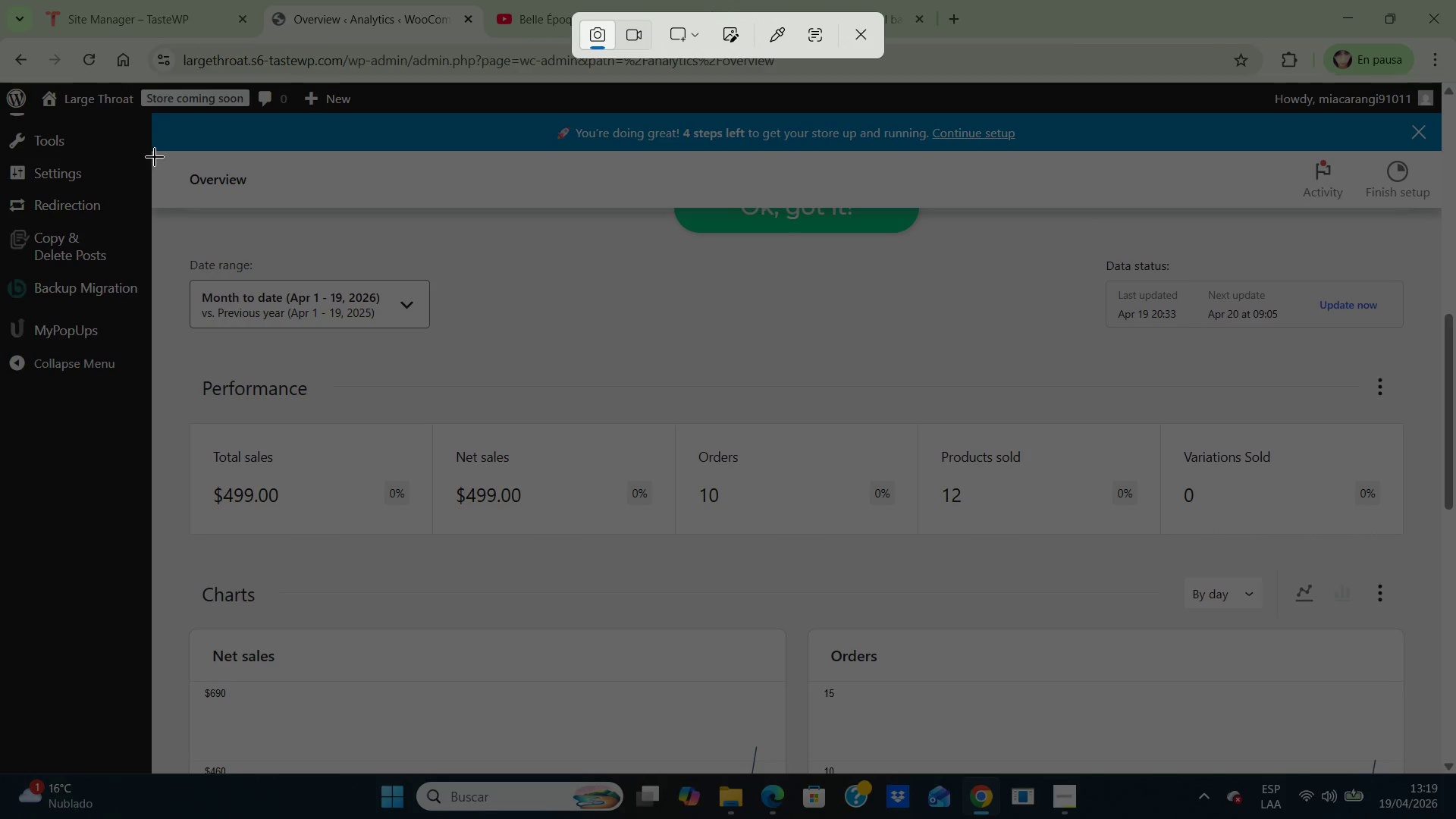 
left_click_drag(start_coordinate=[155, 154], to_coordinate=[1432, 772])
 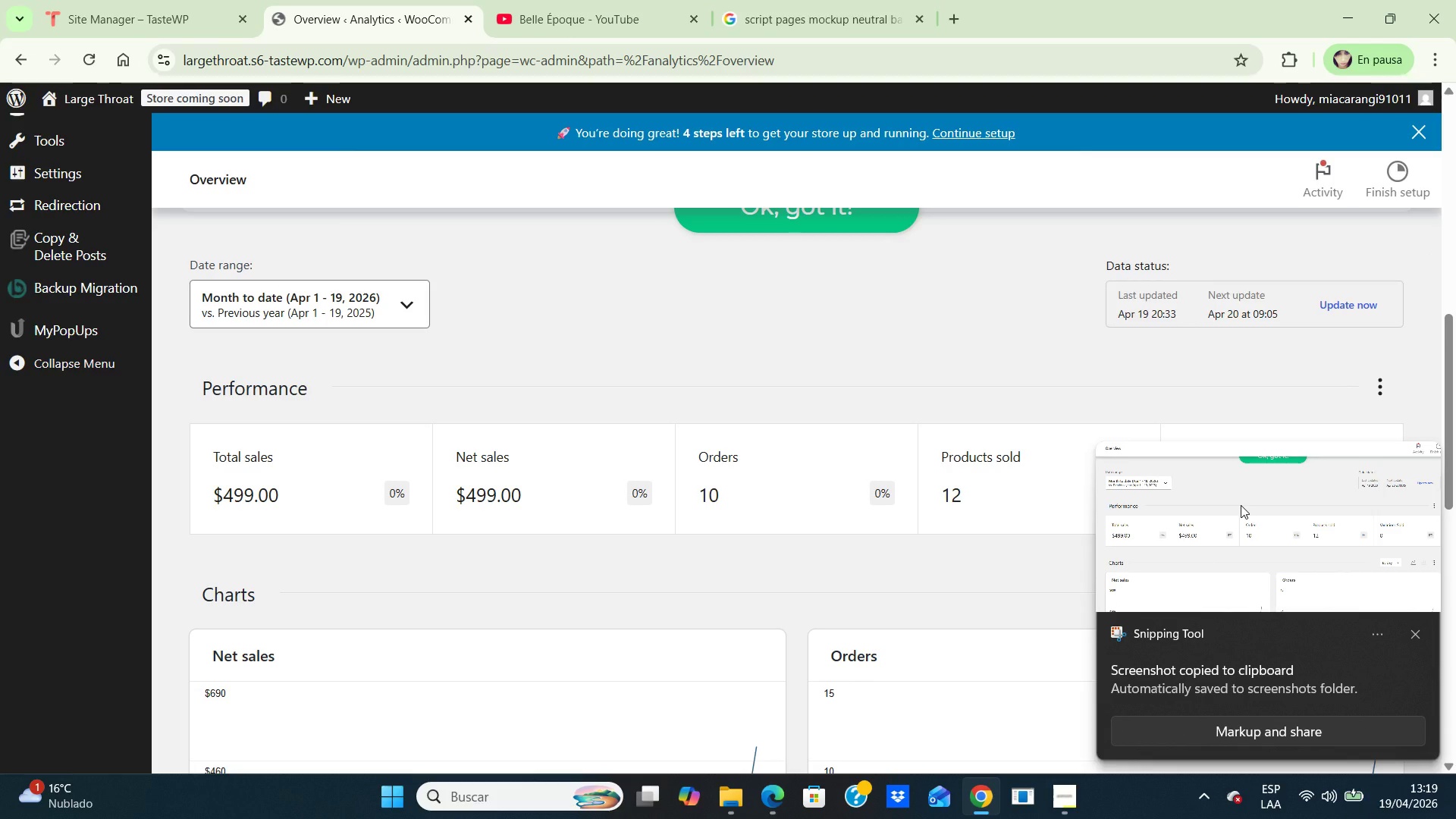 
double_click([1241, 505])
 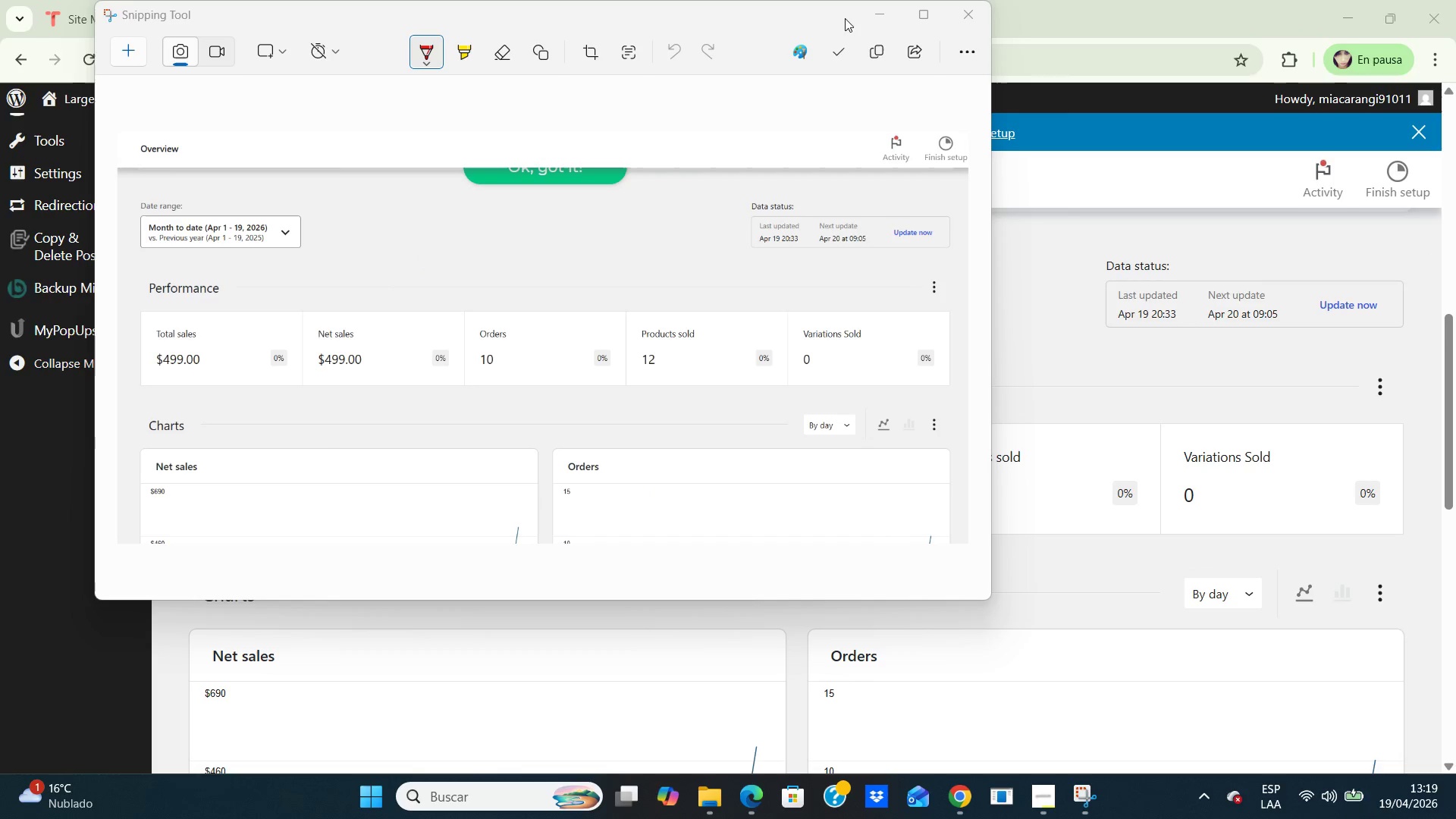 
left_click([824, 55])
 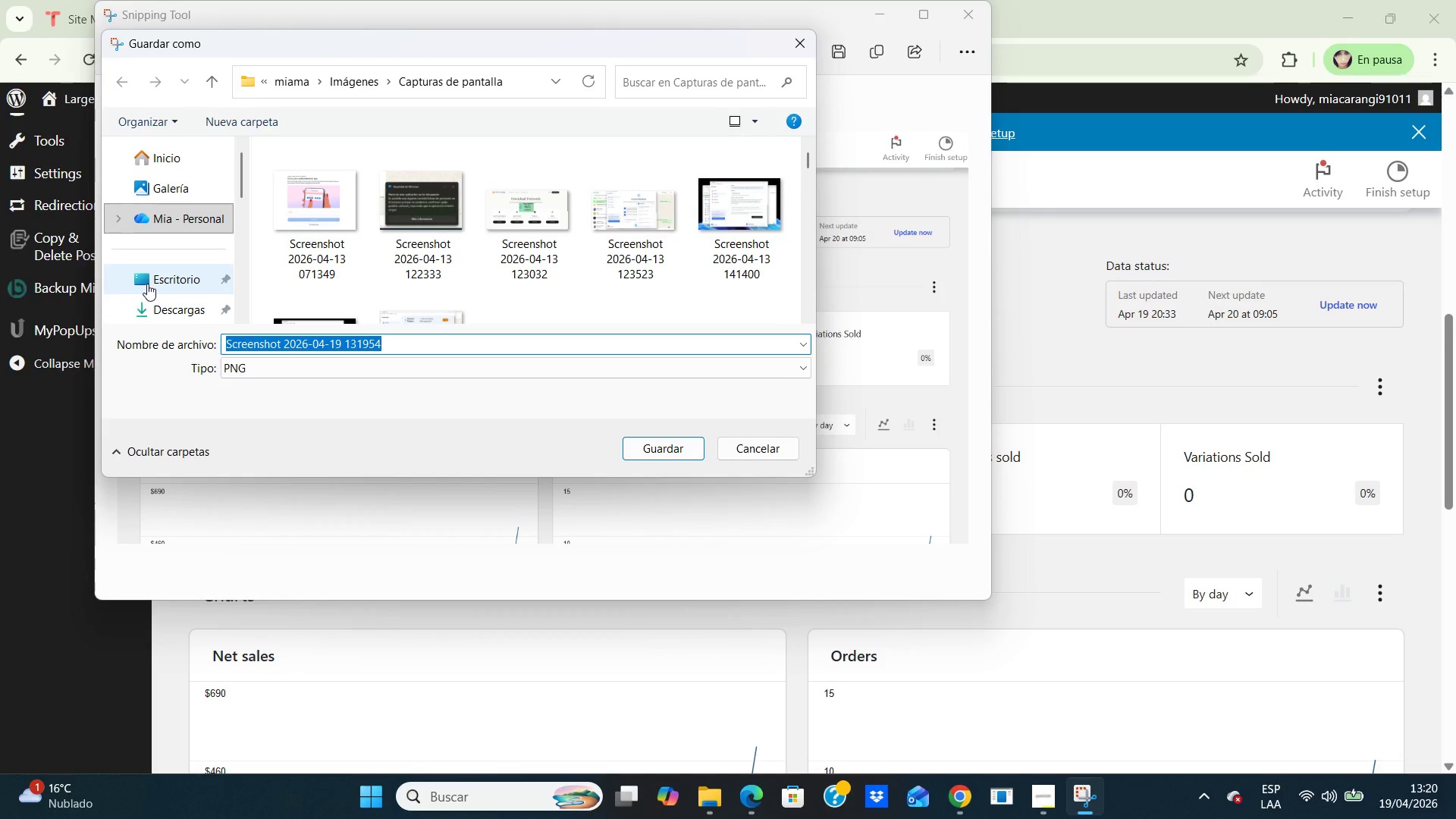 
double_click([156, 279])
 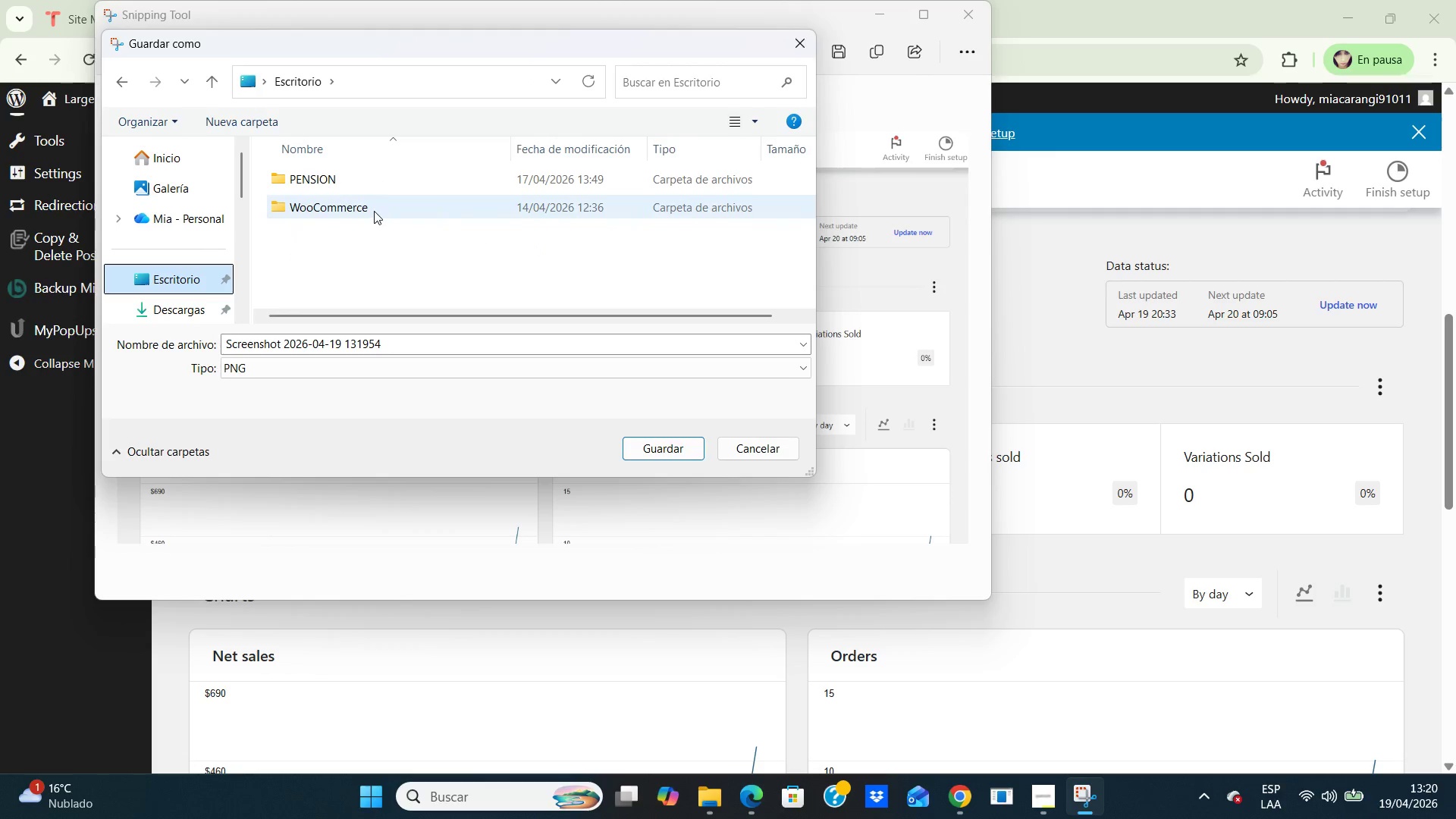 
double_click([374, 211])
 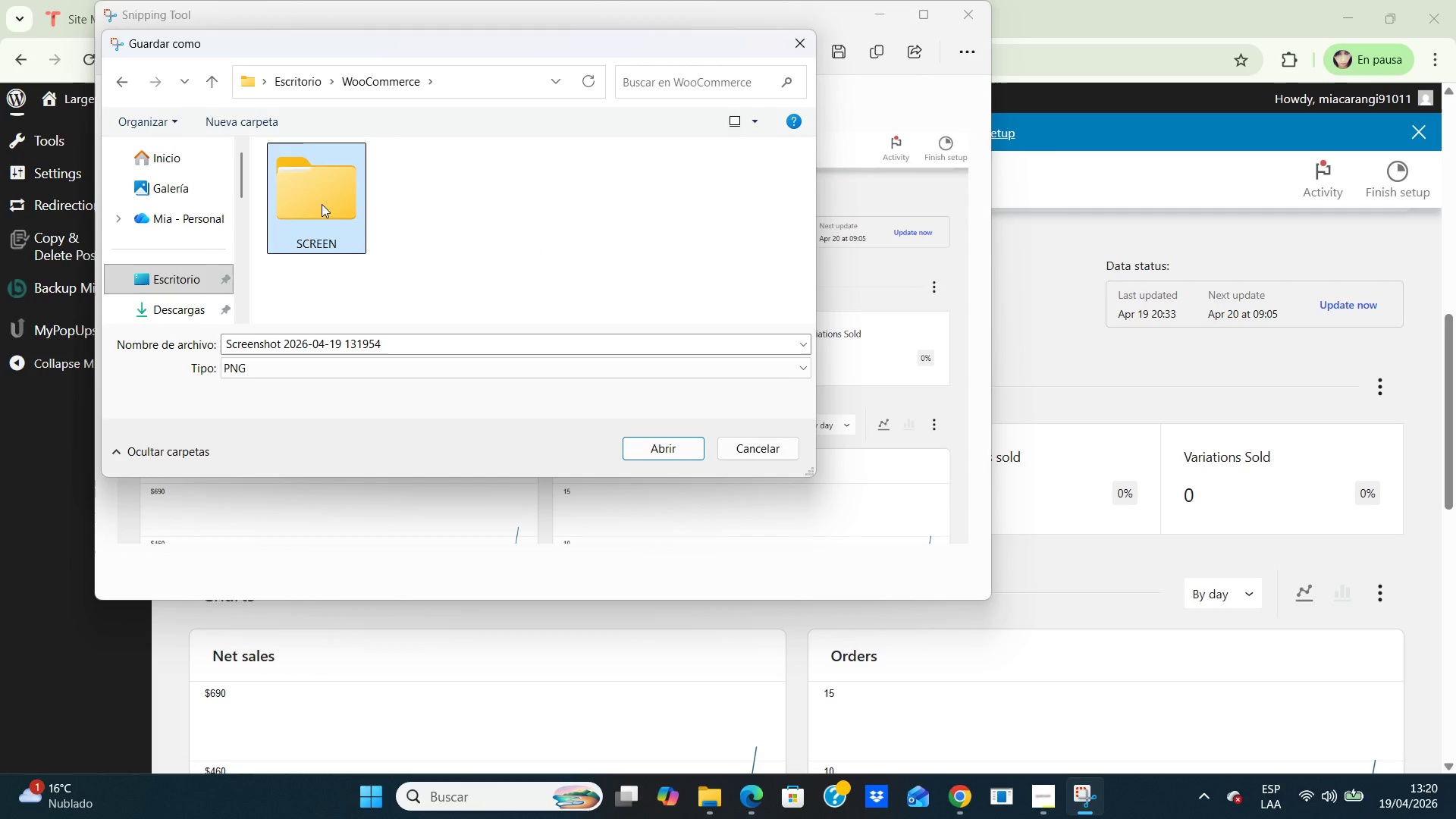 
double_click([322, 204])
 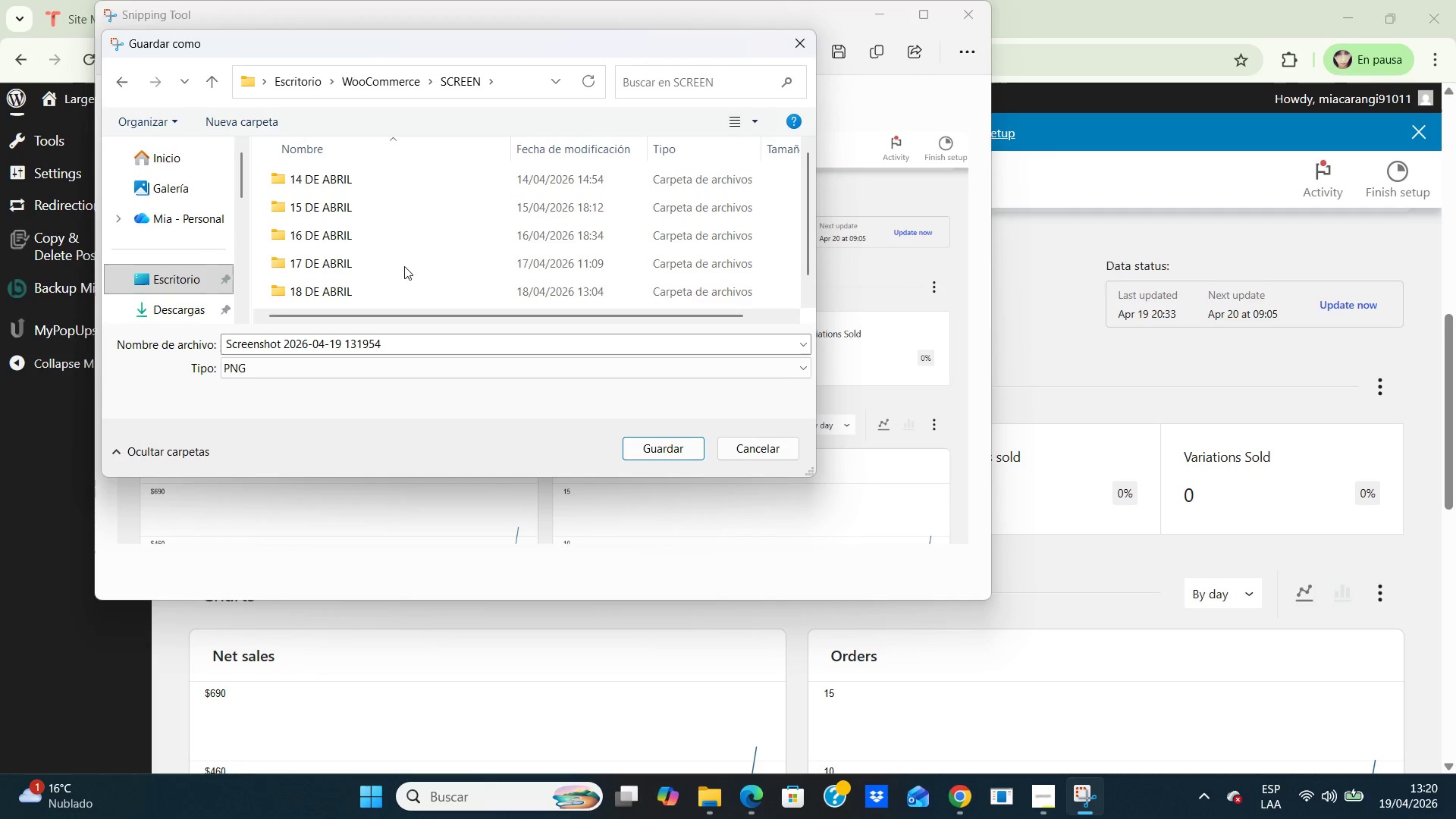 
scroll: coordinate [409, 253], scroll_direction: down, amount: 2.0
 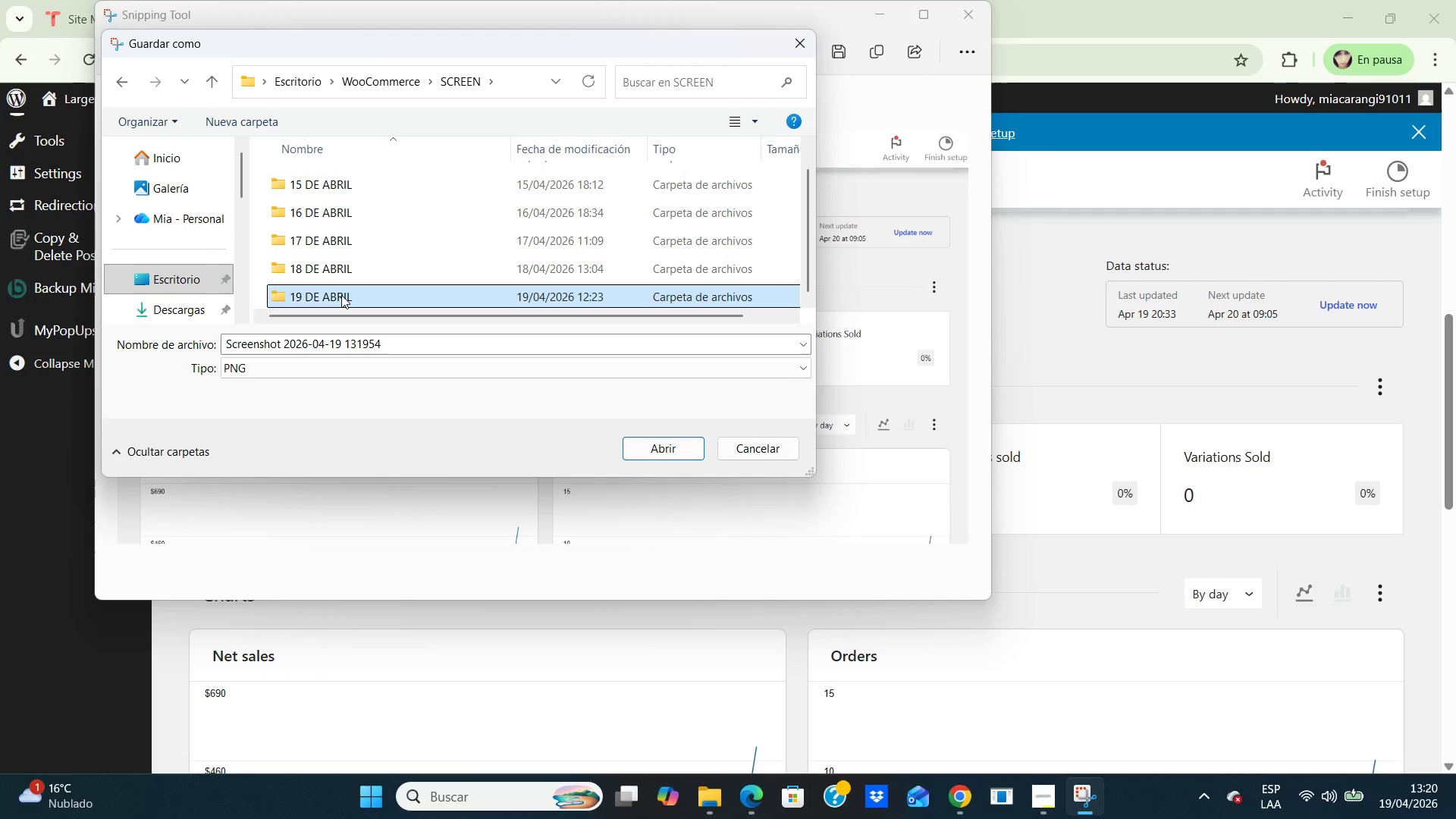 
double_click([341, 295])
 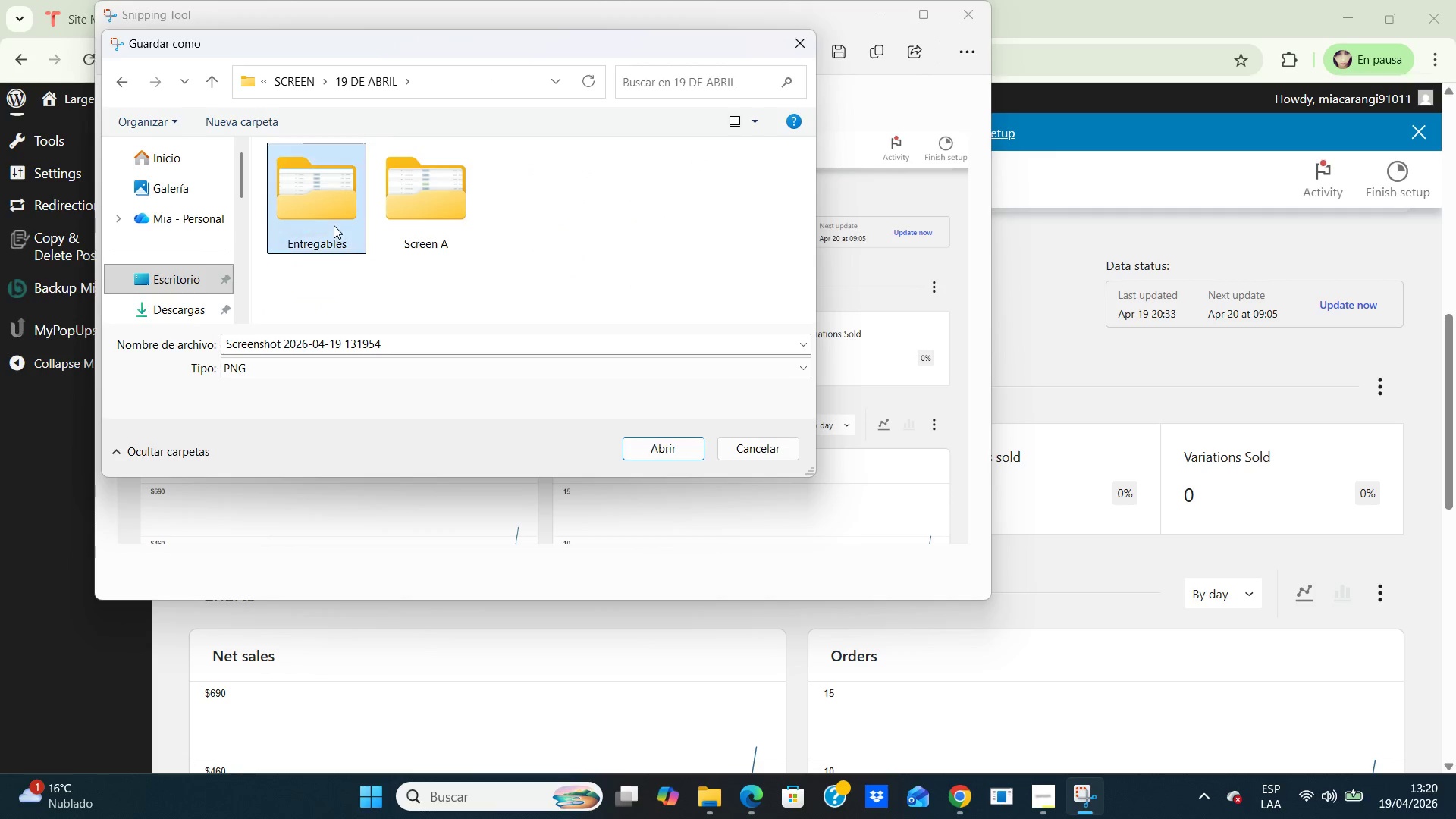 
double_click([334, 225])
 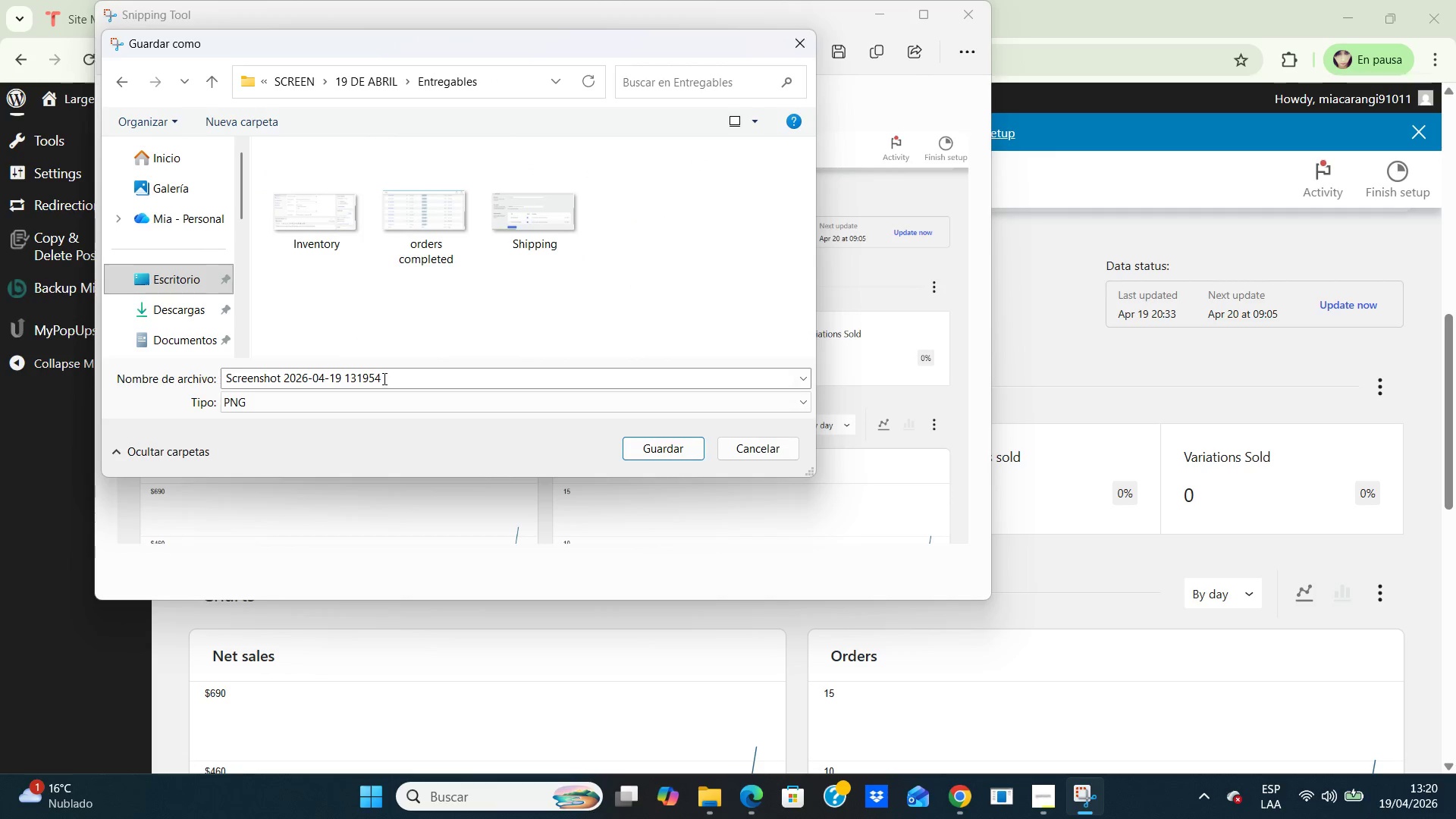 
left_click([416, 375])
 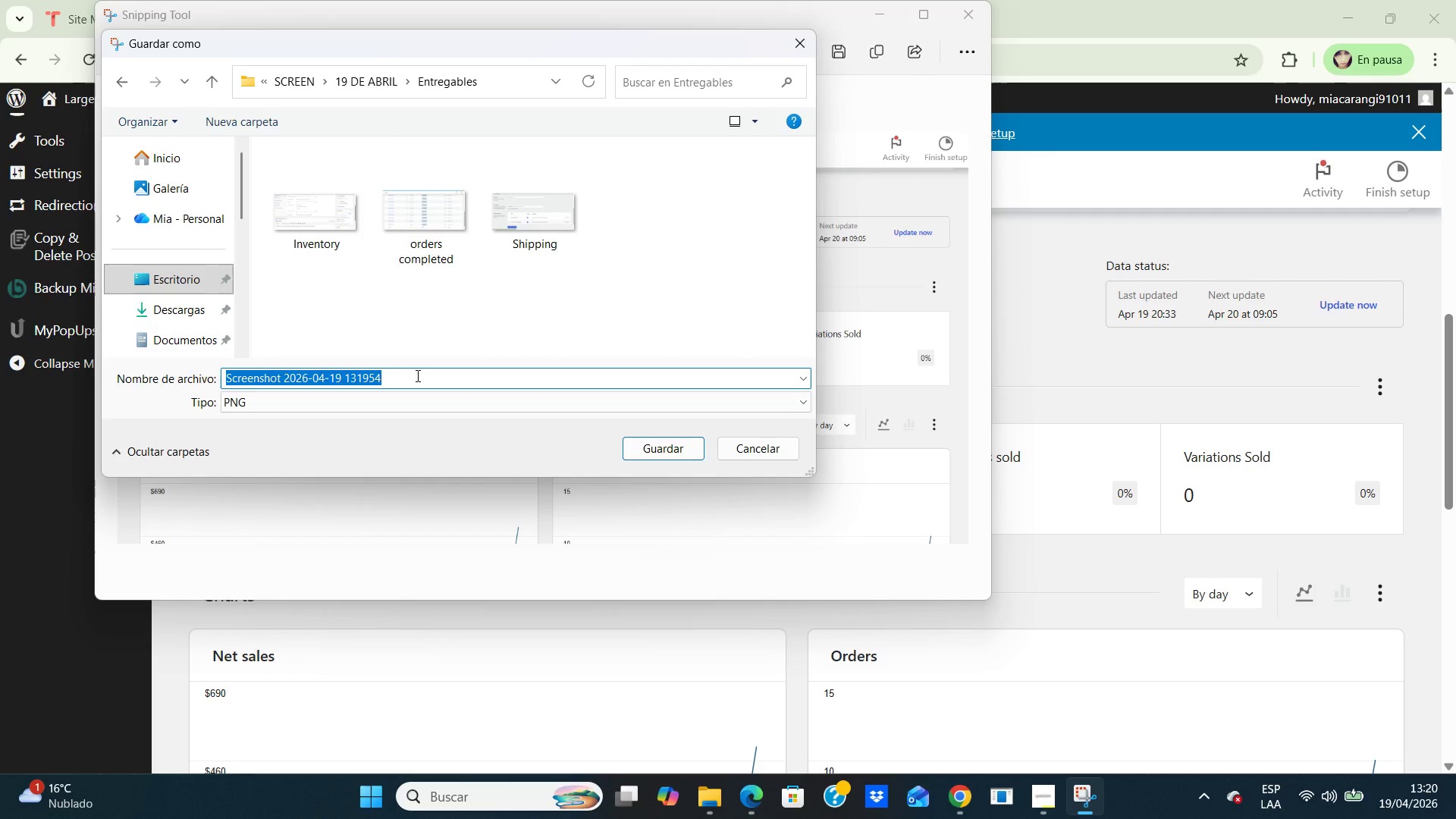 
type(Analytics Overview)
 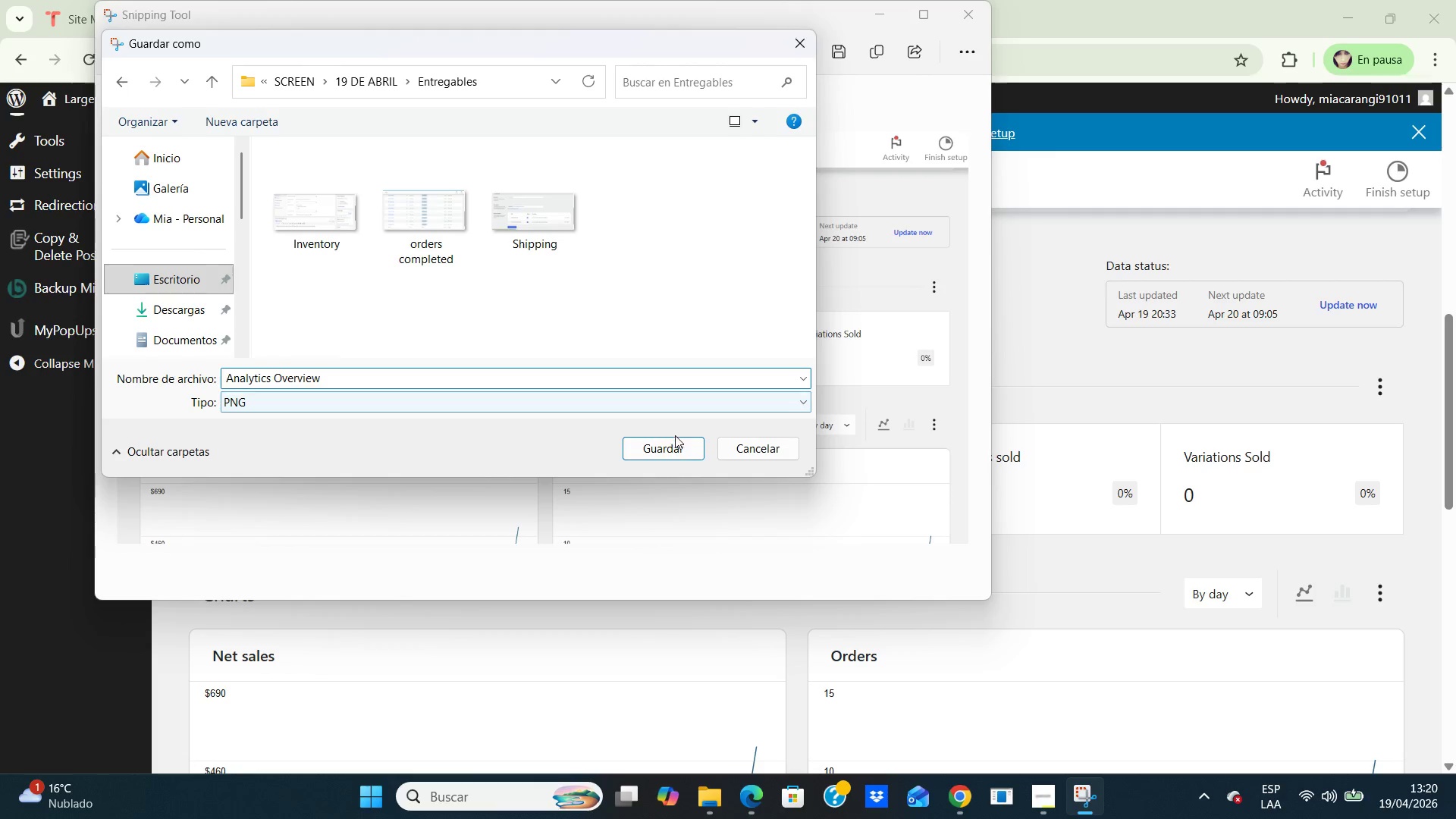 
left_click([676, 444])
 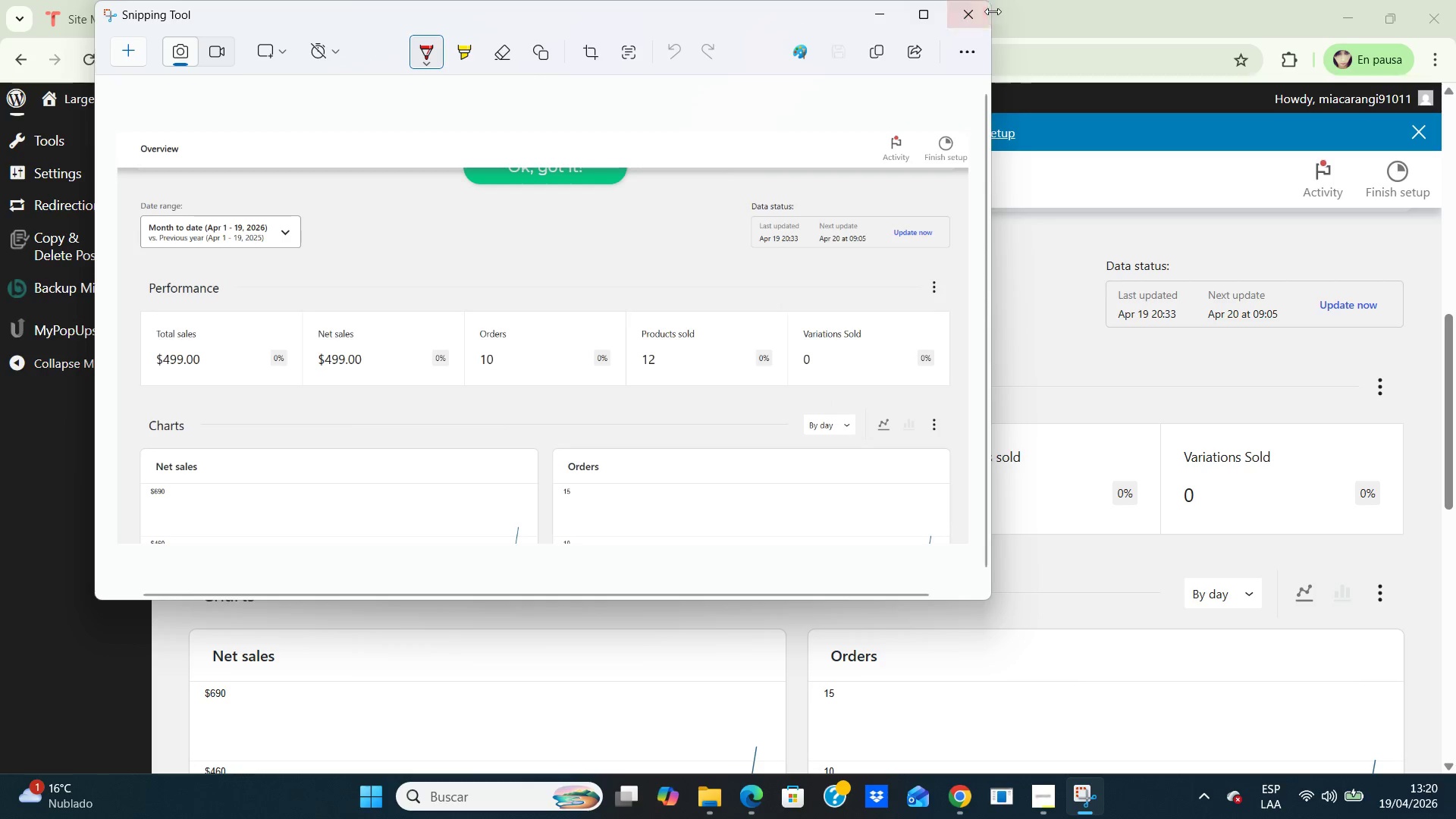 
left_click([980, 20])
 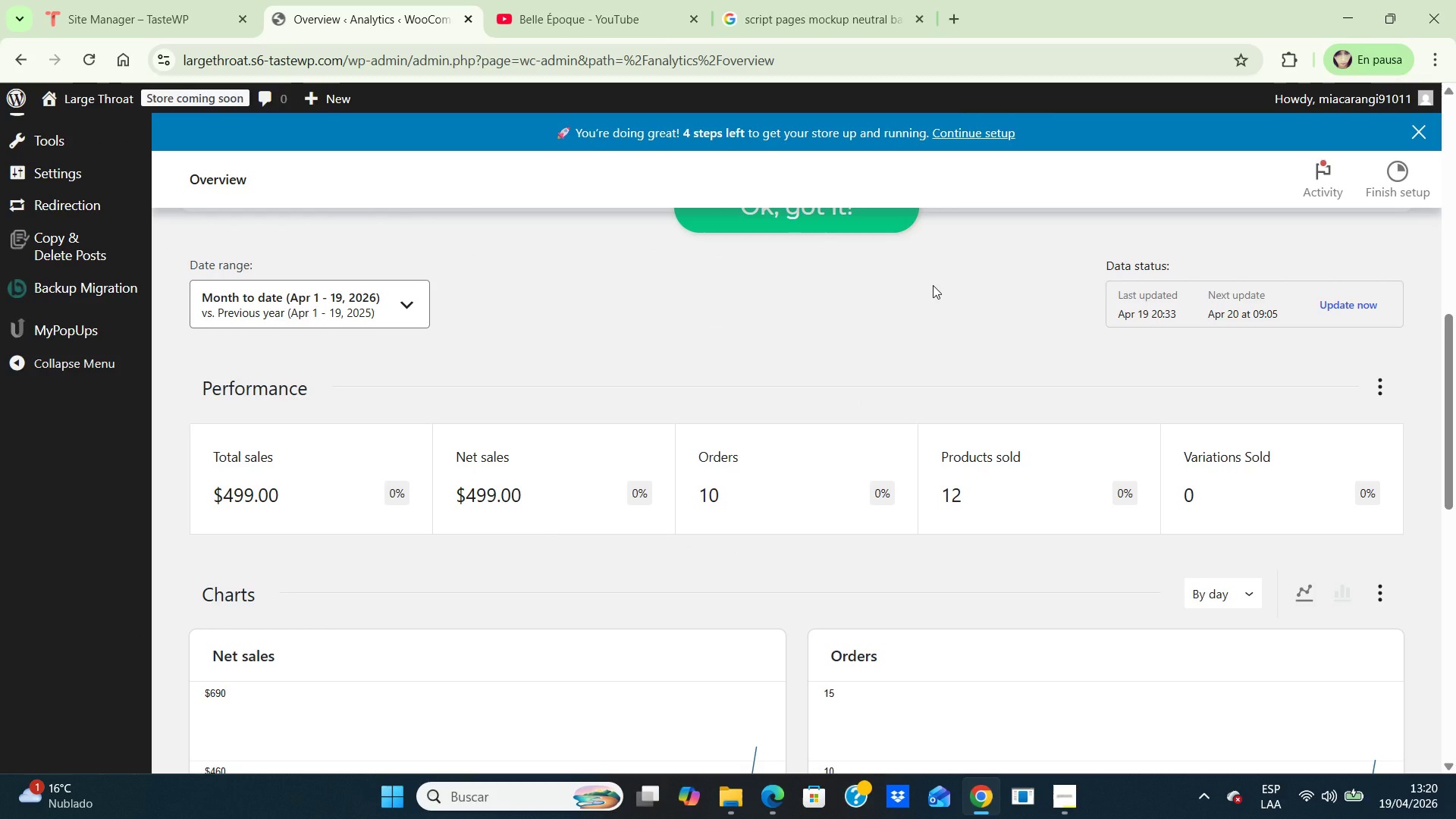 
wait(6.17)
 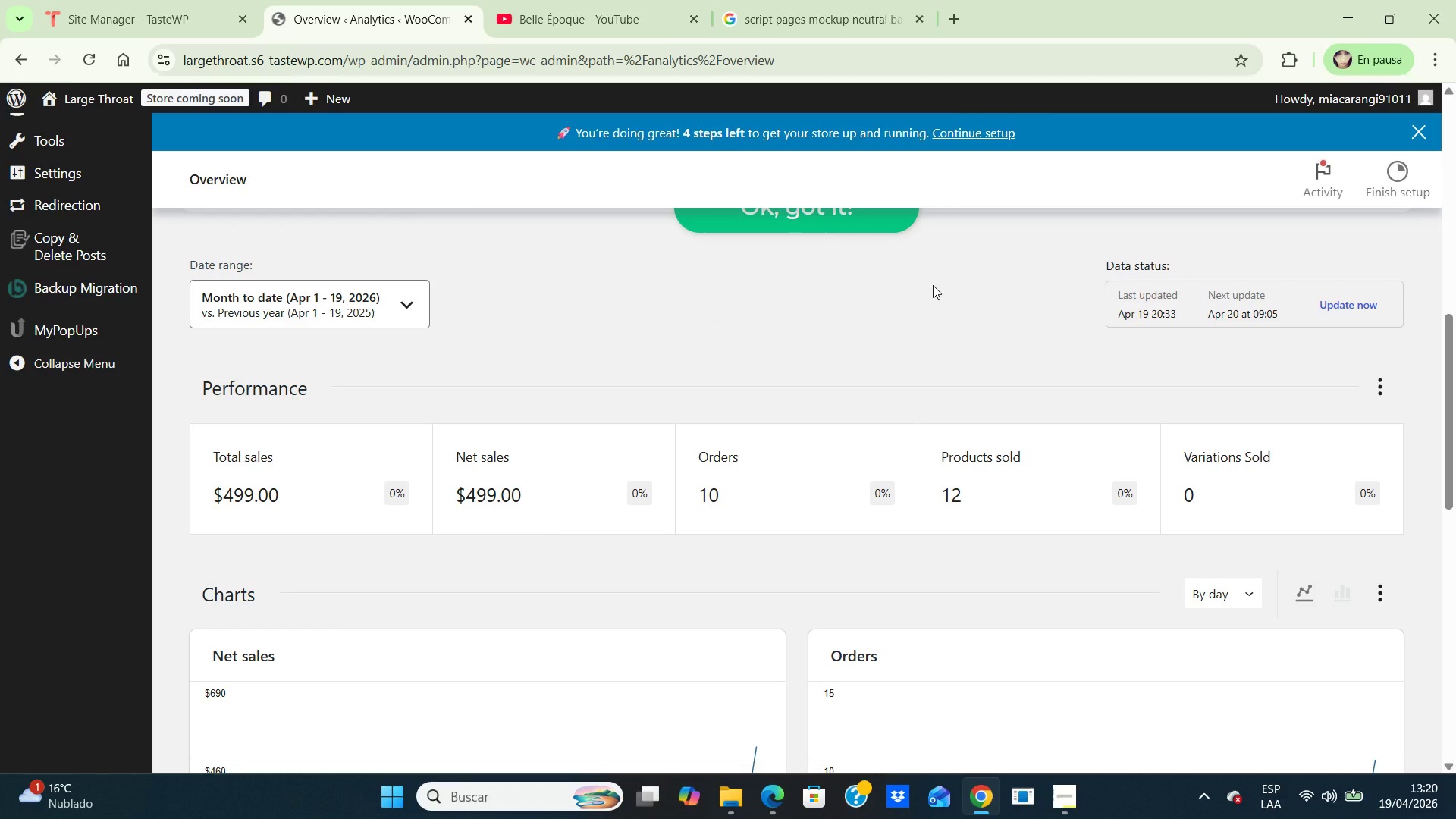 
scroll: coordinate [66, 432], scroll_direction: up, amount: 5.0
 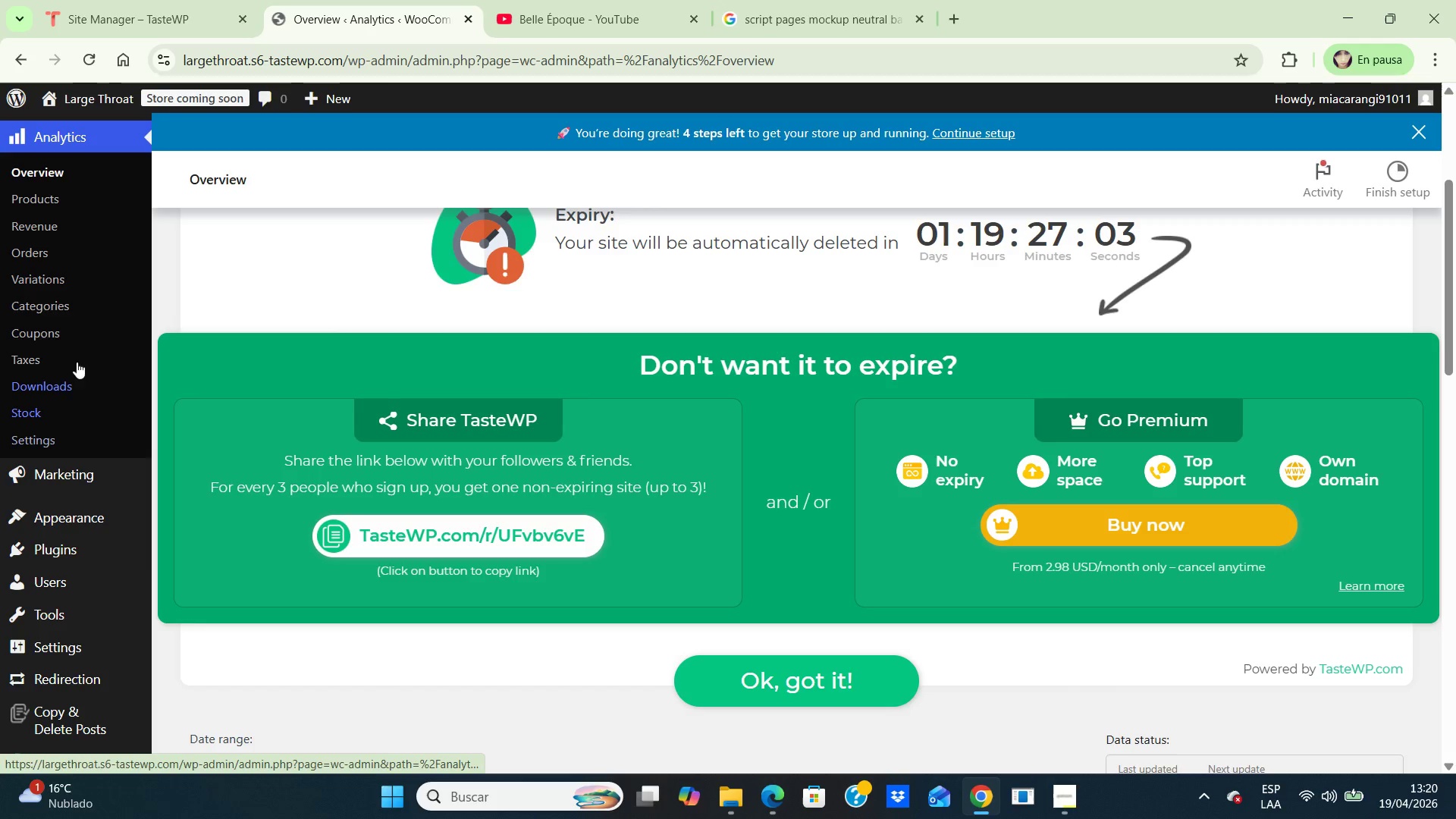 
left_click([54, 308])
 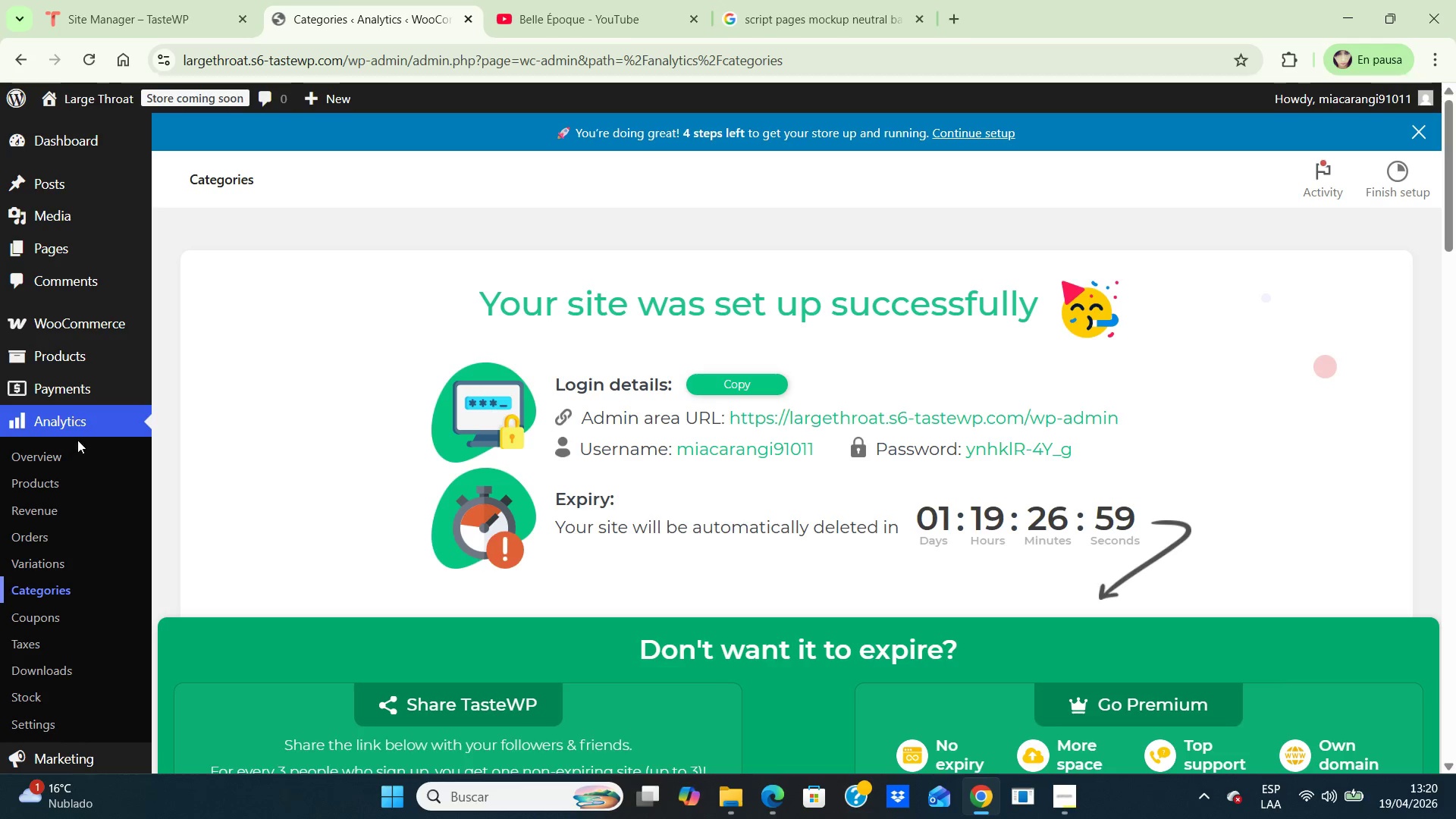 
scroll: coordinate [228, 452], scroll_direction: down, amount: 8.0
 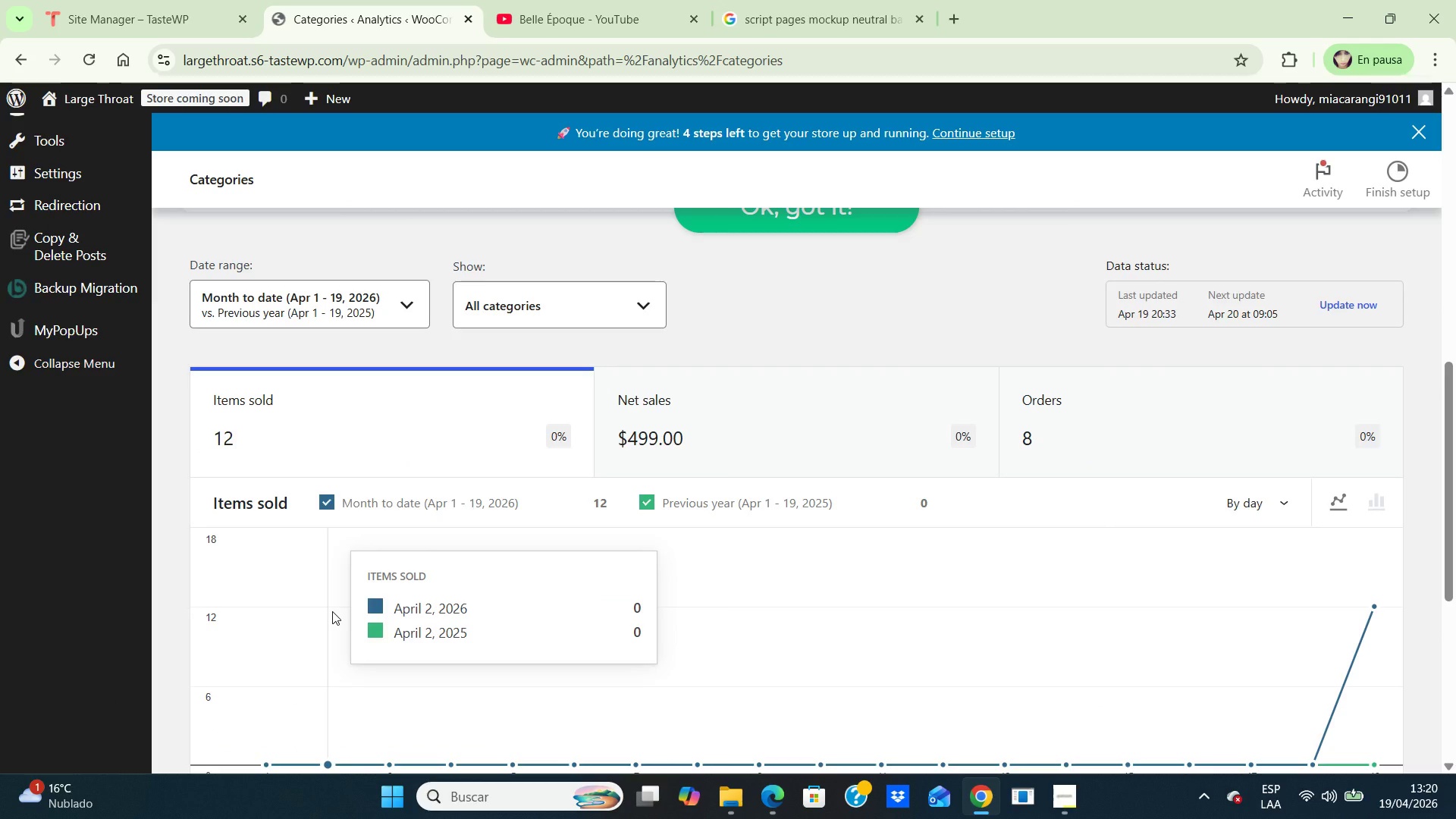 
wait(10.28)
 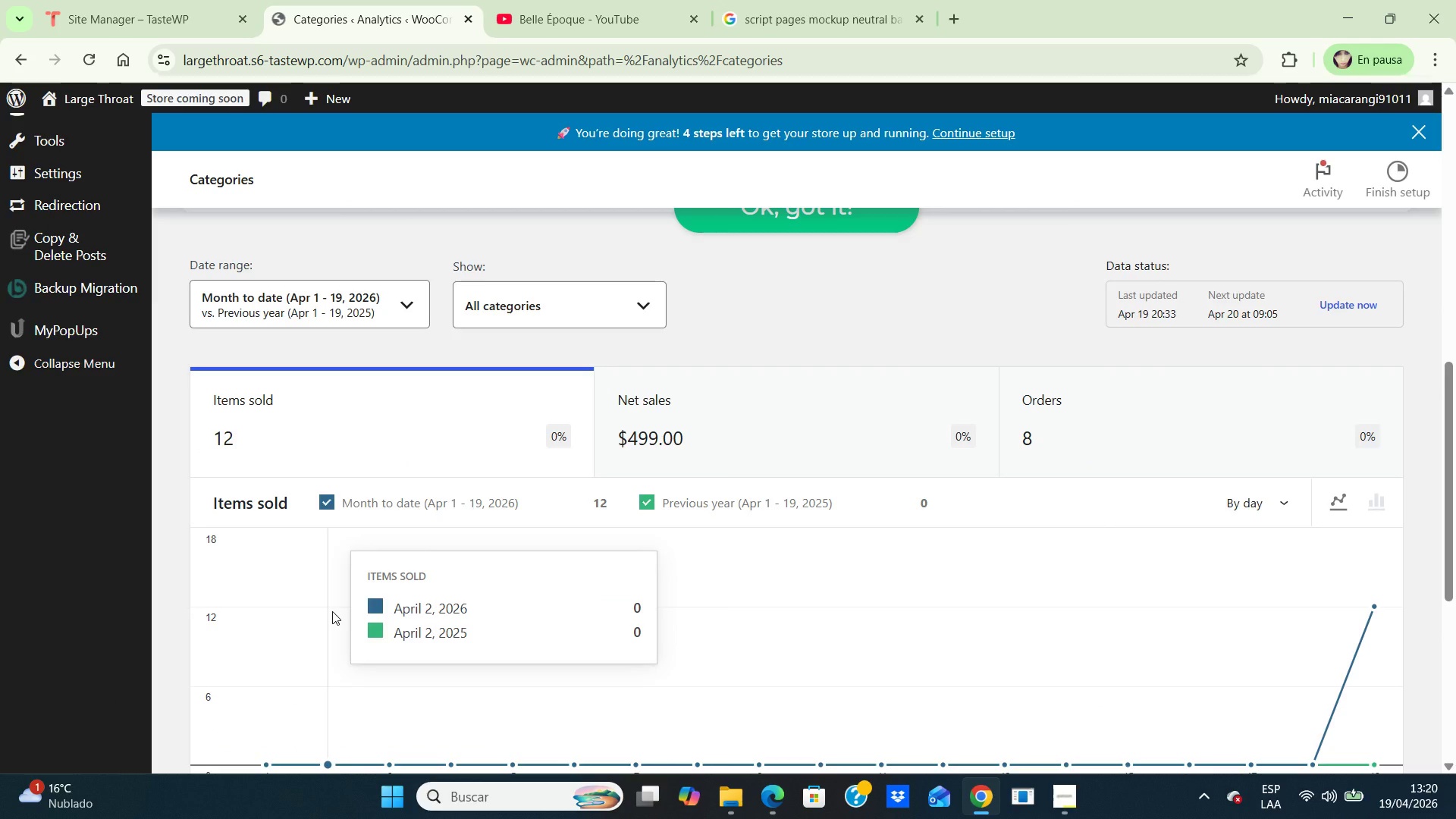 
left_click([643, 312])
 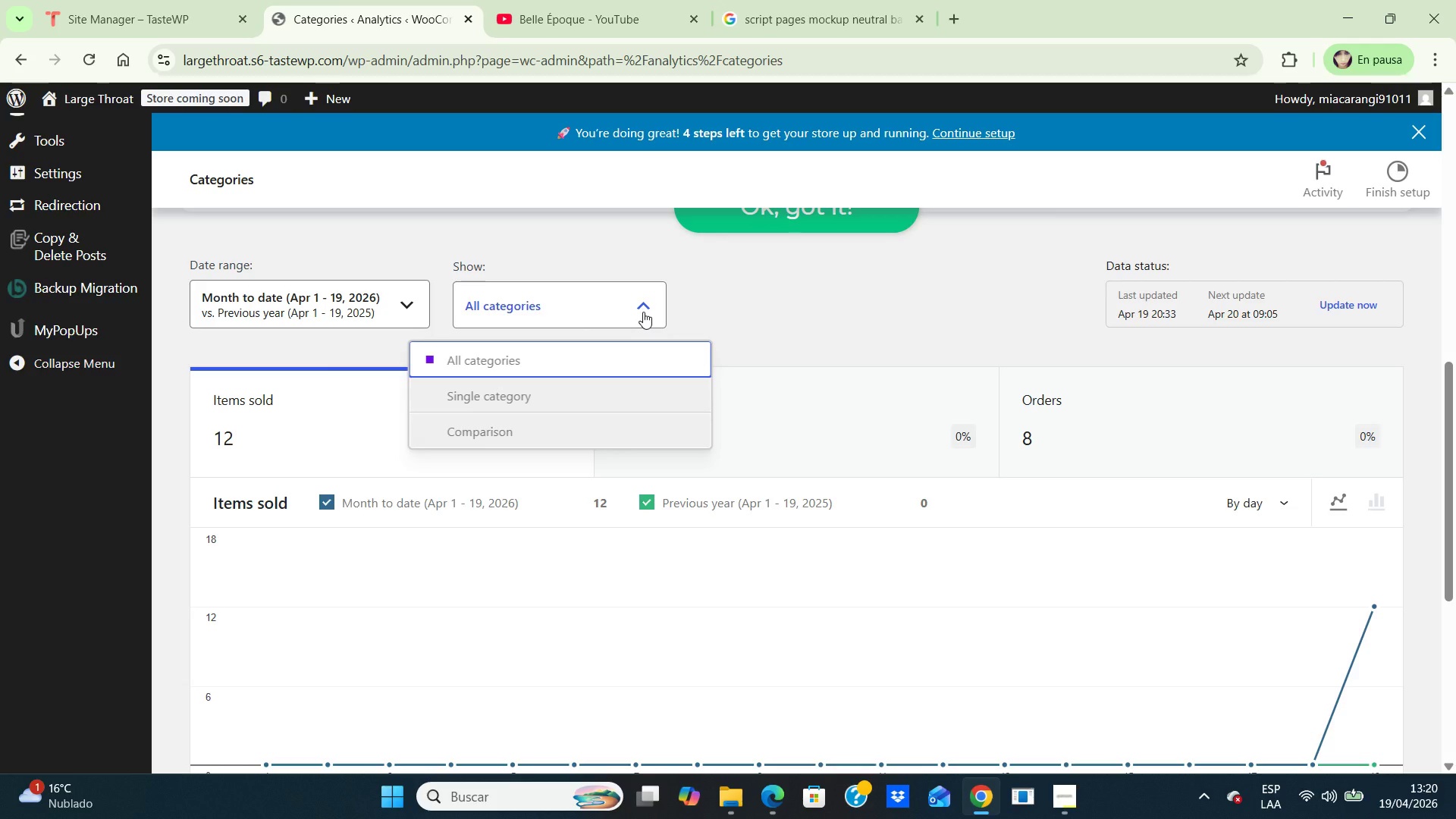 
left_click([643, 312])
 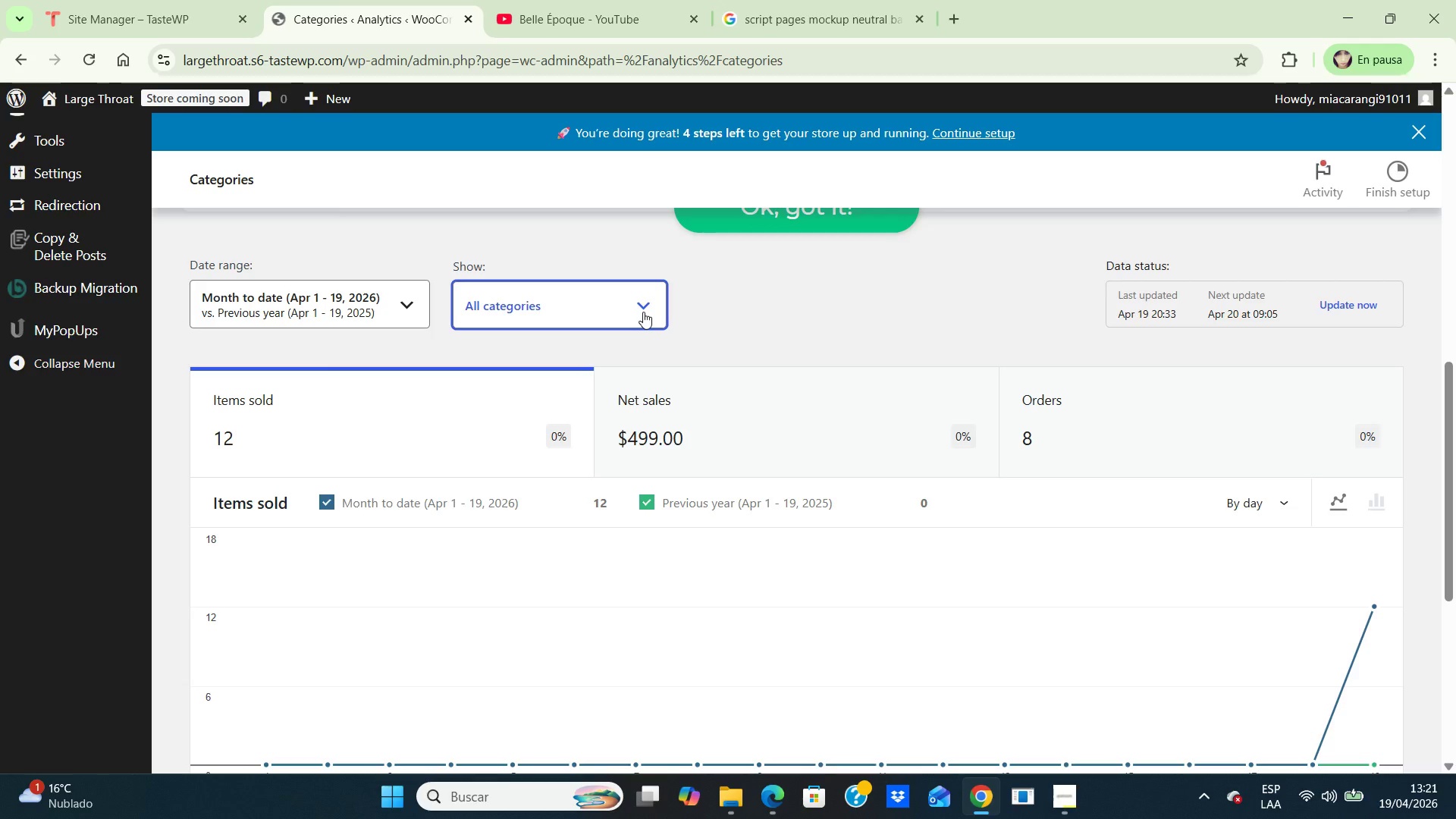 
wait(20.67)
 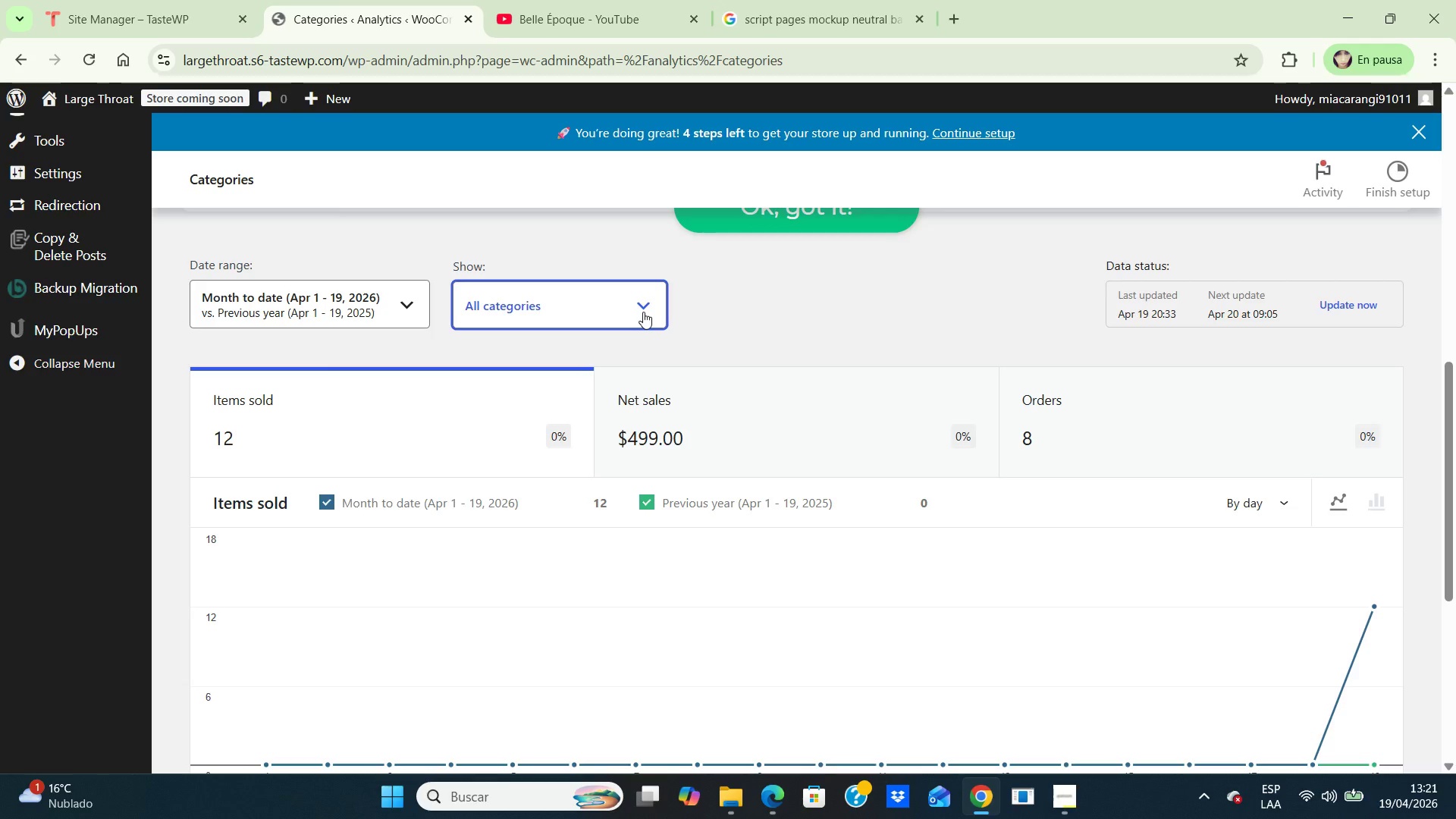 
left_click([635, 305])
 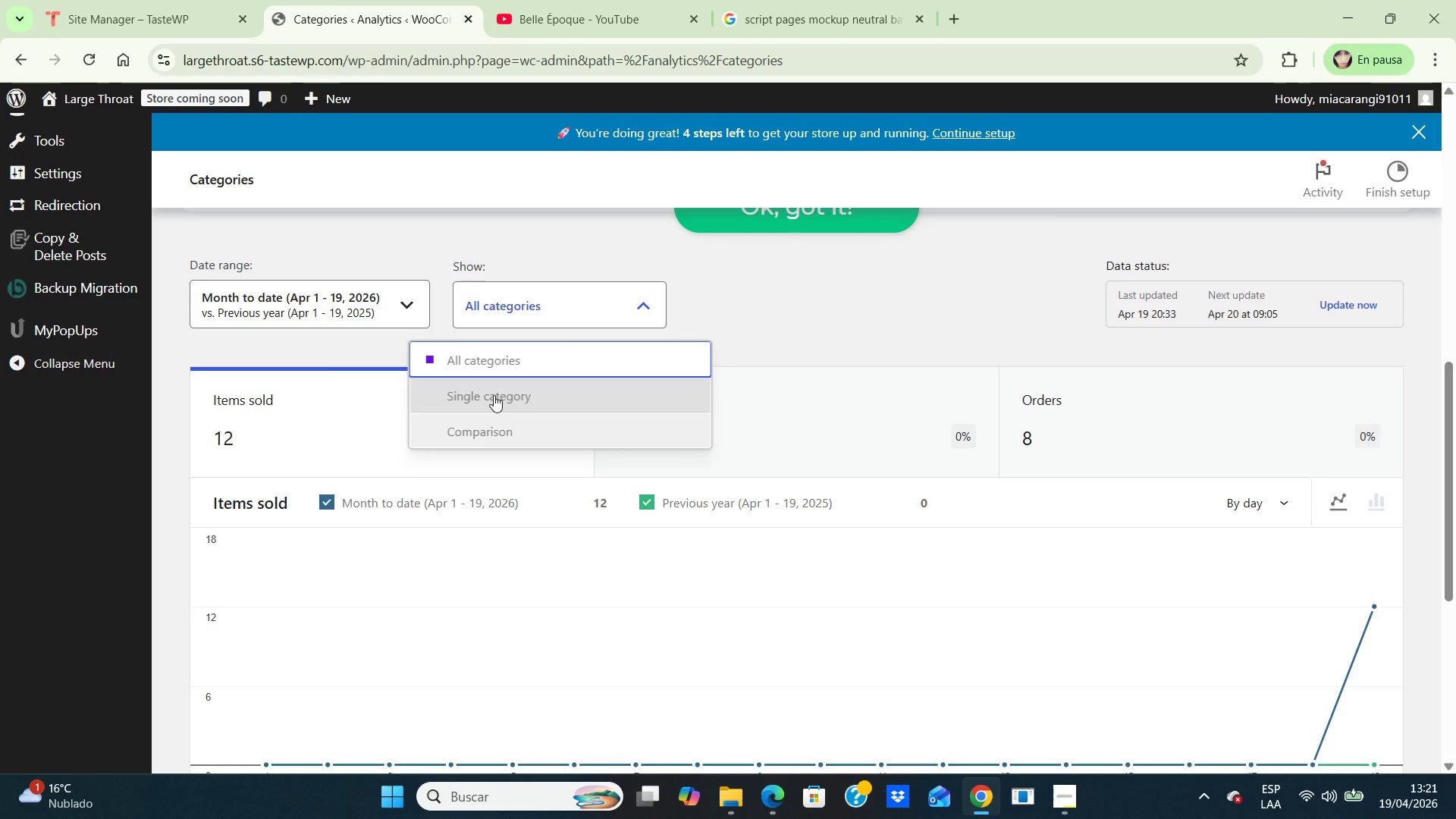 
left_click([494, 433])
 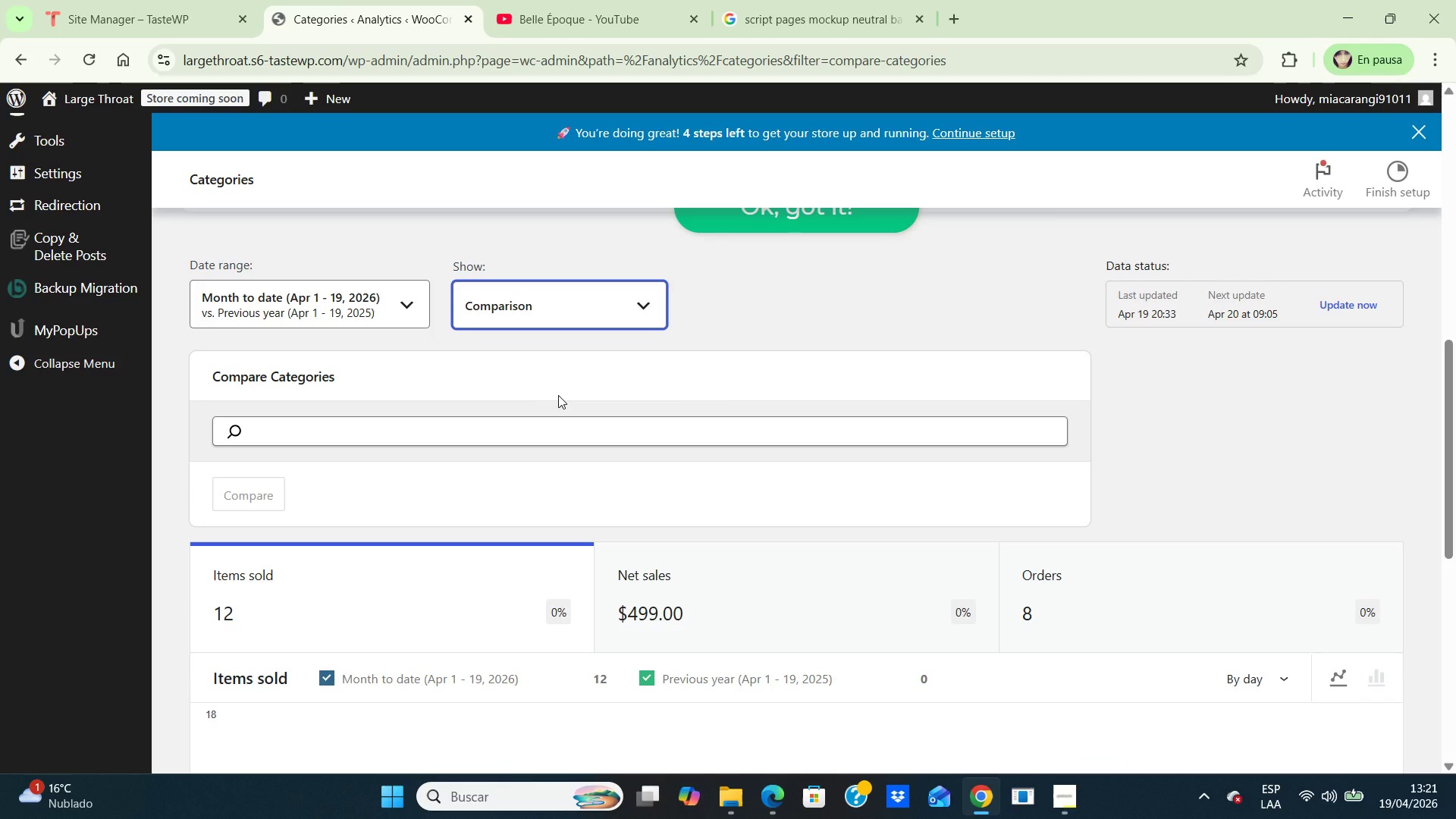 
scroll: coordinate [478, 266], scroll_direction: down, amount: 5.0
 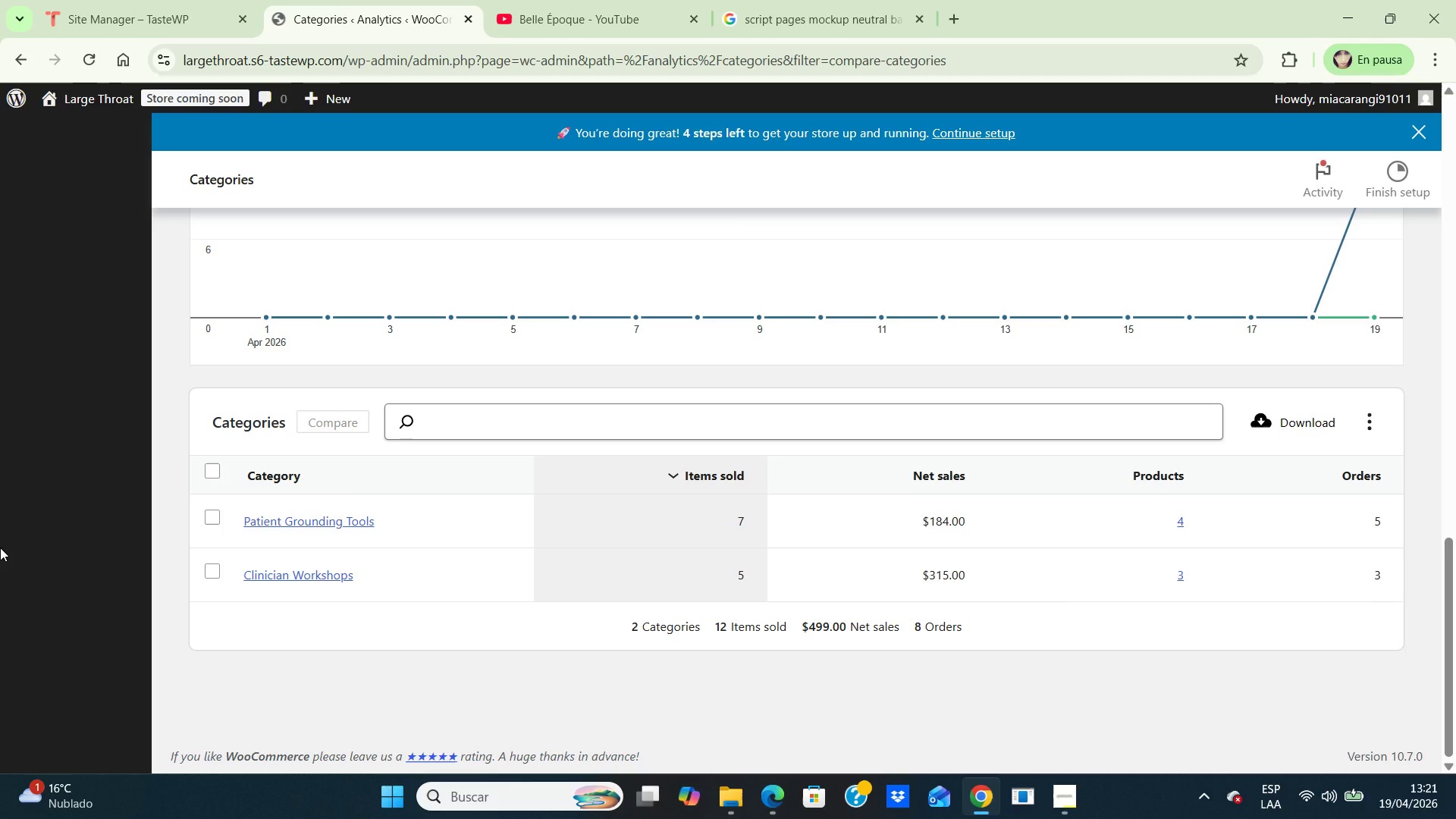 
key(PrintScreen)
 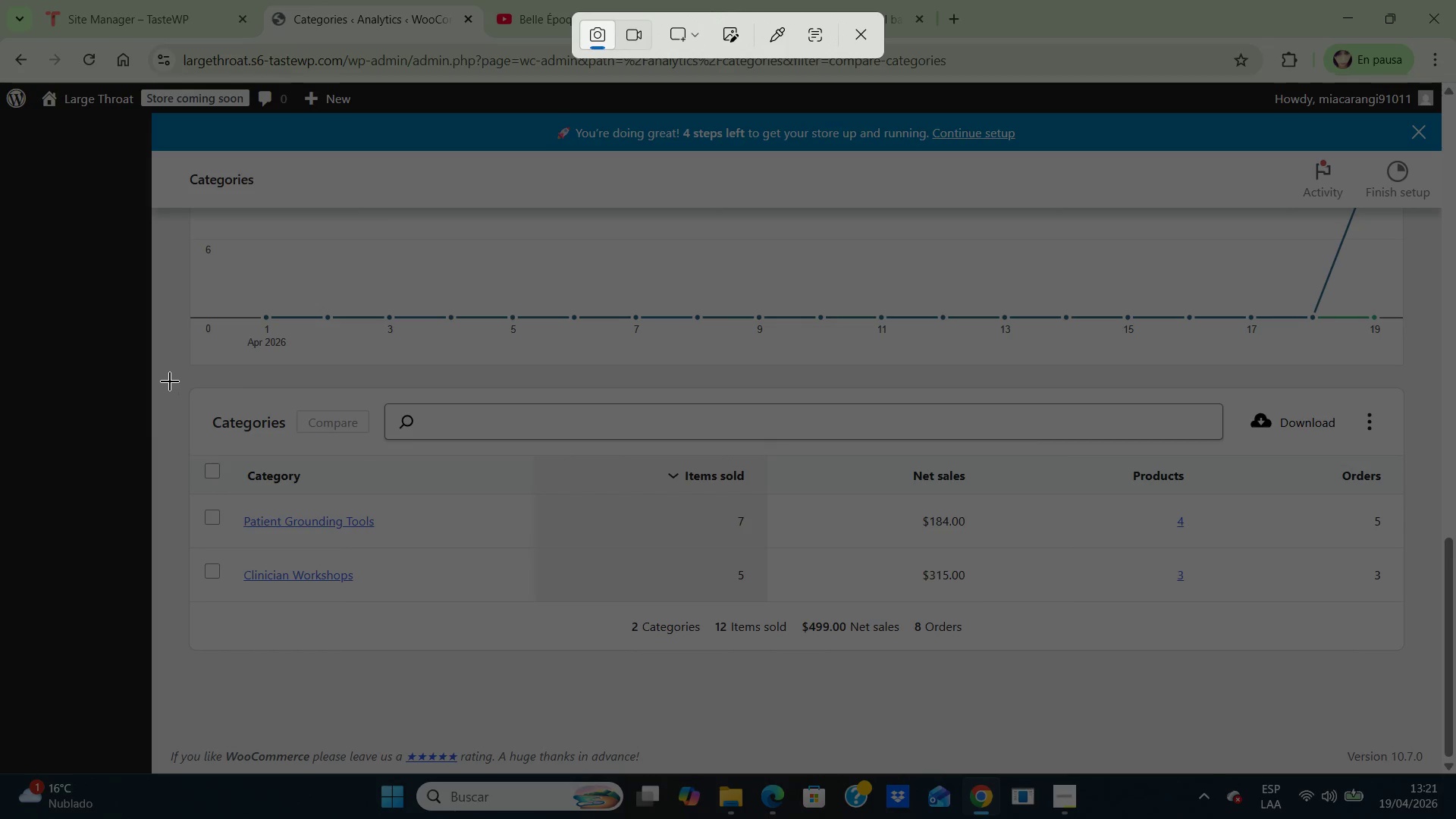 
left_click_drag(start_coordinate=[158, 381], to_coordinate=[1445, 756])
 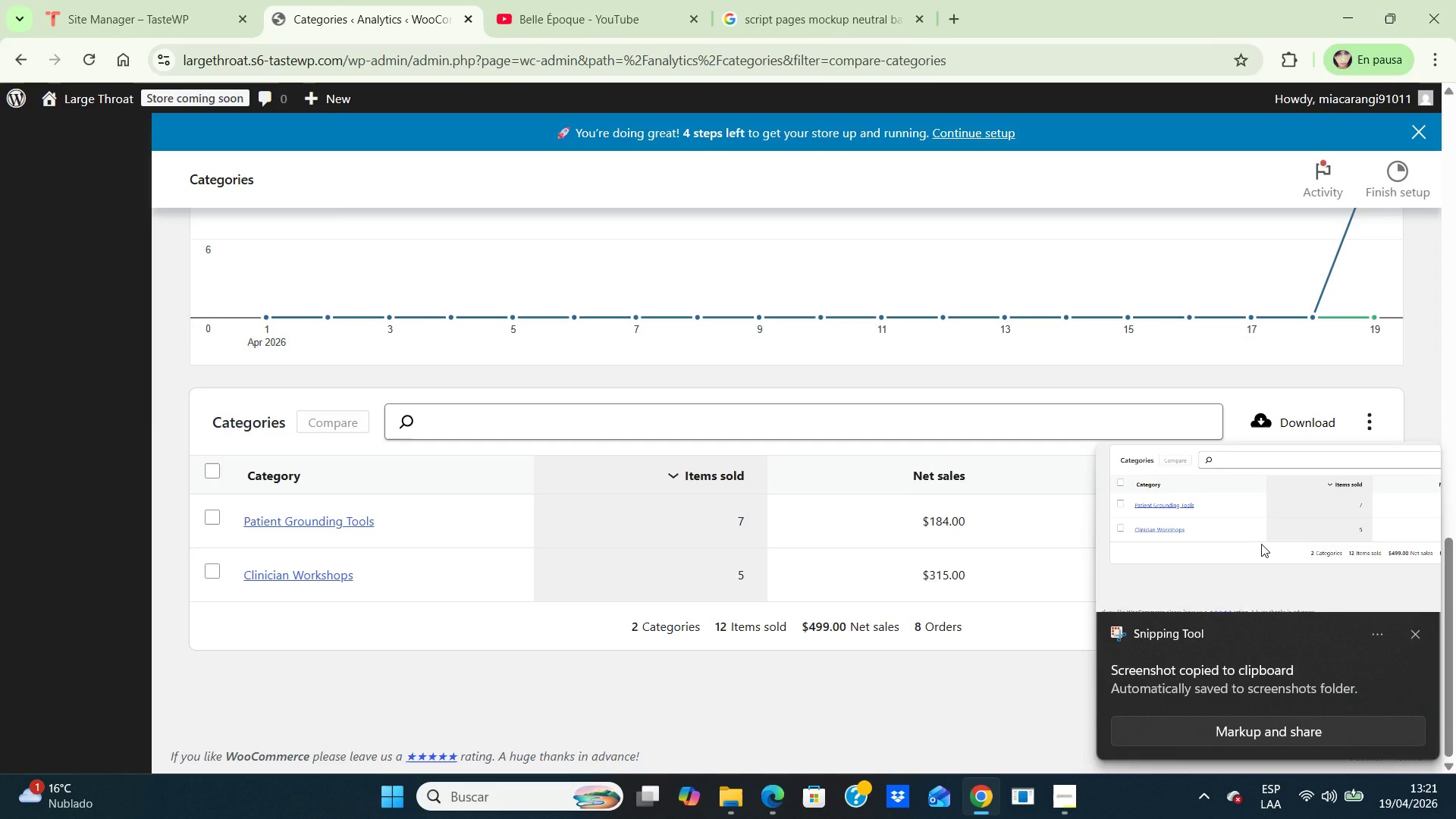 
double_click([1261, 553])
 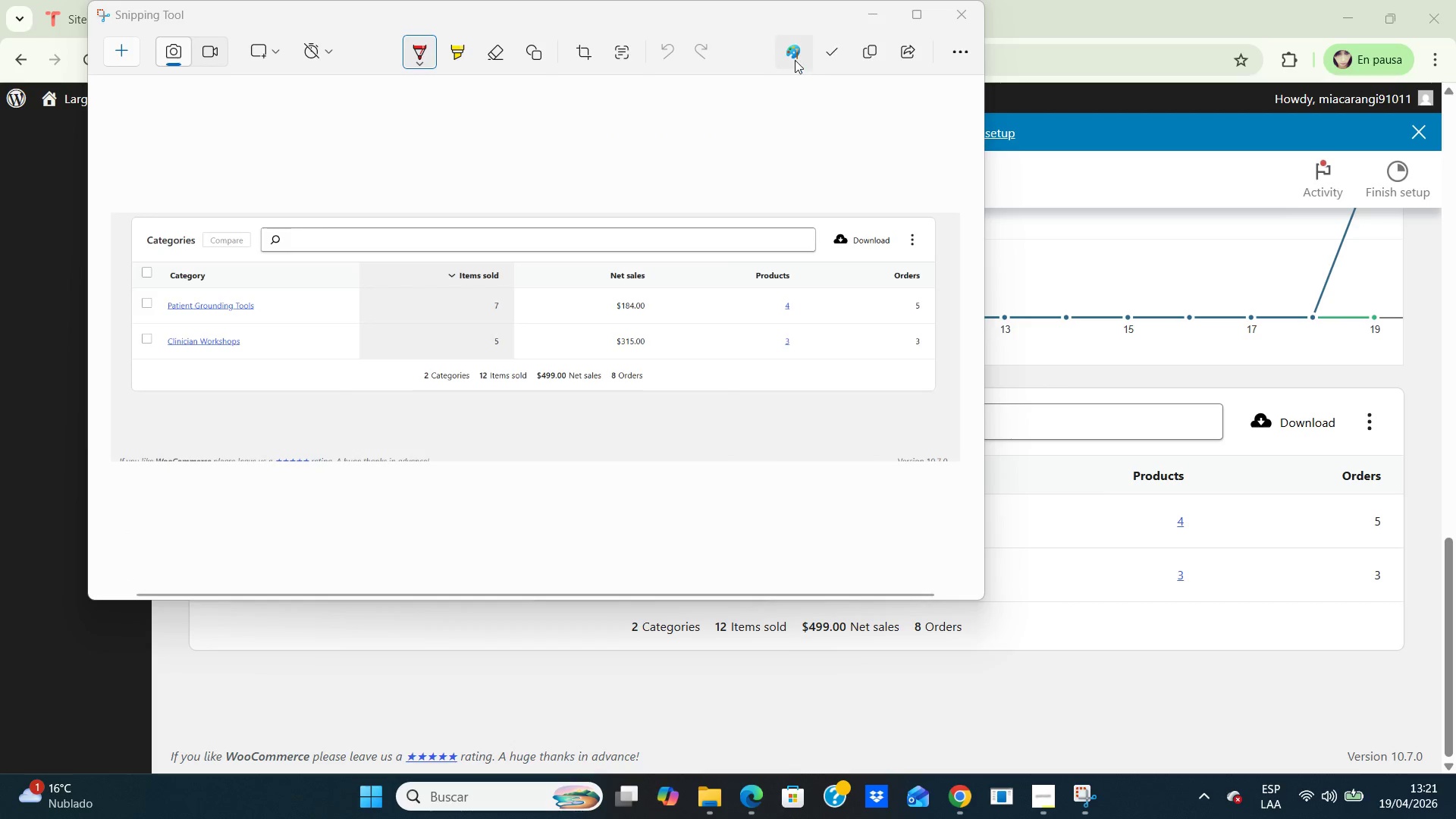 
left_click([825, 51])
 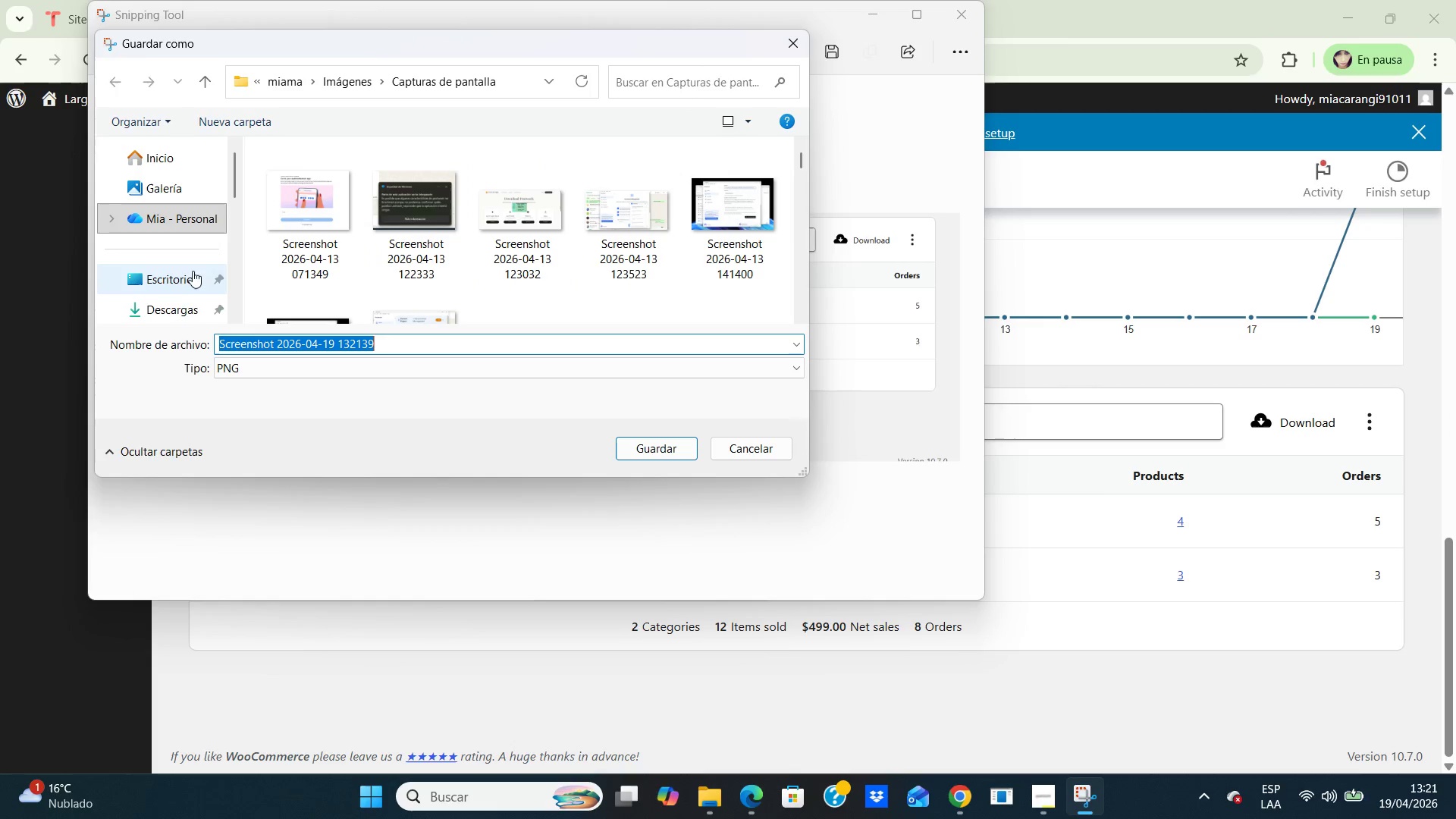 
double_click([182, 274])
 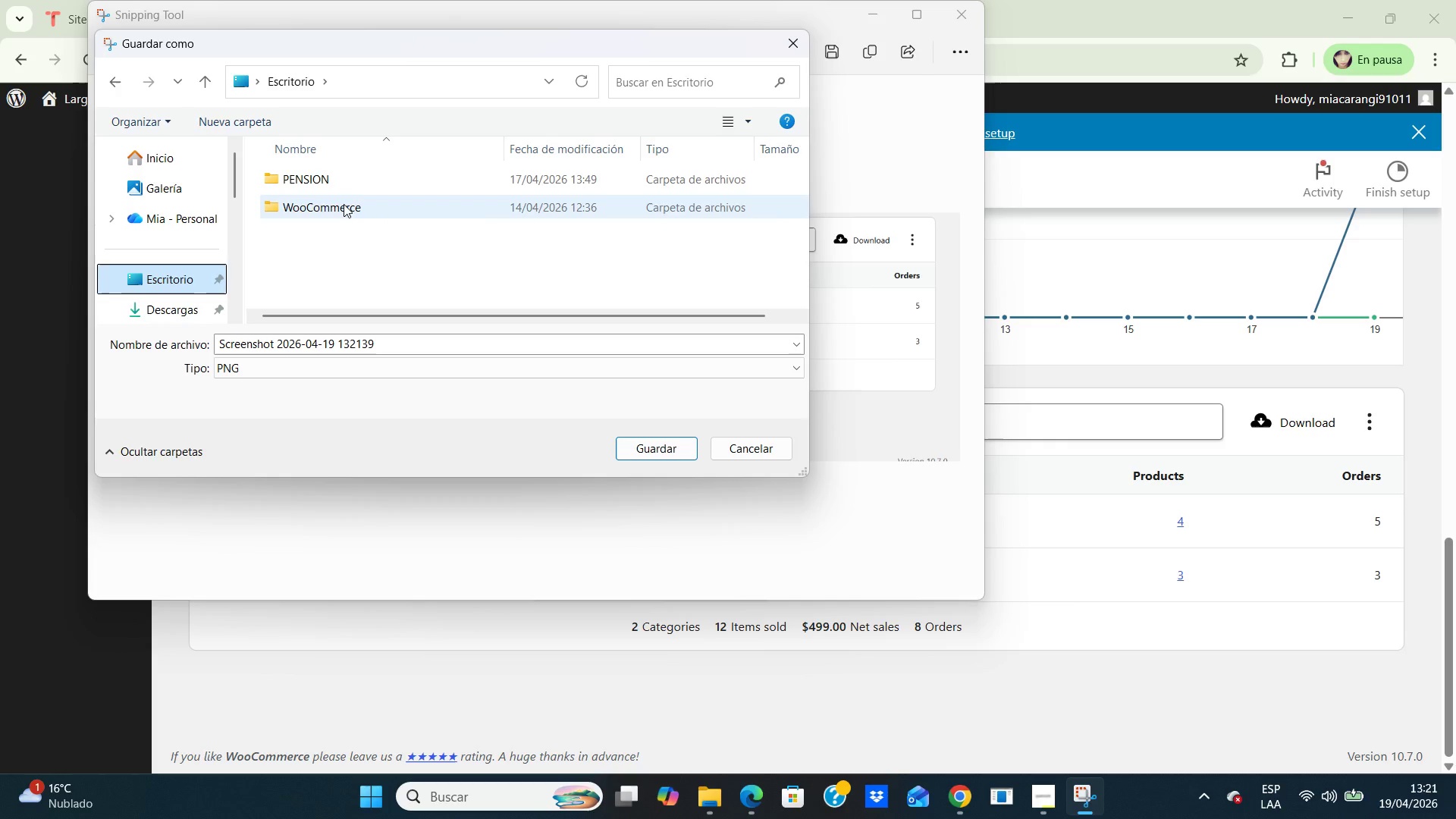 
double_click([344, 204])
 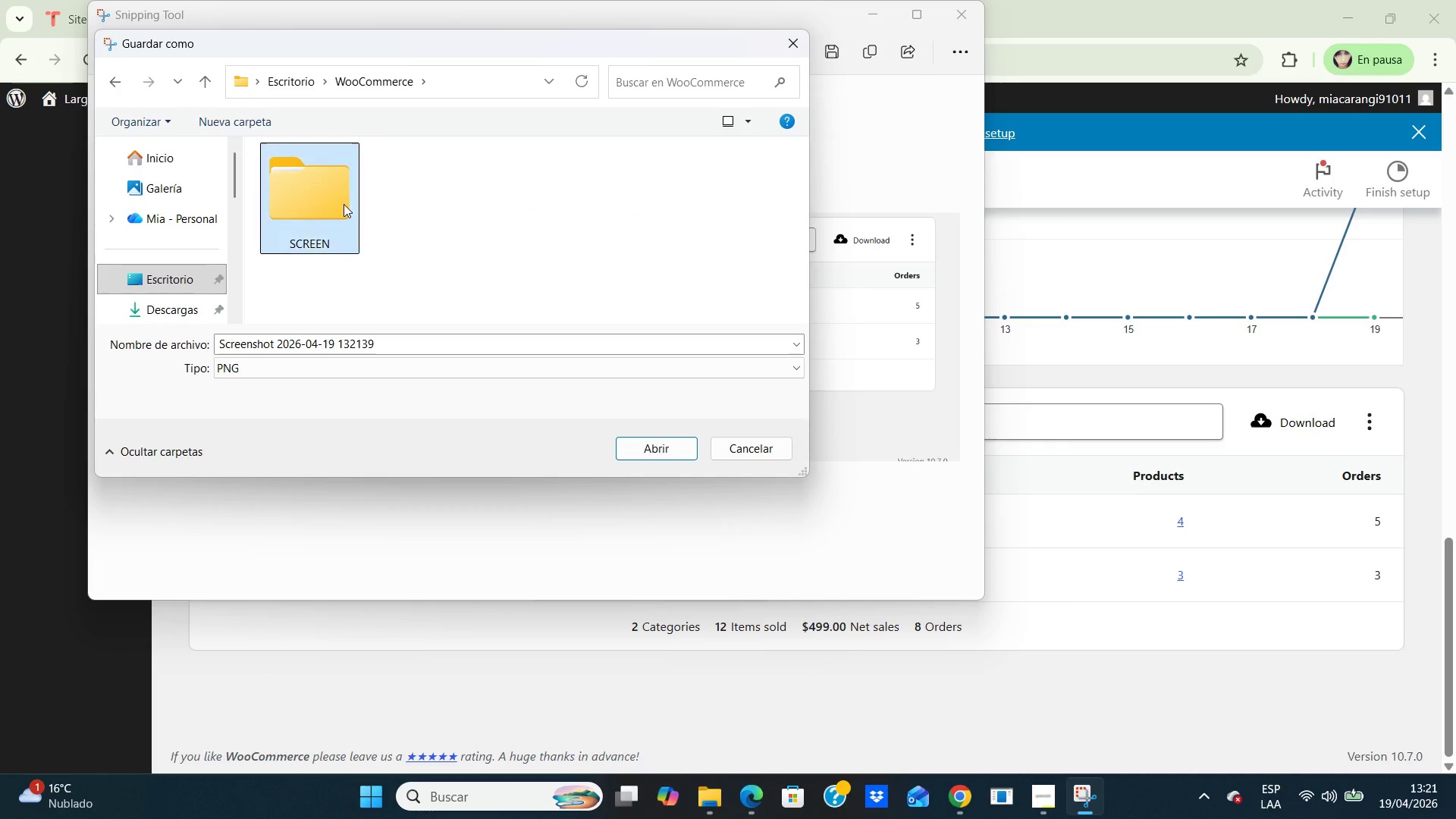 
double_click([344, 204])
 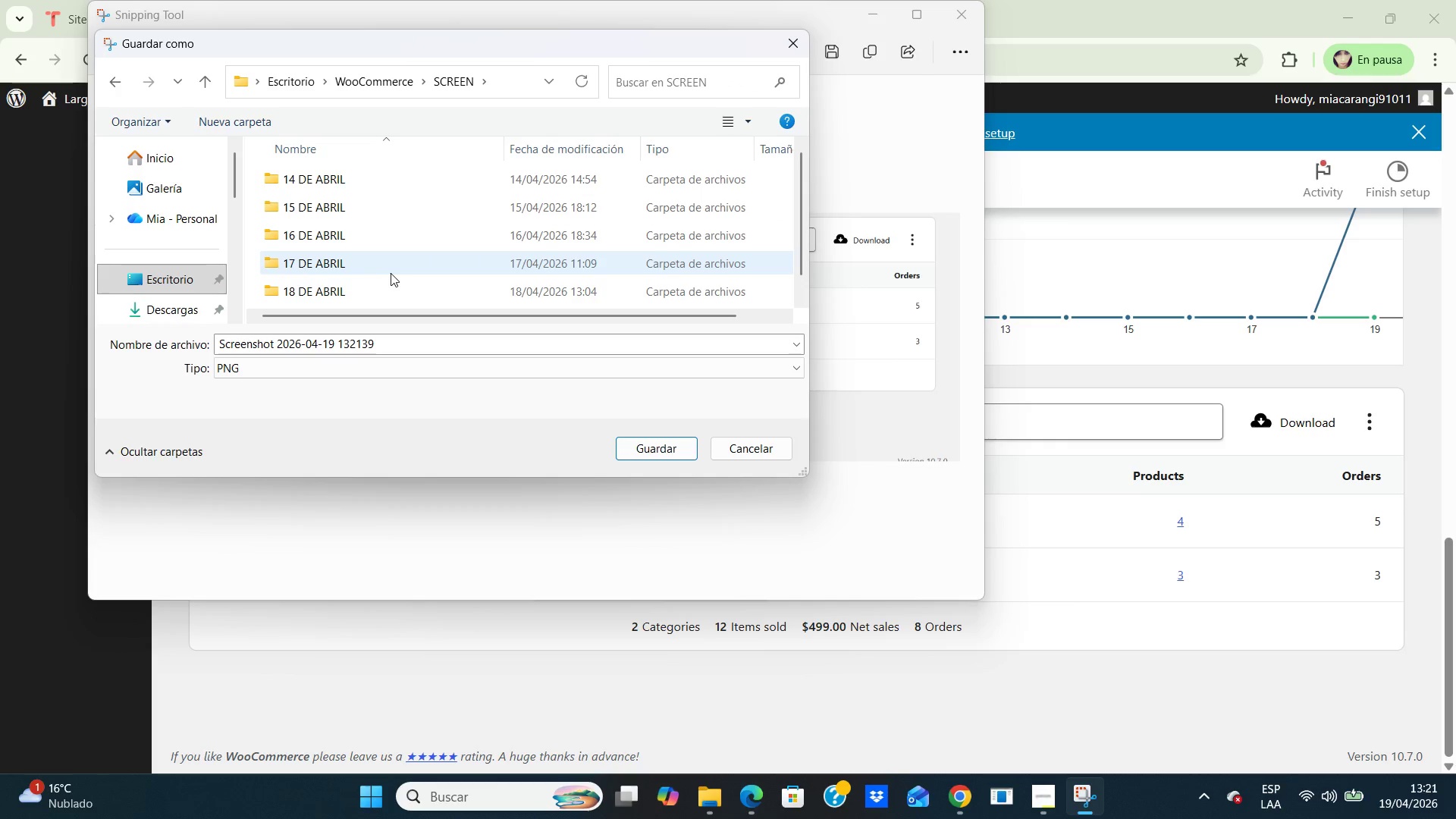 
scroll: coordinate [416, 274], scroll_direction: down, amount: 4.0
 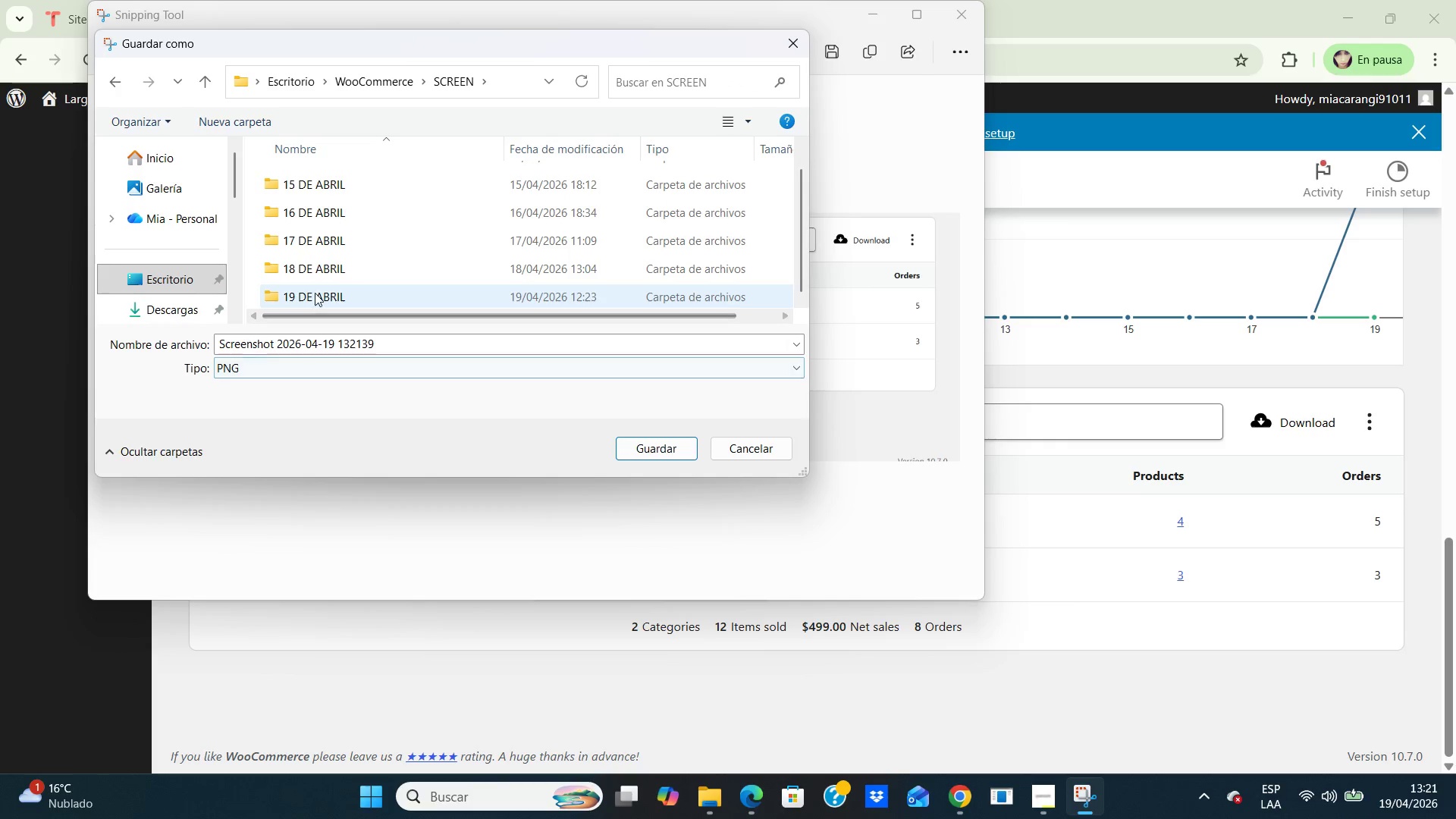 
double_click([315, 293])
 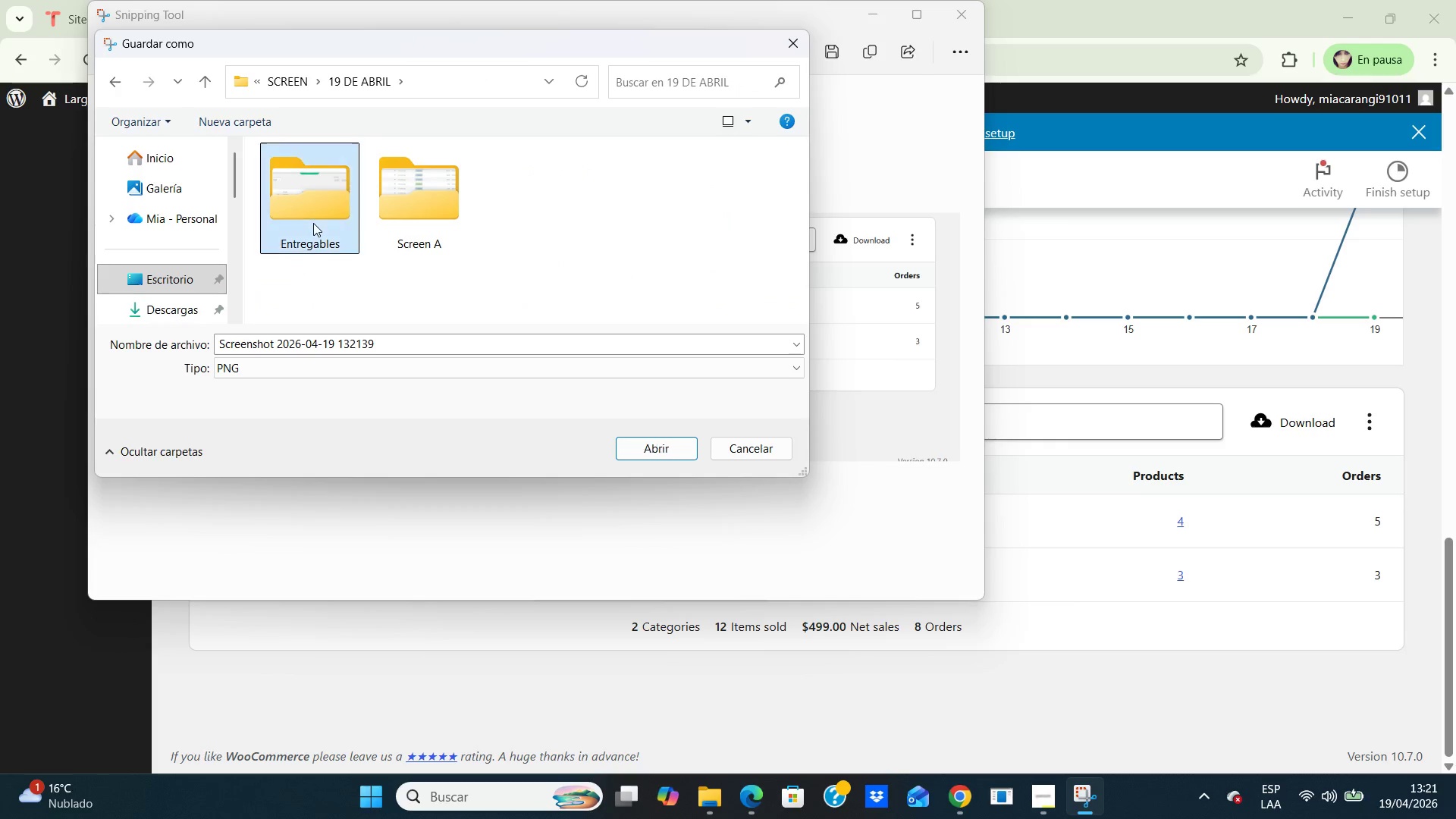 
double_click([313, 223])
 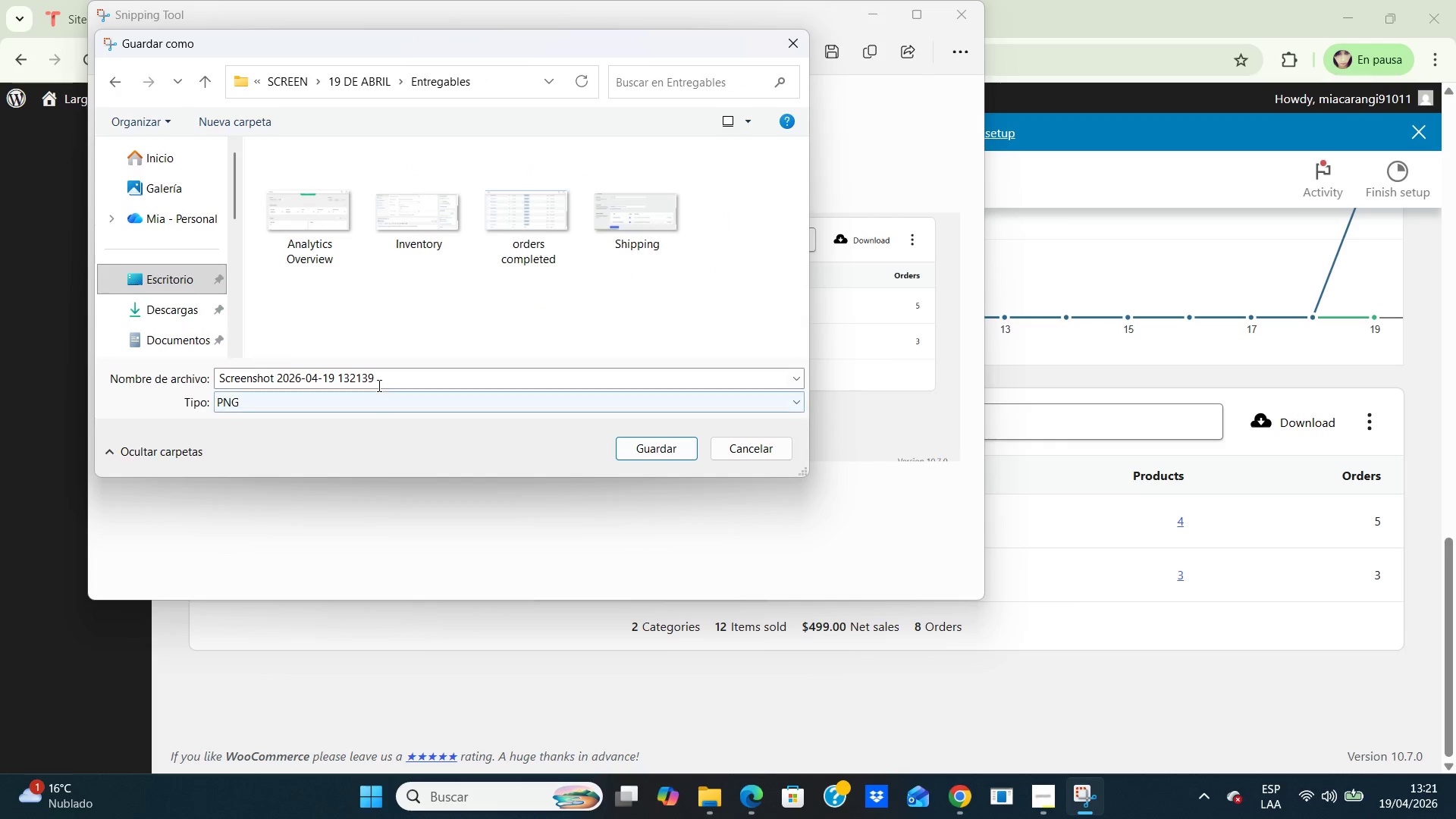 
left_click([380, 381])
 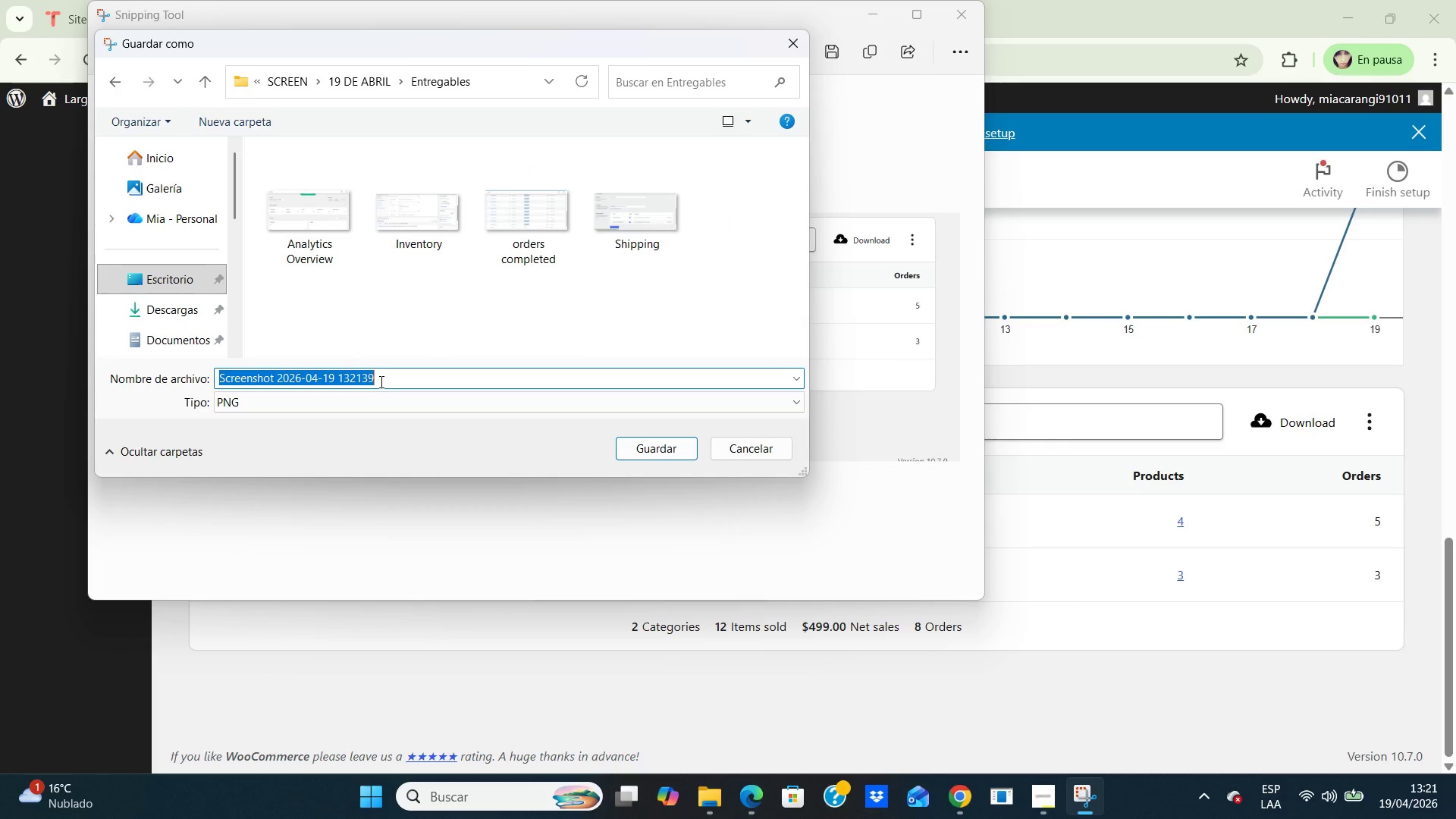 
type(Analt)
key(Backspace)
type(ytics )
 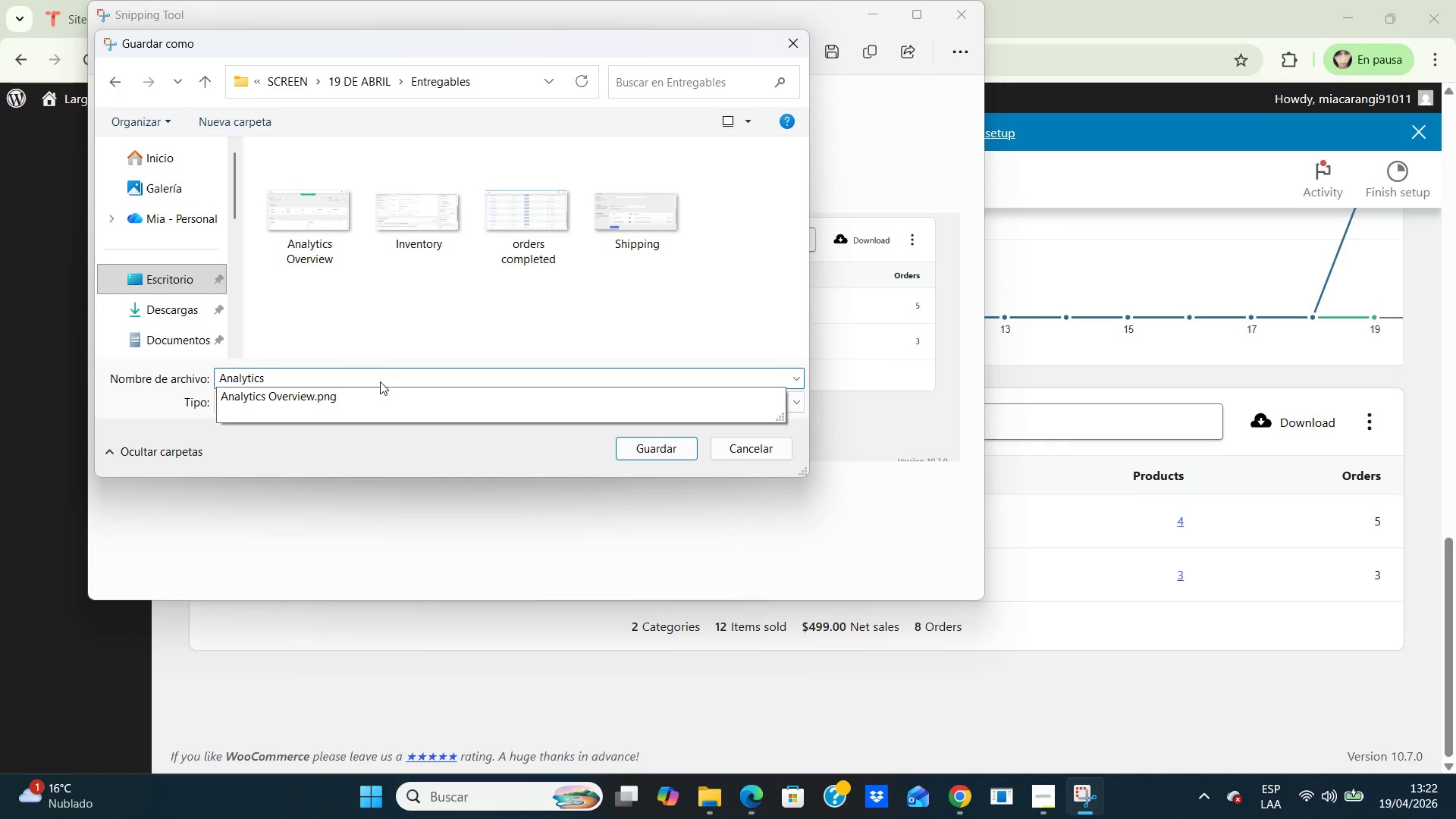 
wait(5.27)
 